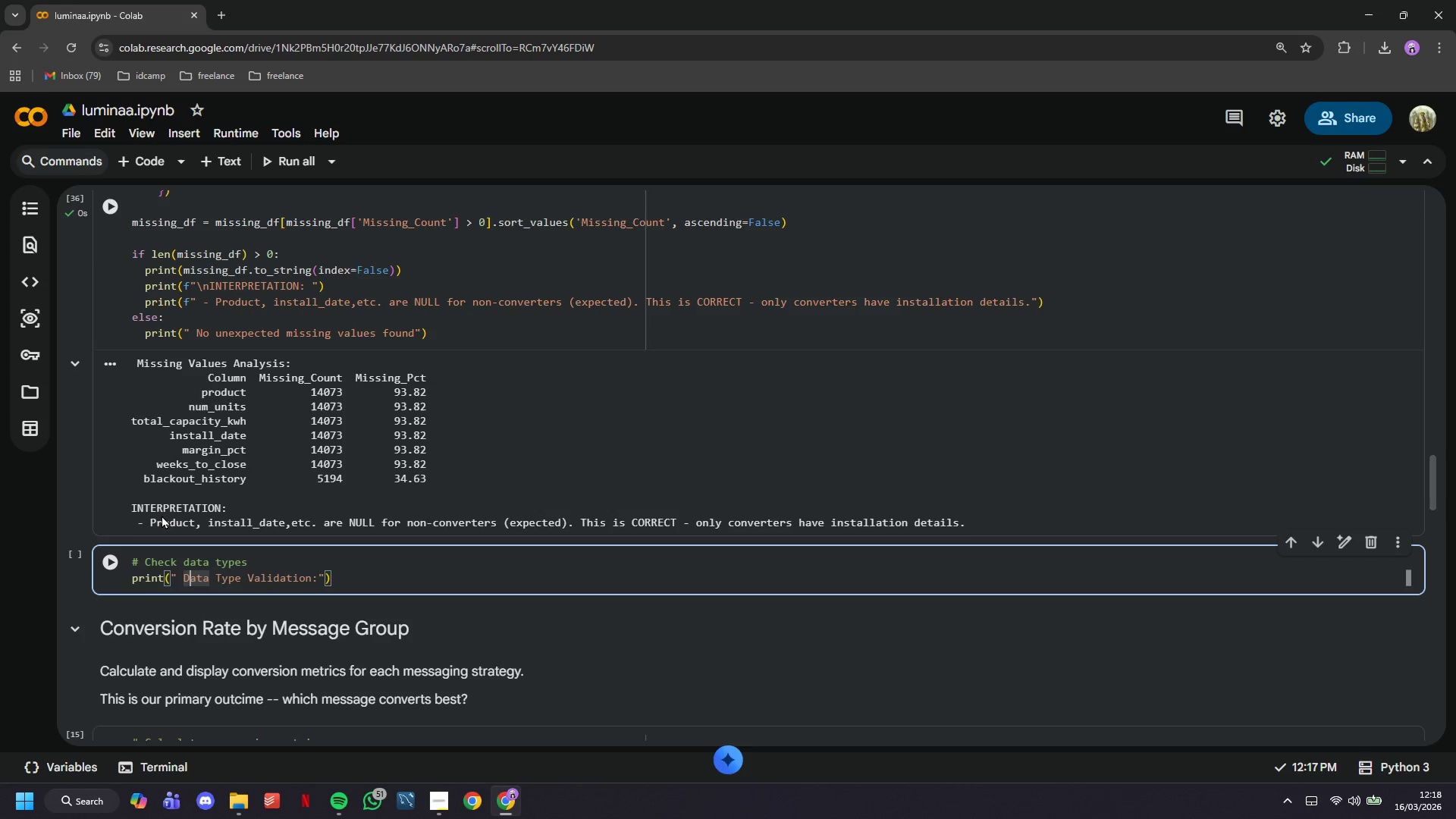 
key(ArrowLeft)
 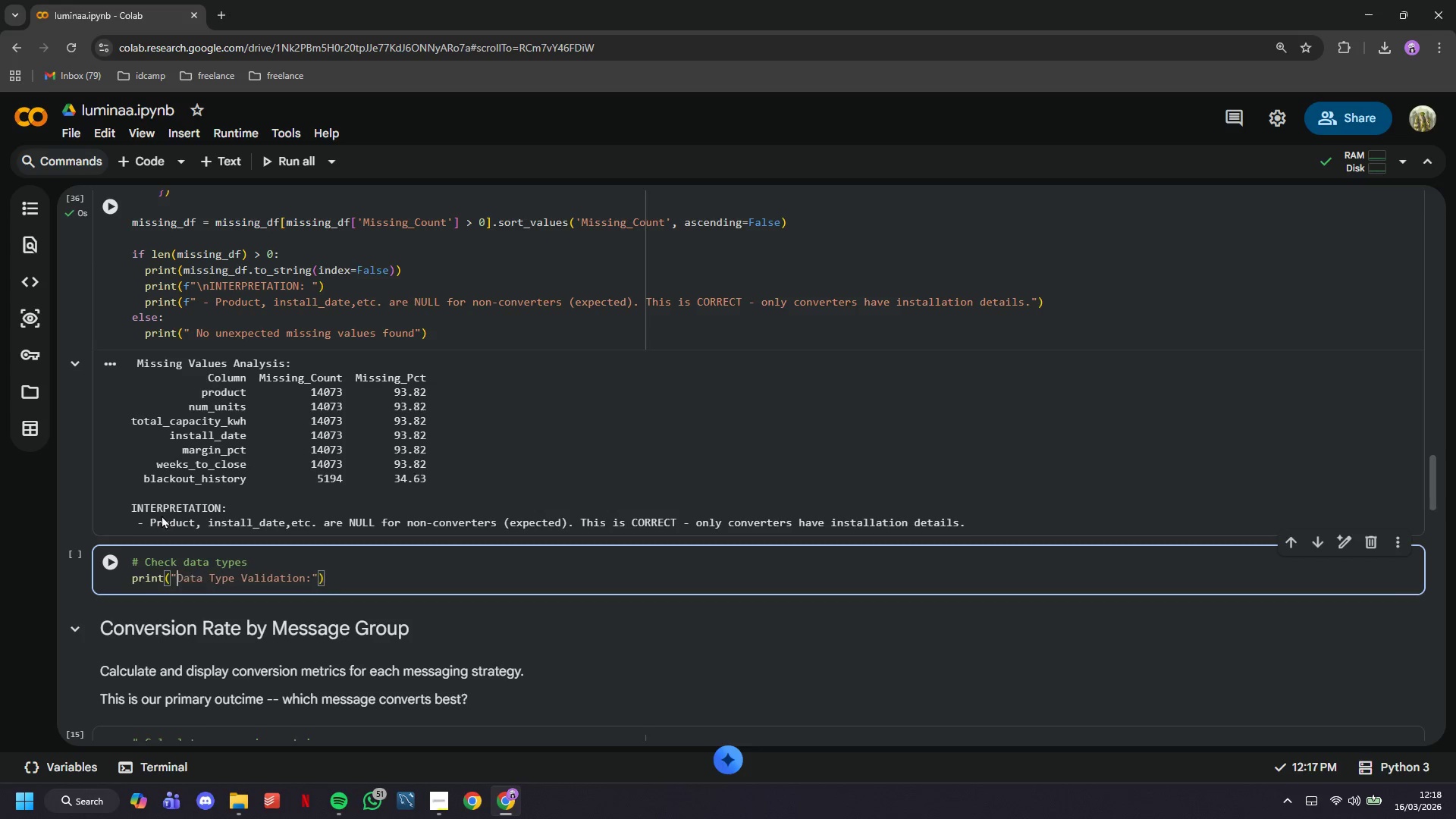 
key(Backspace)
 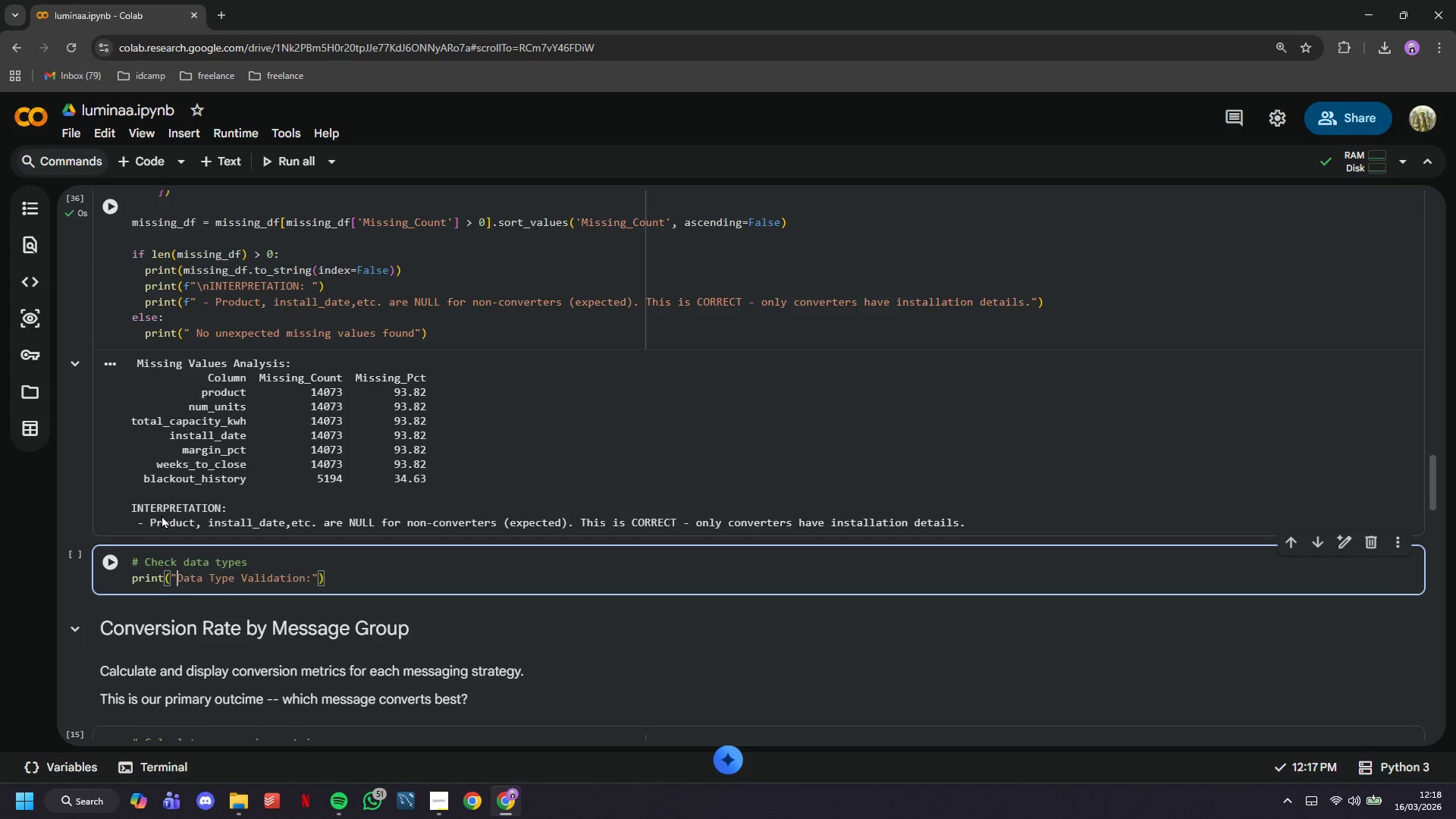 
hold_key(key=ArrowRight, duration=0.5)
 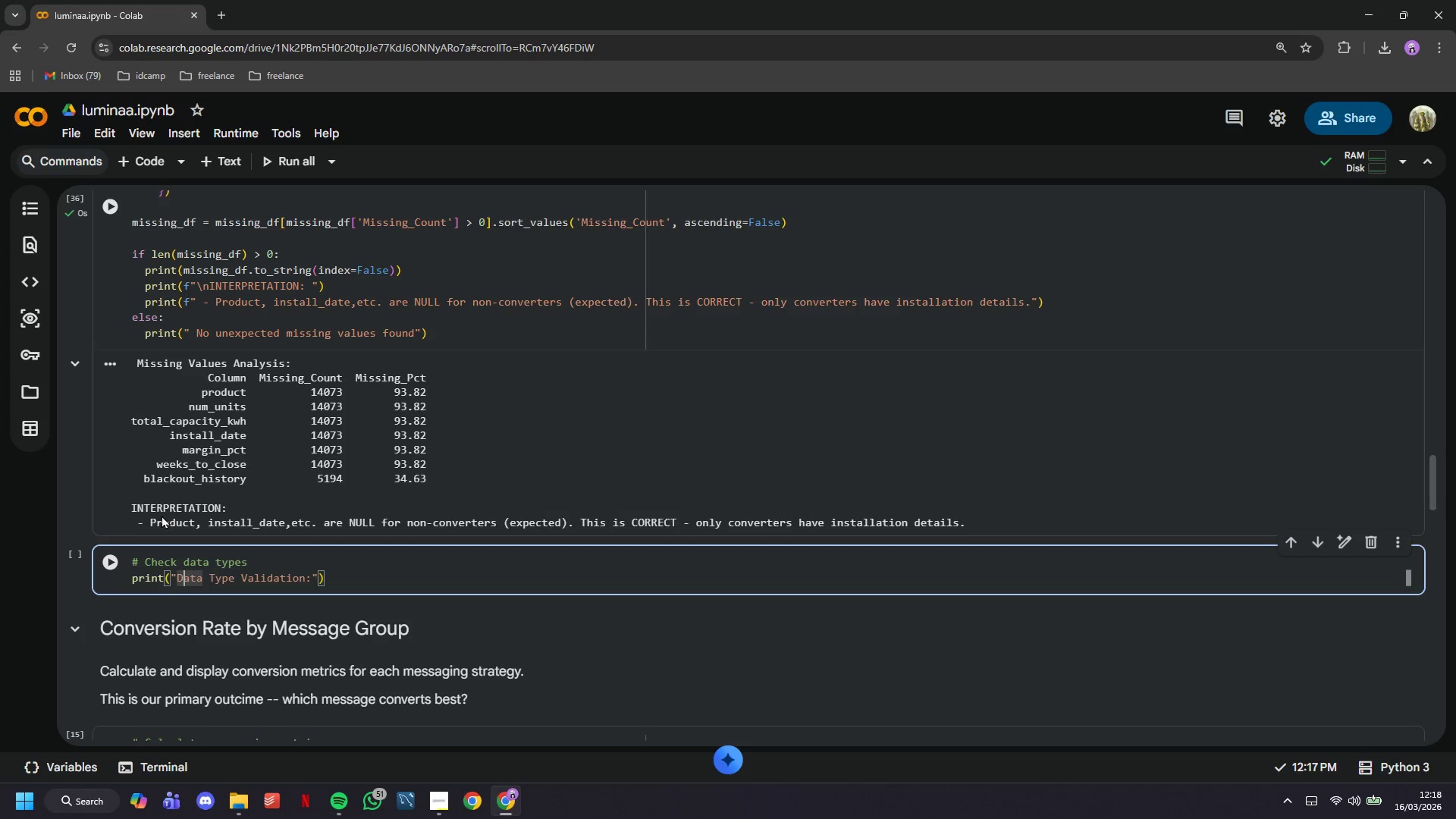 
hold_key(key=ArrowRight, duration=1.31)
 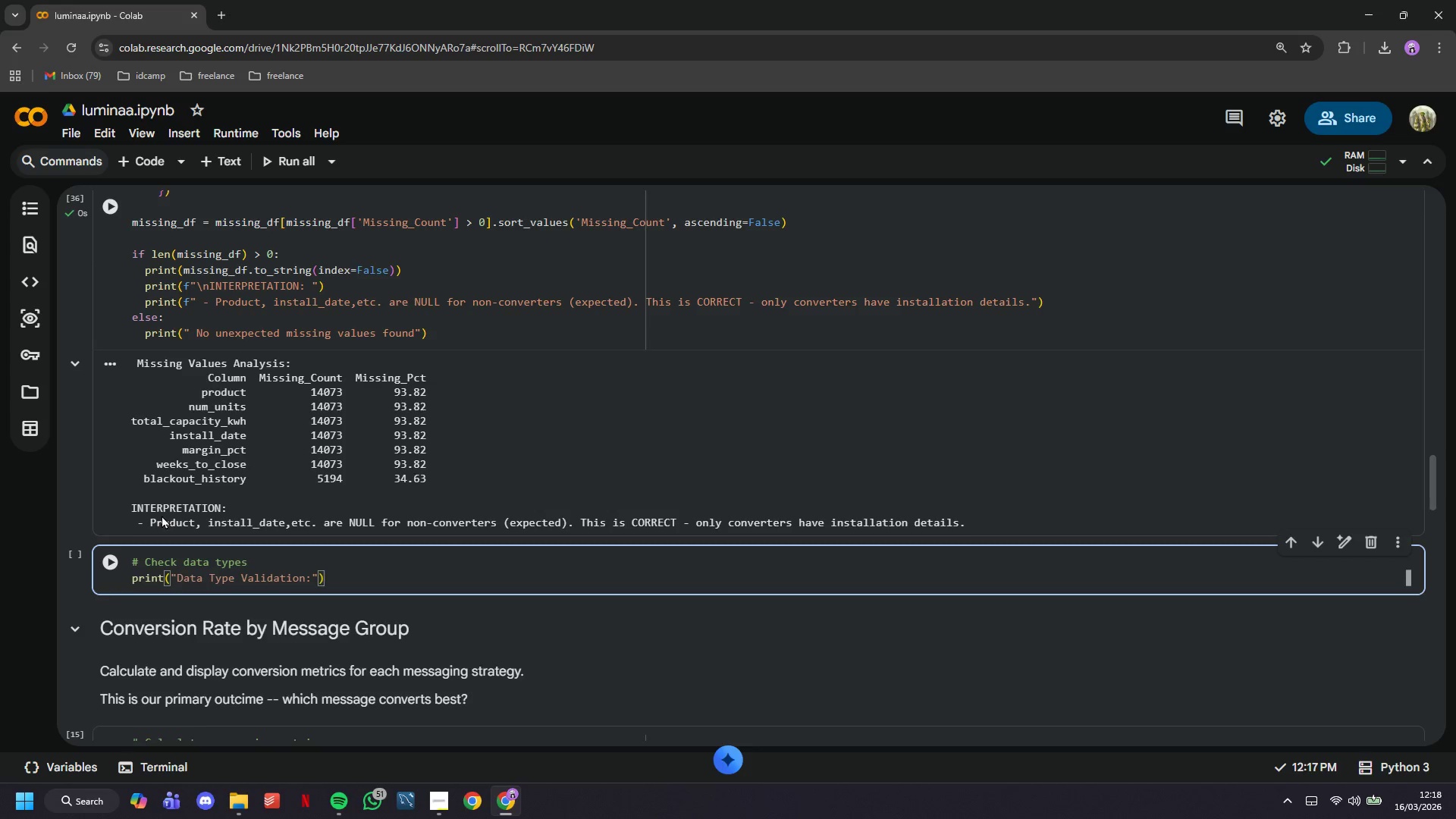 
key(Enter)
 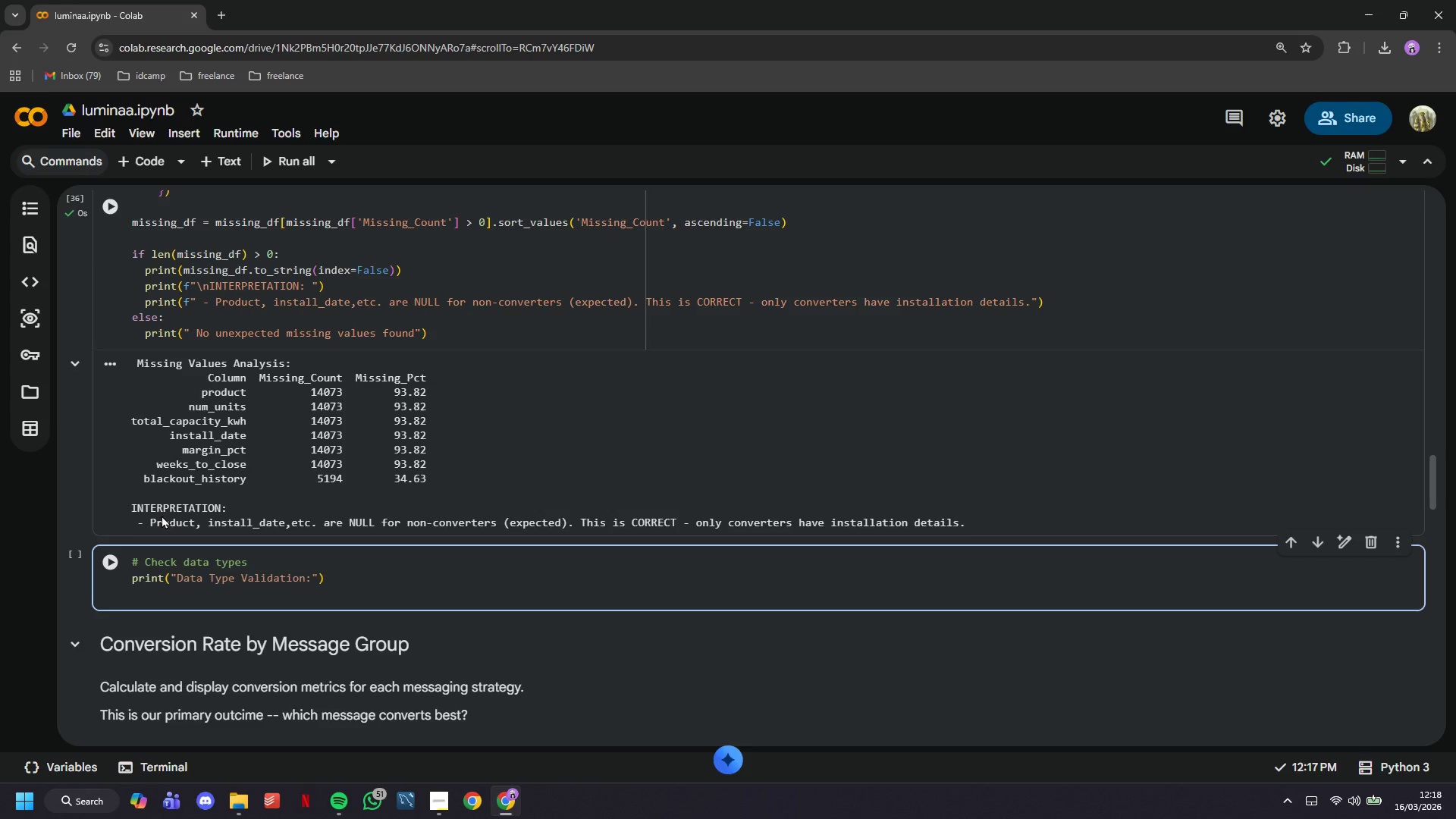 
type(print(f" - Numeric c)
 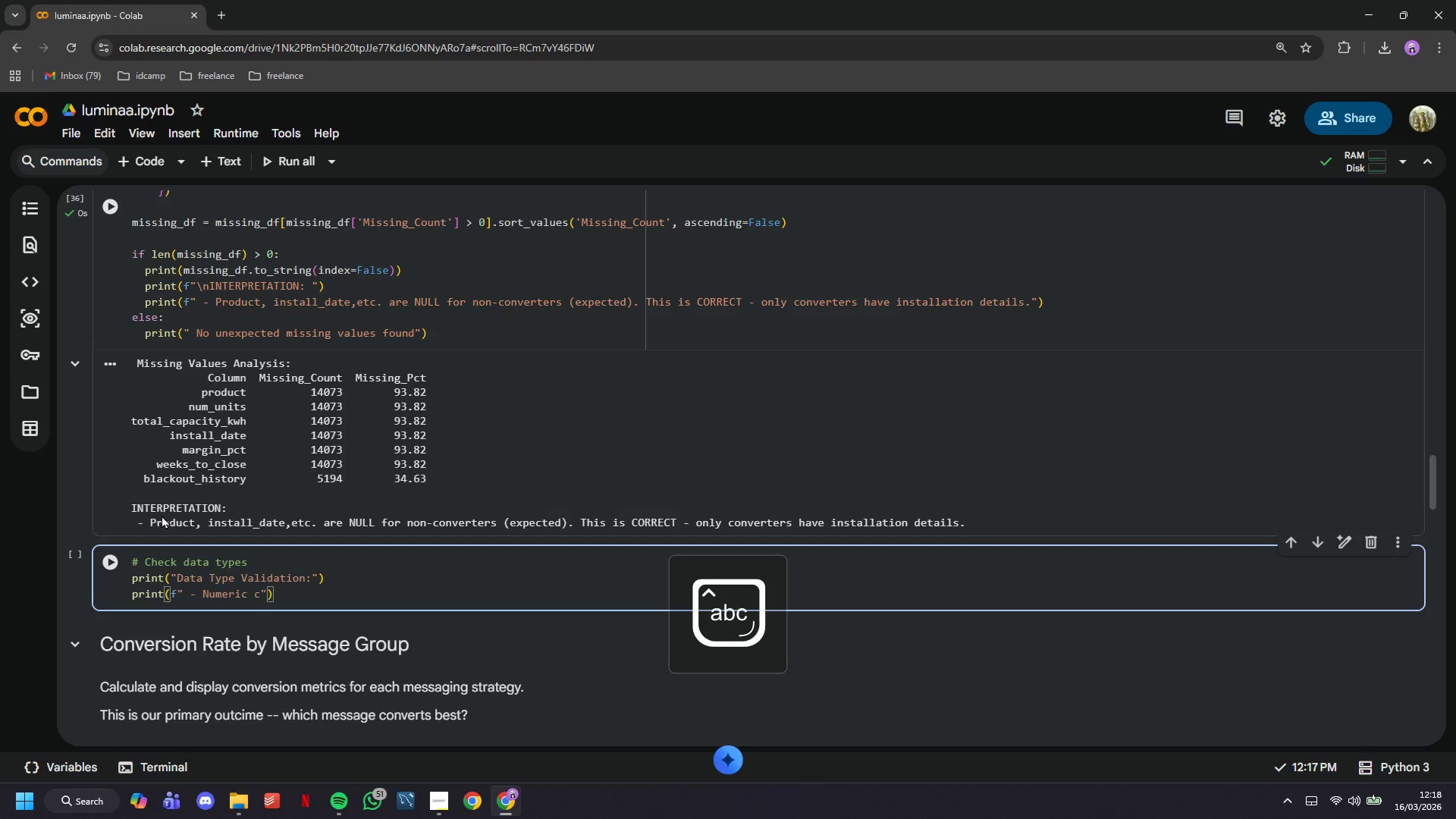 
type(olumns: {df/)
key(Backspace)
type(.select_dtypes(include=[np.bu)
key(Backspace)
key(Backspace)
type(number)
 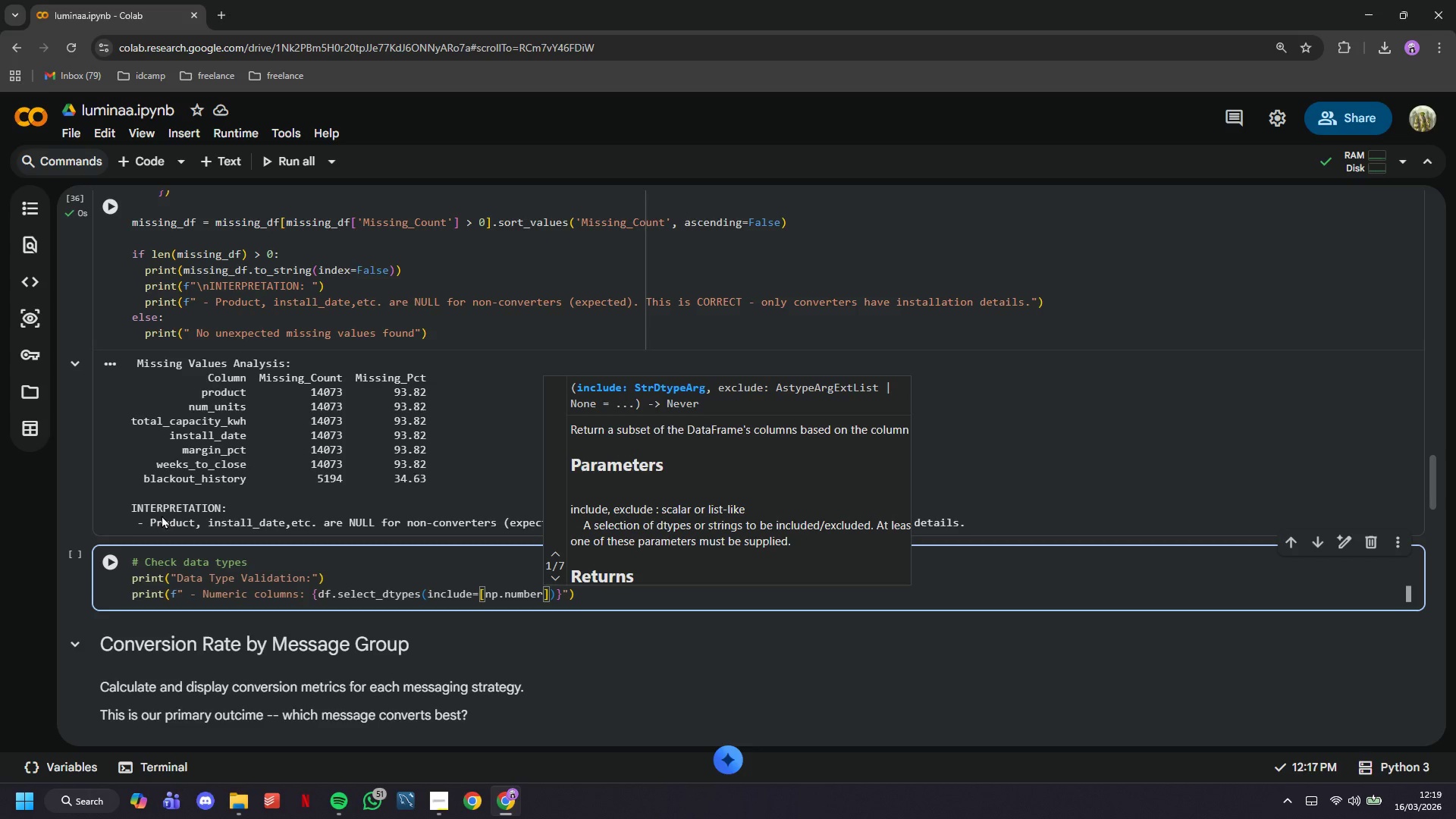 
key(ArrowRight)
 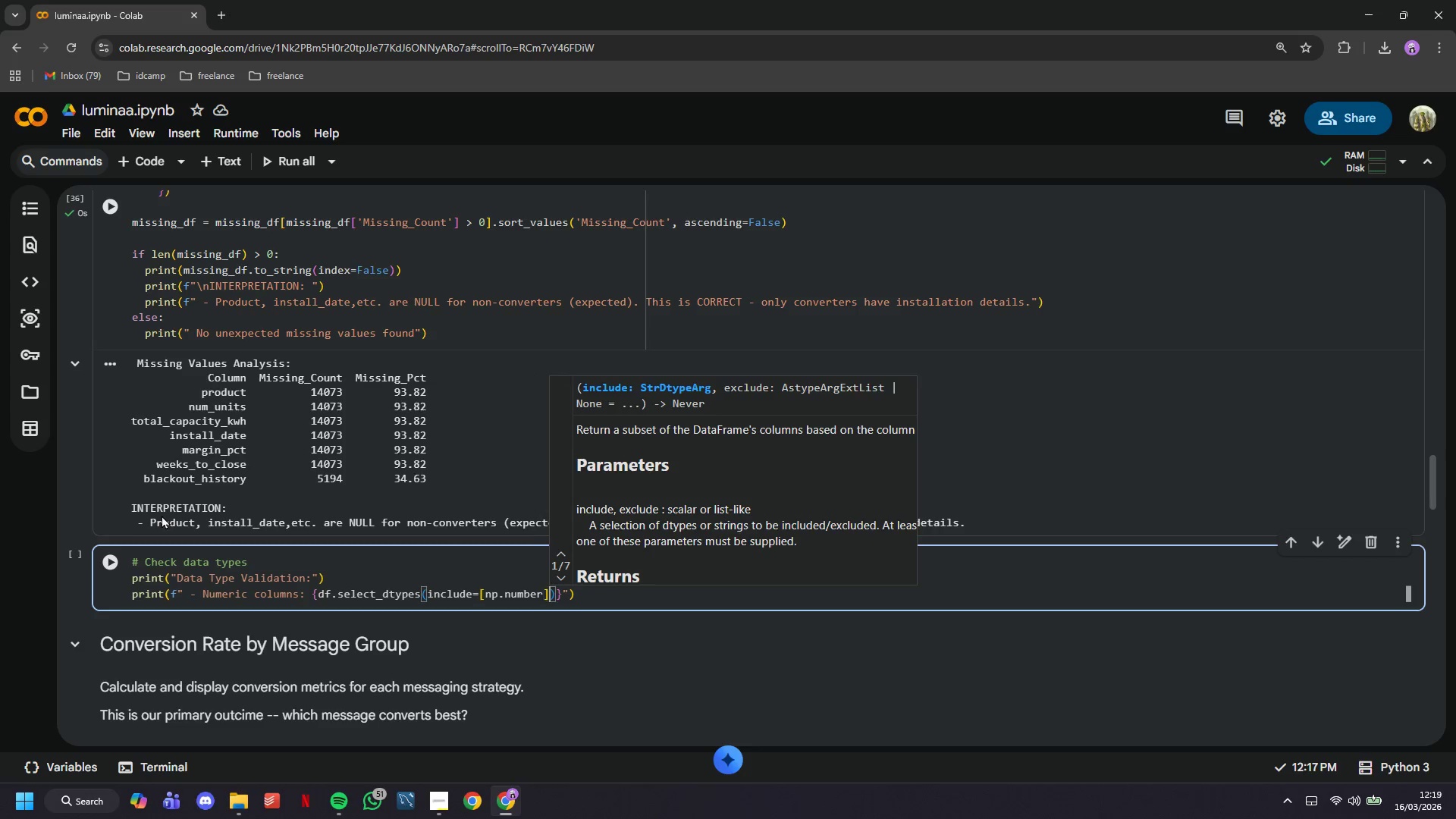 
key(ArrowRight)
 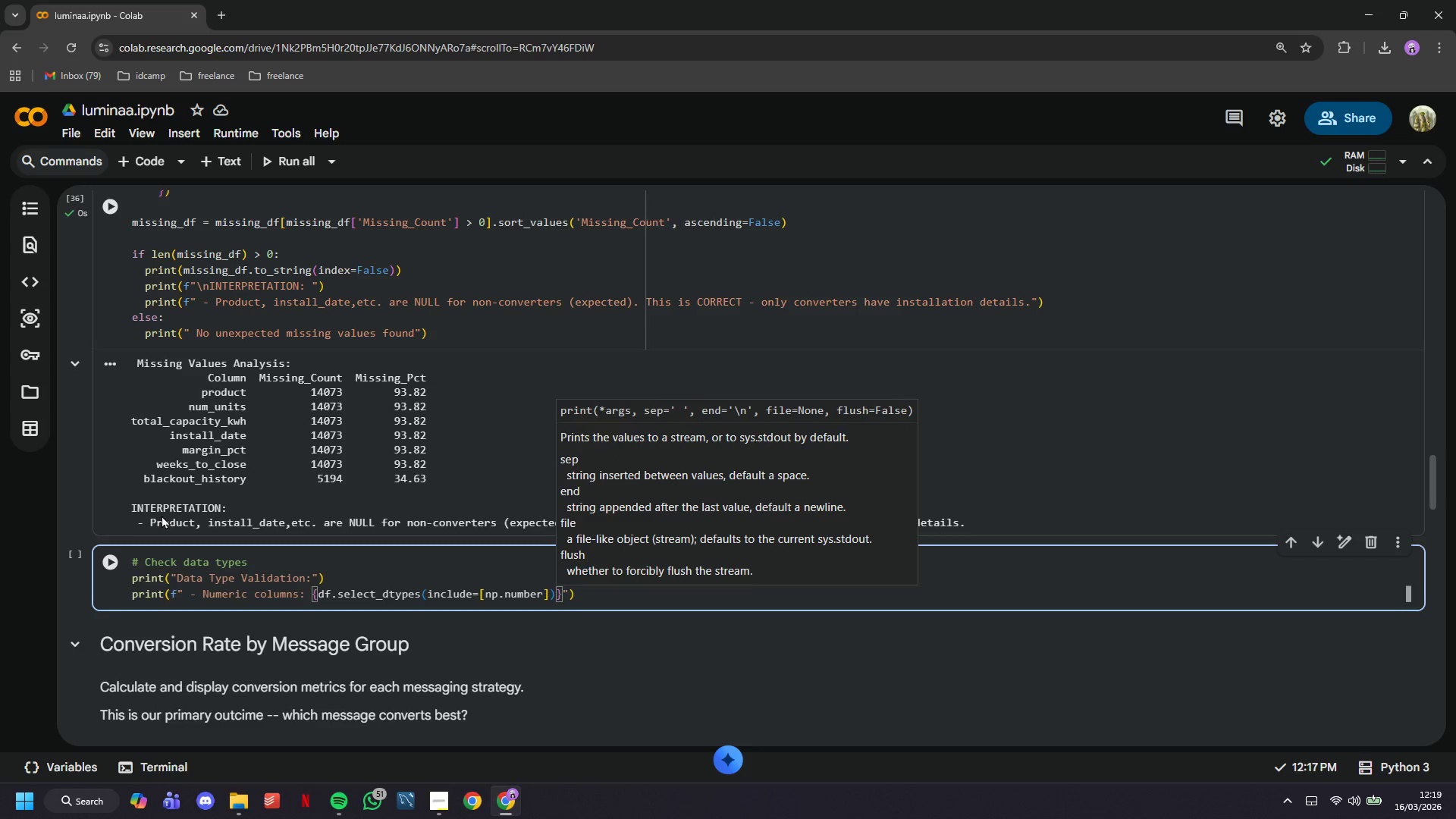 
type(,)
key(Backspace)
type(.columns.tolist()
 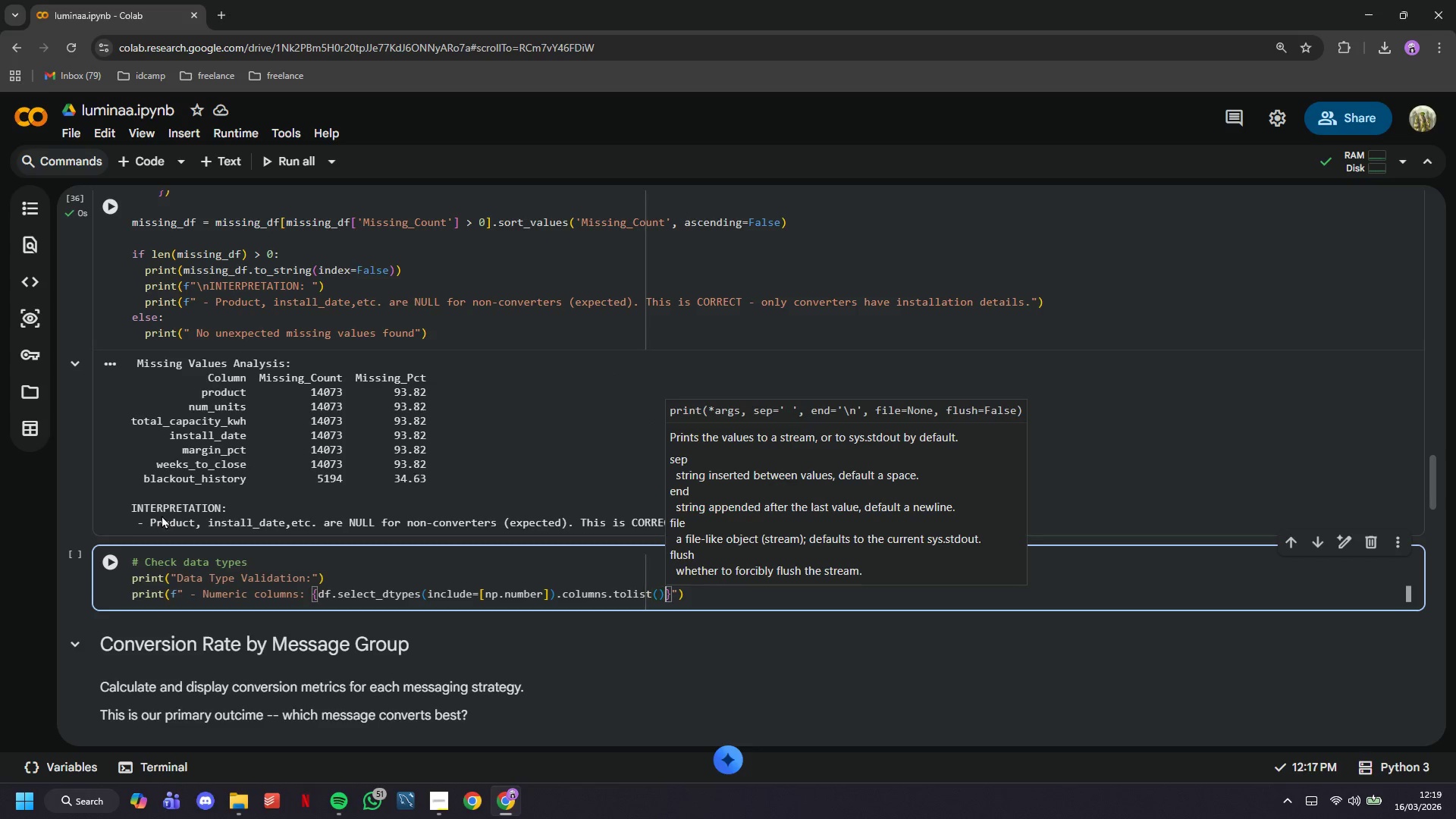 
 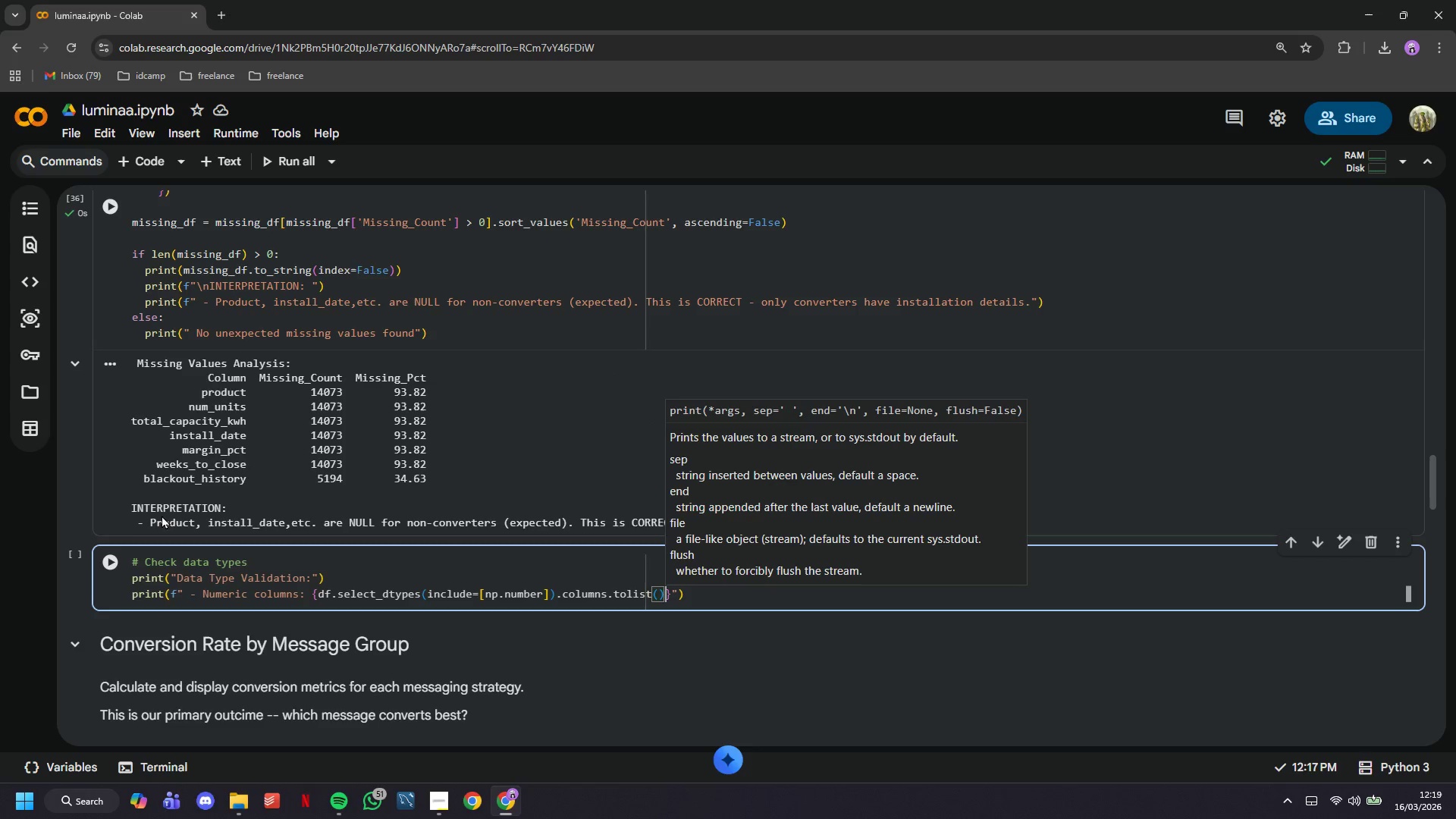 
key(ArrowRight)
 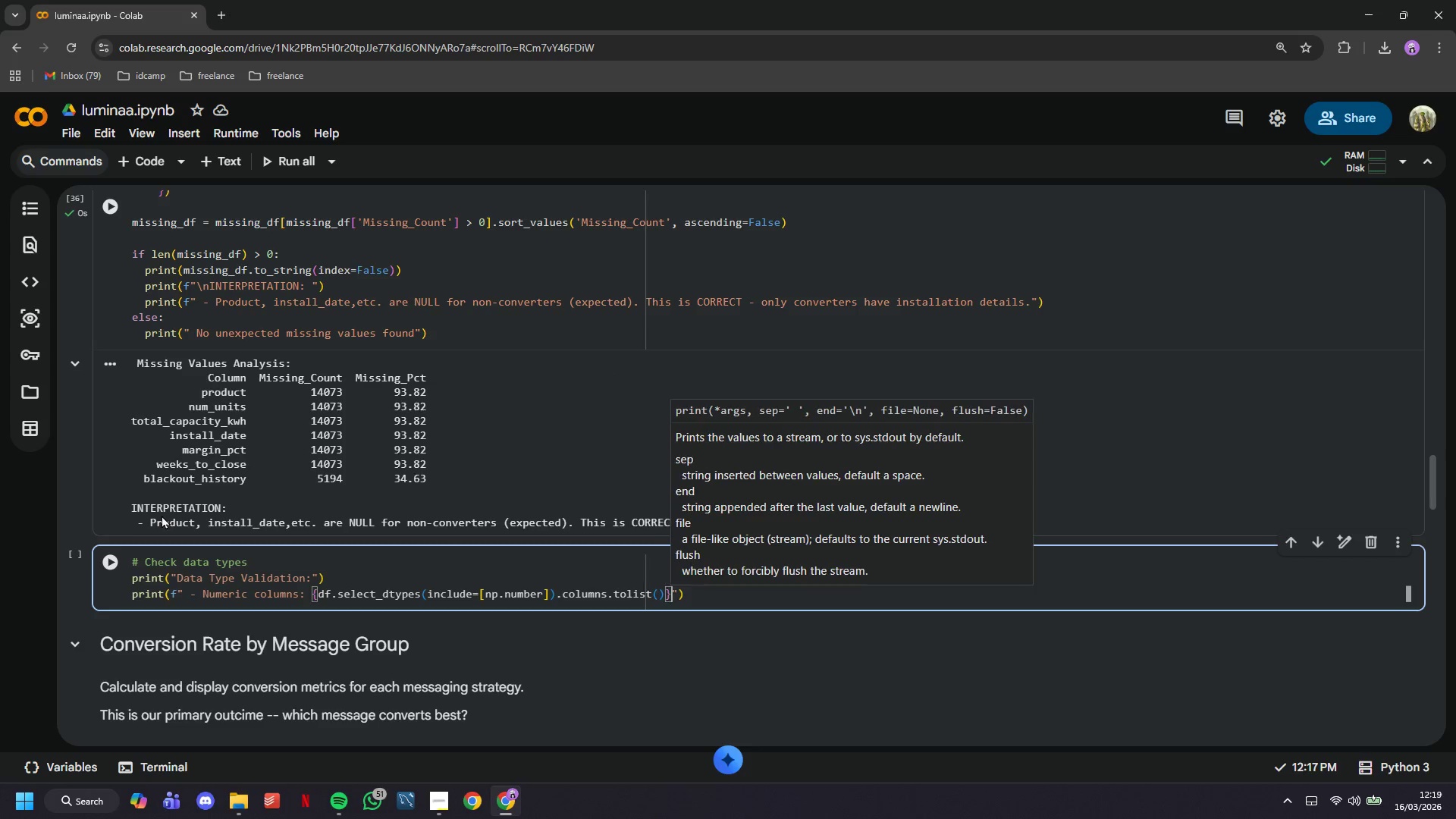 
key(ArrowRight)
 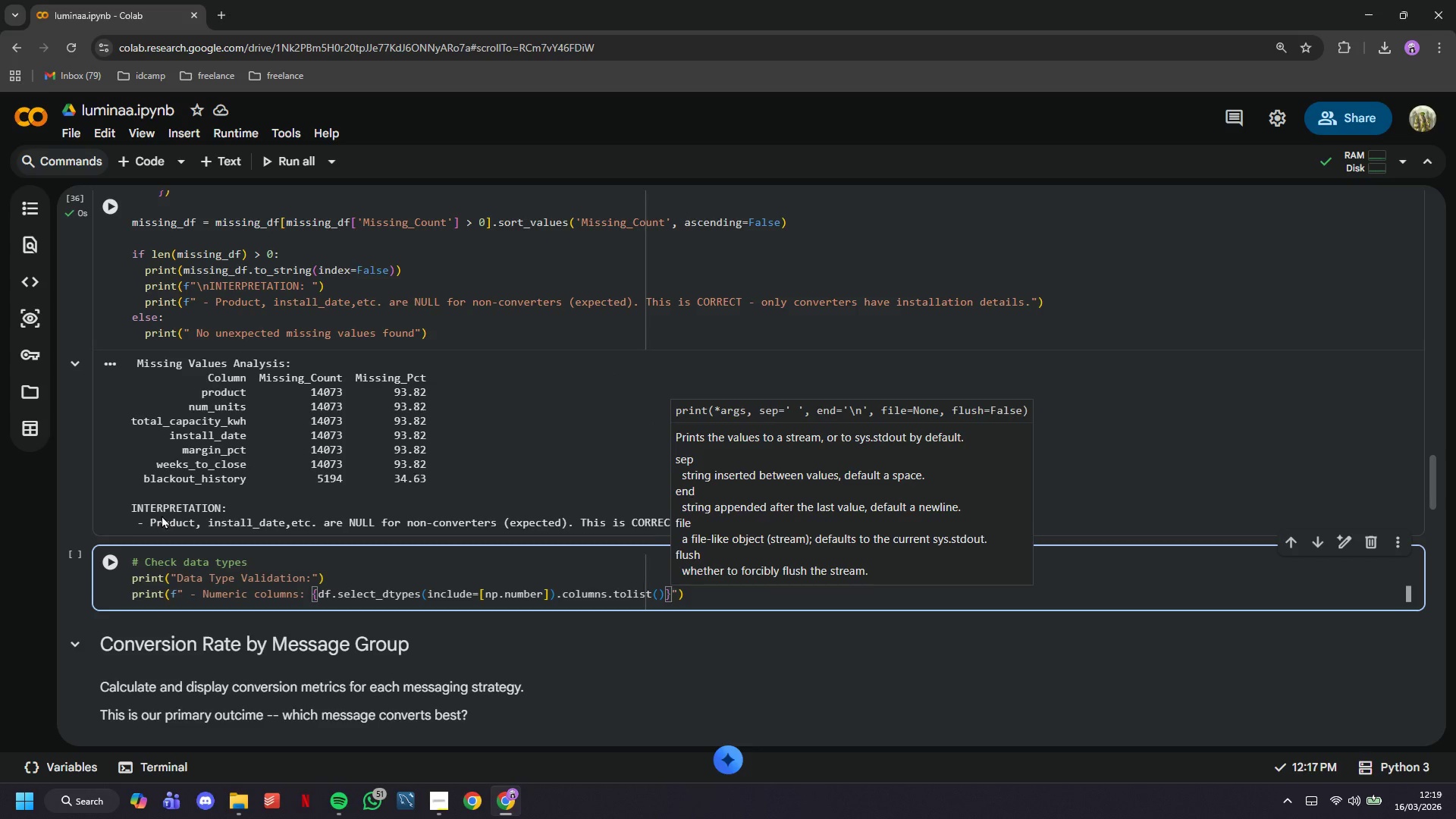 
key(ArrowRight)
 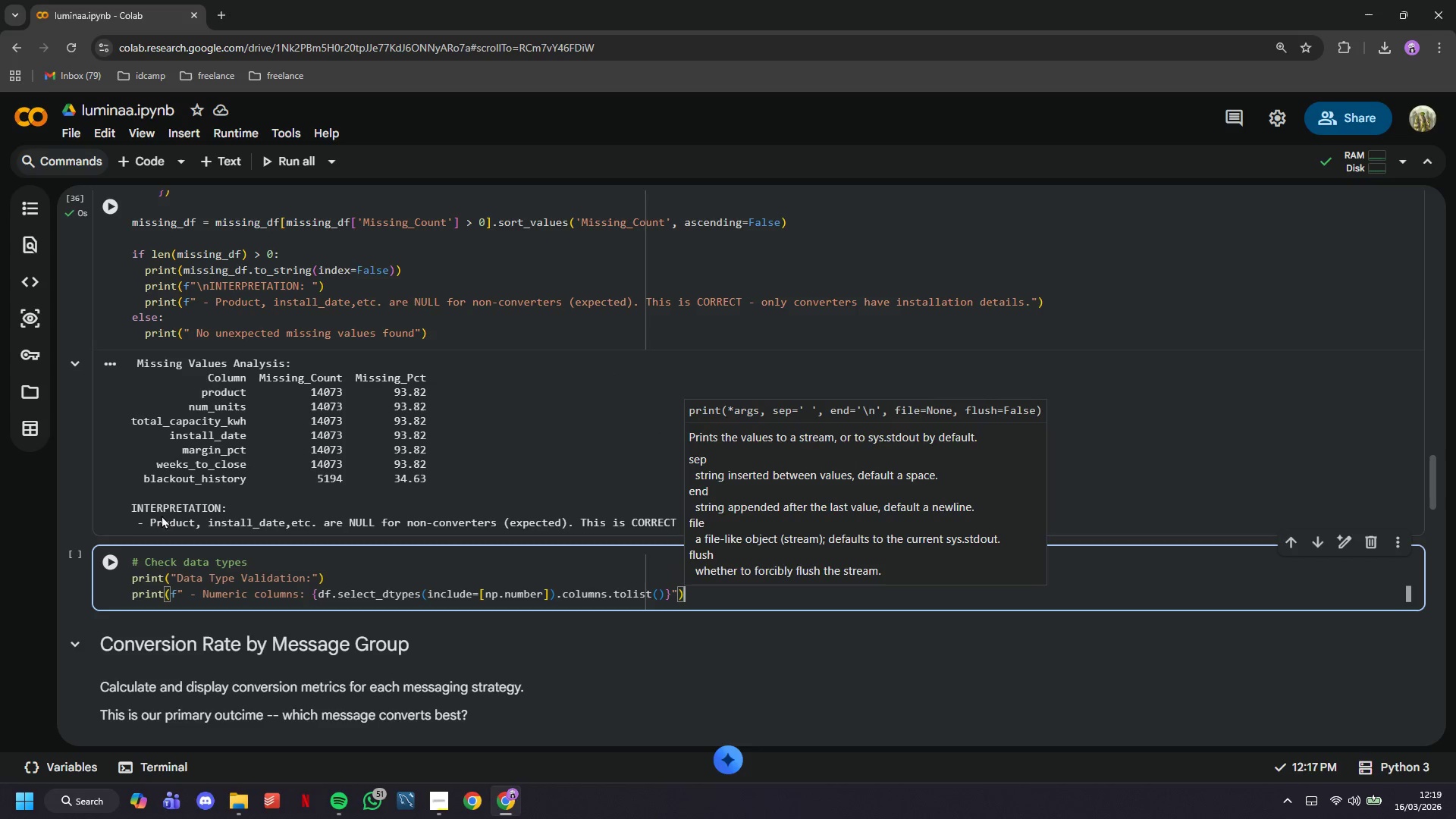 
key(ArrowRight)
 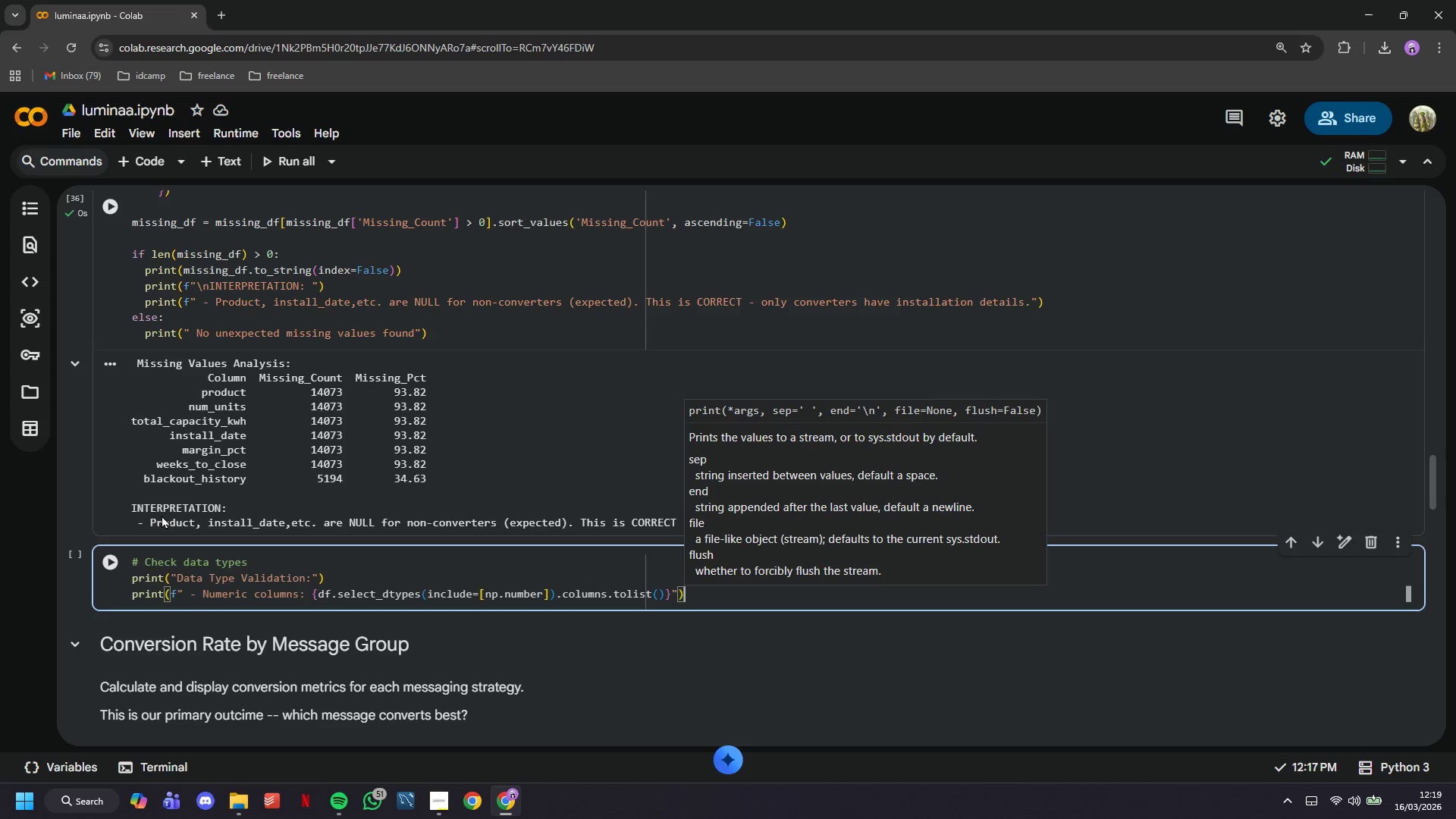 
key(ArrowRight)
 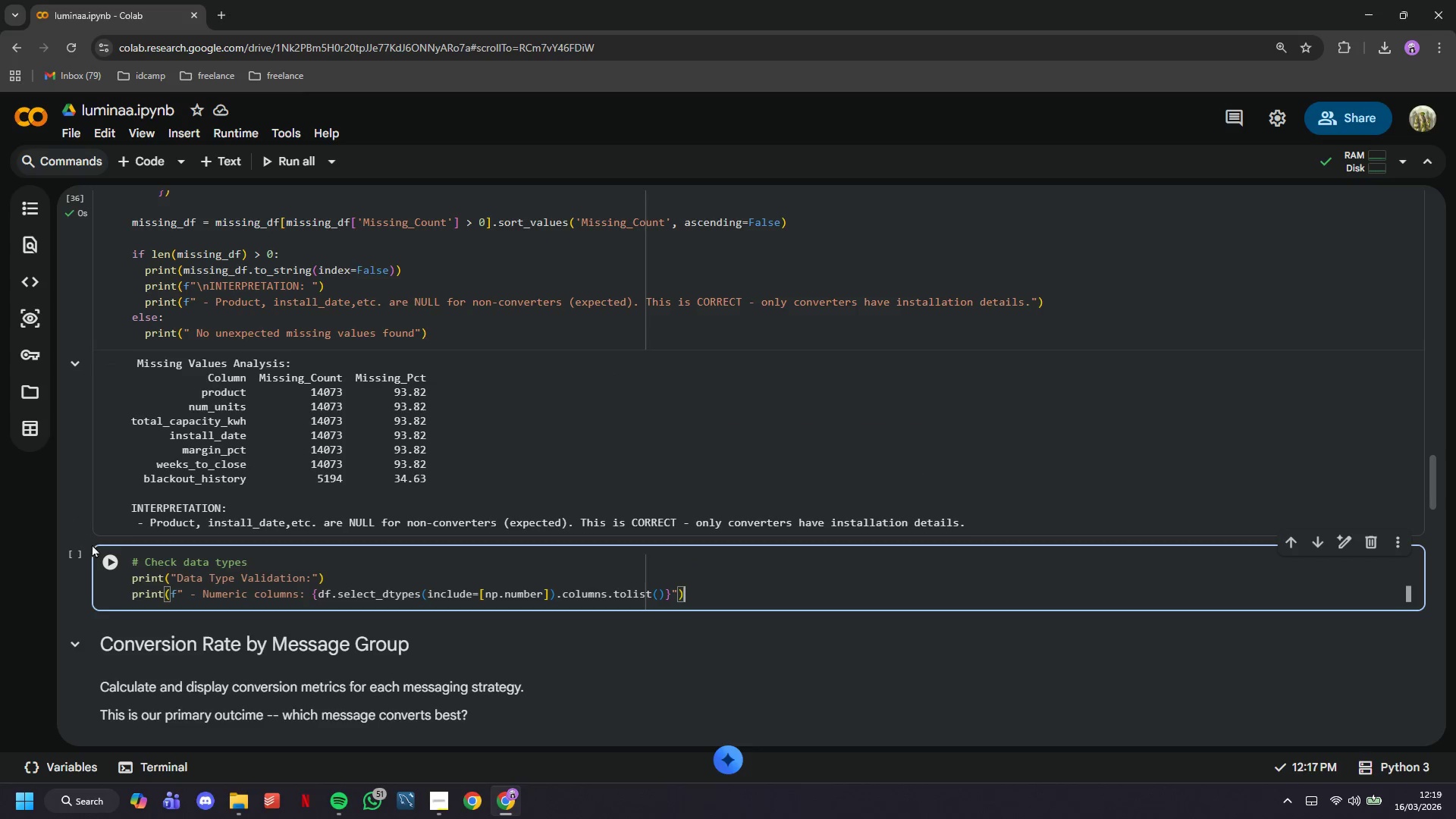 
left_click([106, 554])
 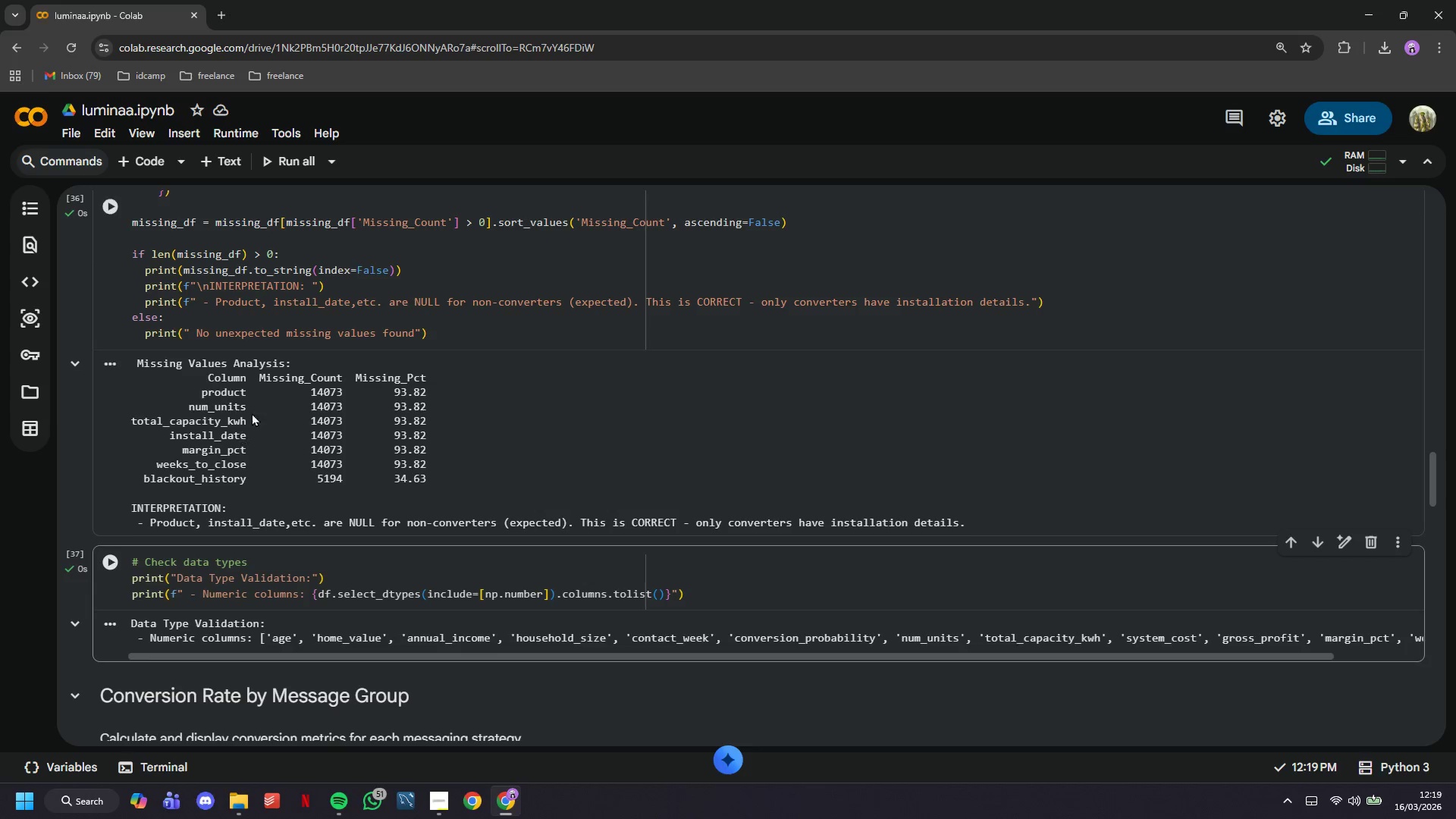 
scroll: coordinate [253, 406], scroll_direction: down, amount: 1.0
 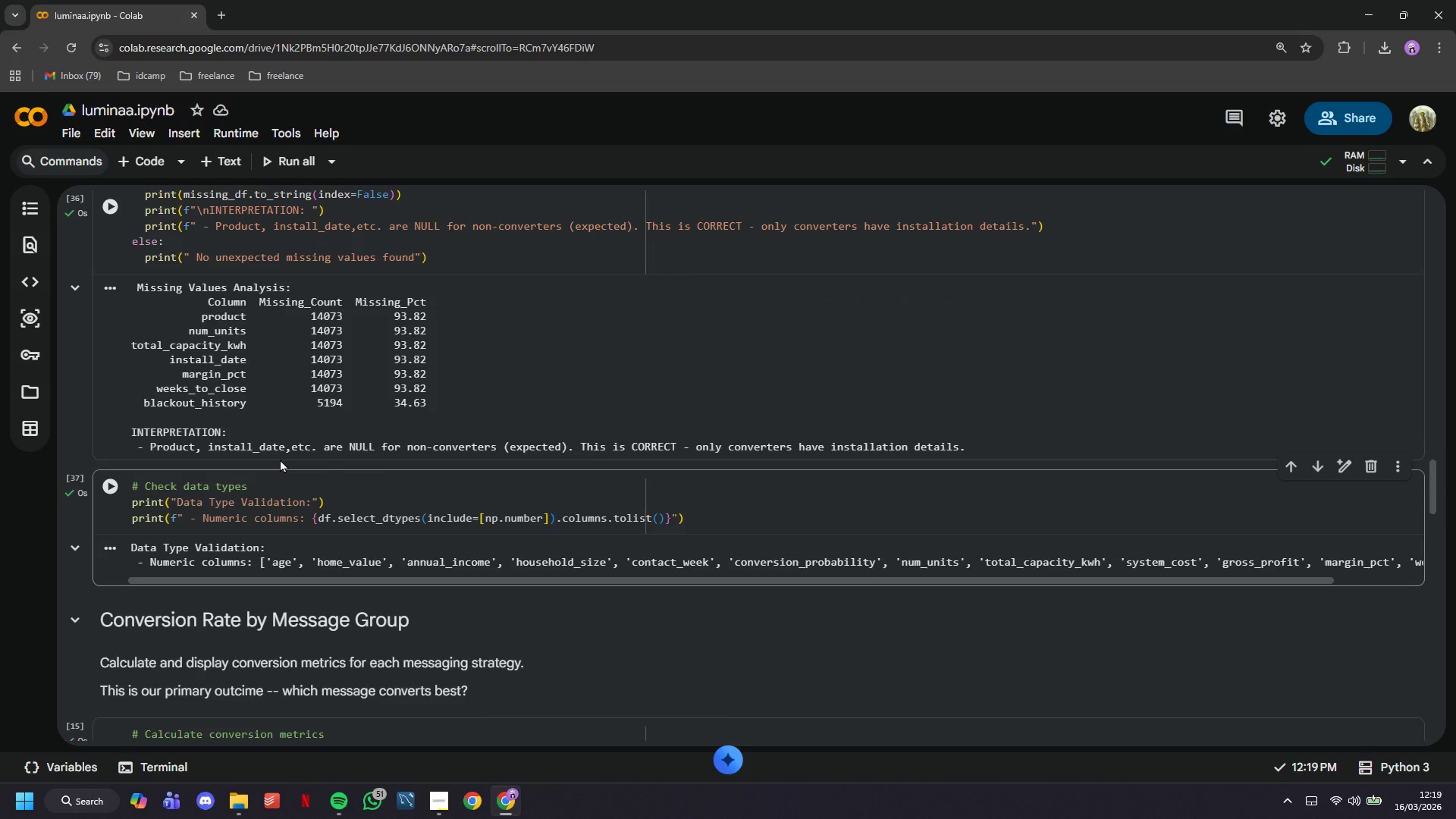 
left_click([776, 533])
 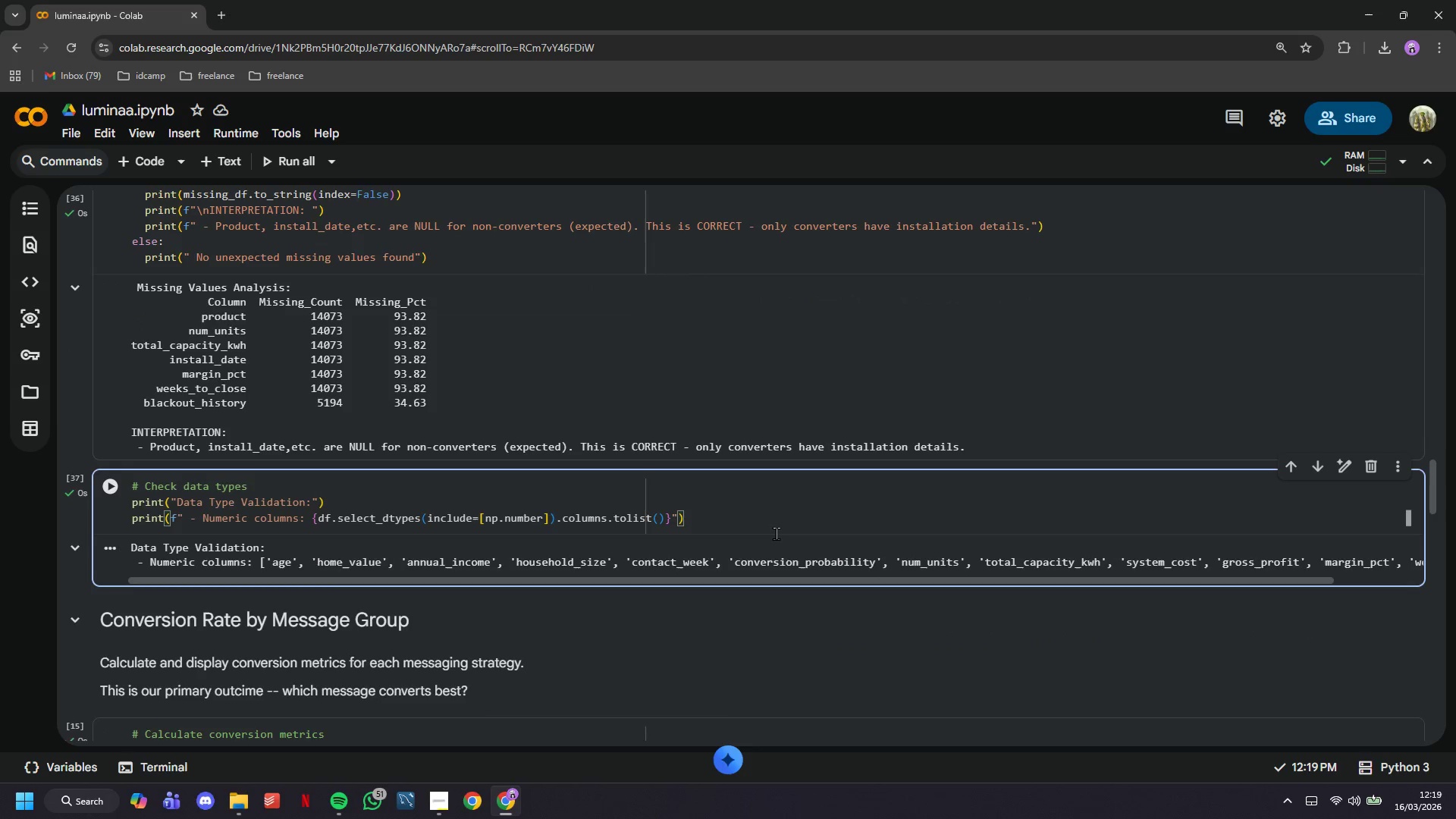 
key(Enter)
 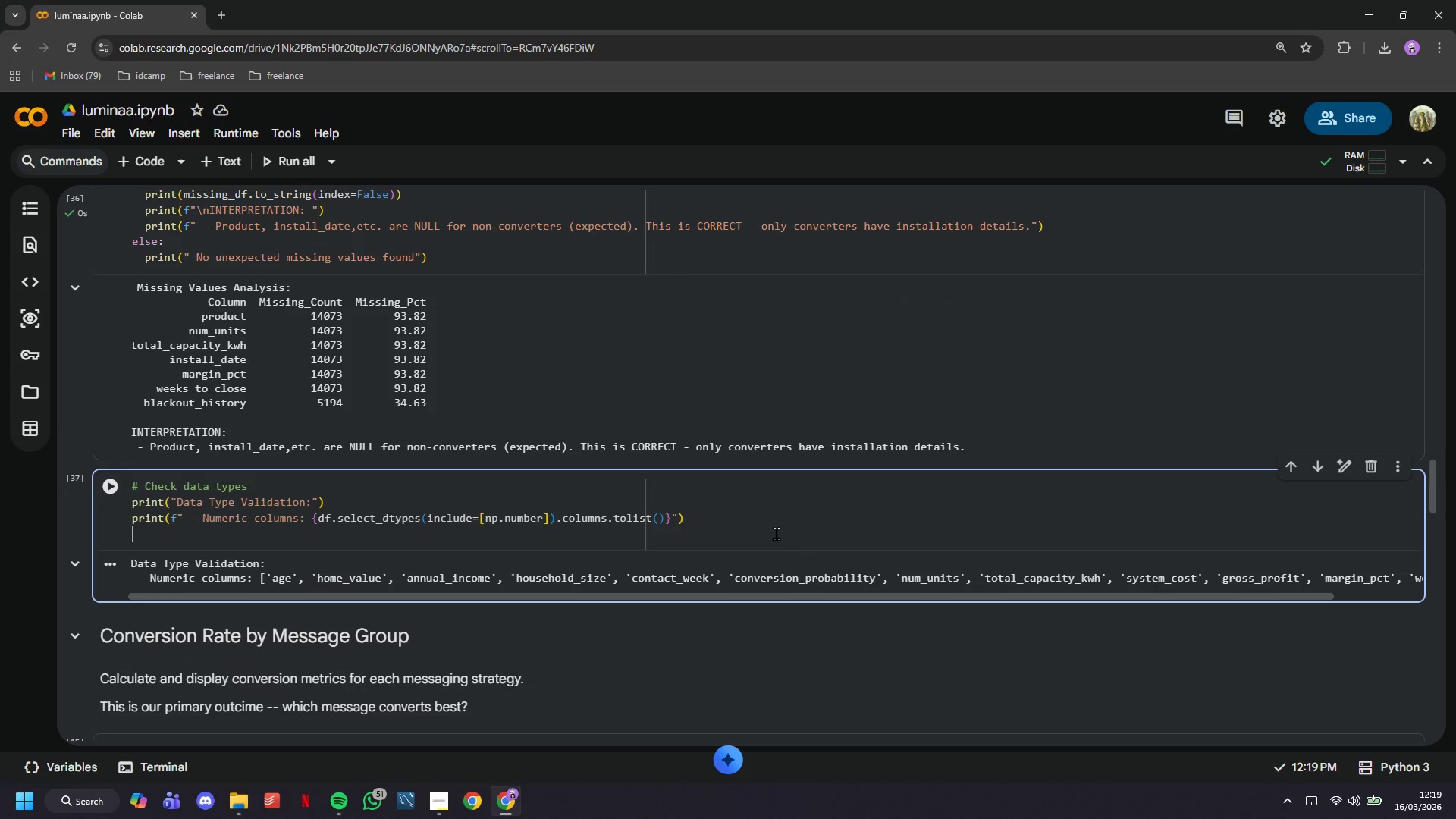 
type(print(f" - Categorical columns: [df)
key(Backspace)
key(Backspace)
key(Backspace)
type(P)
key(Backspace)
key(Tab)
 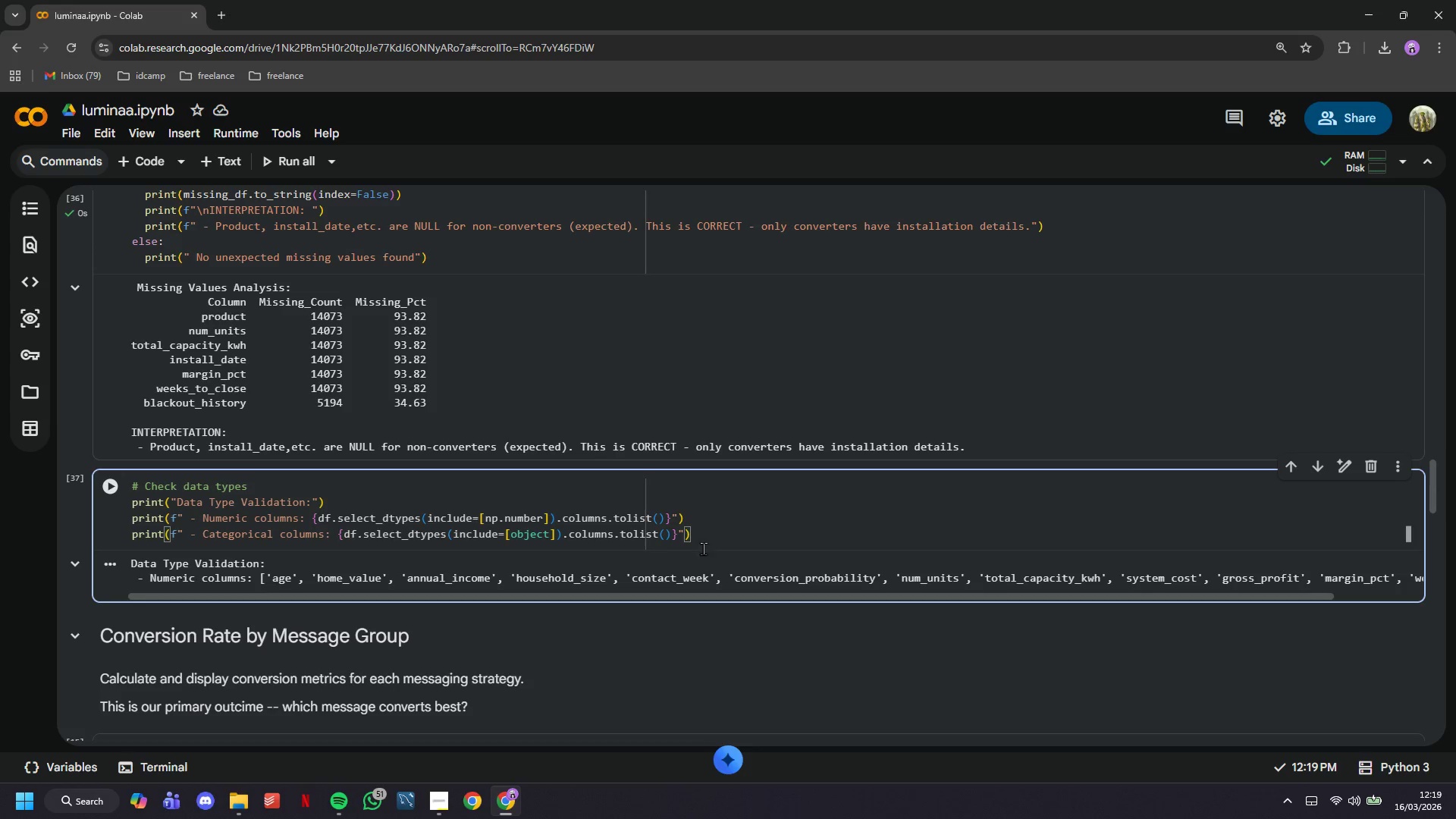 
double_click([109, 485])
 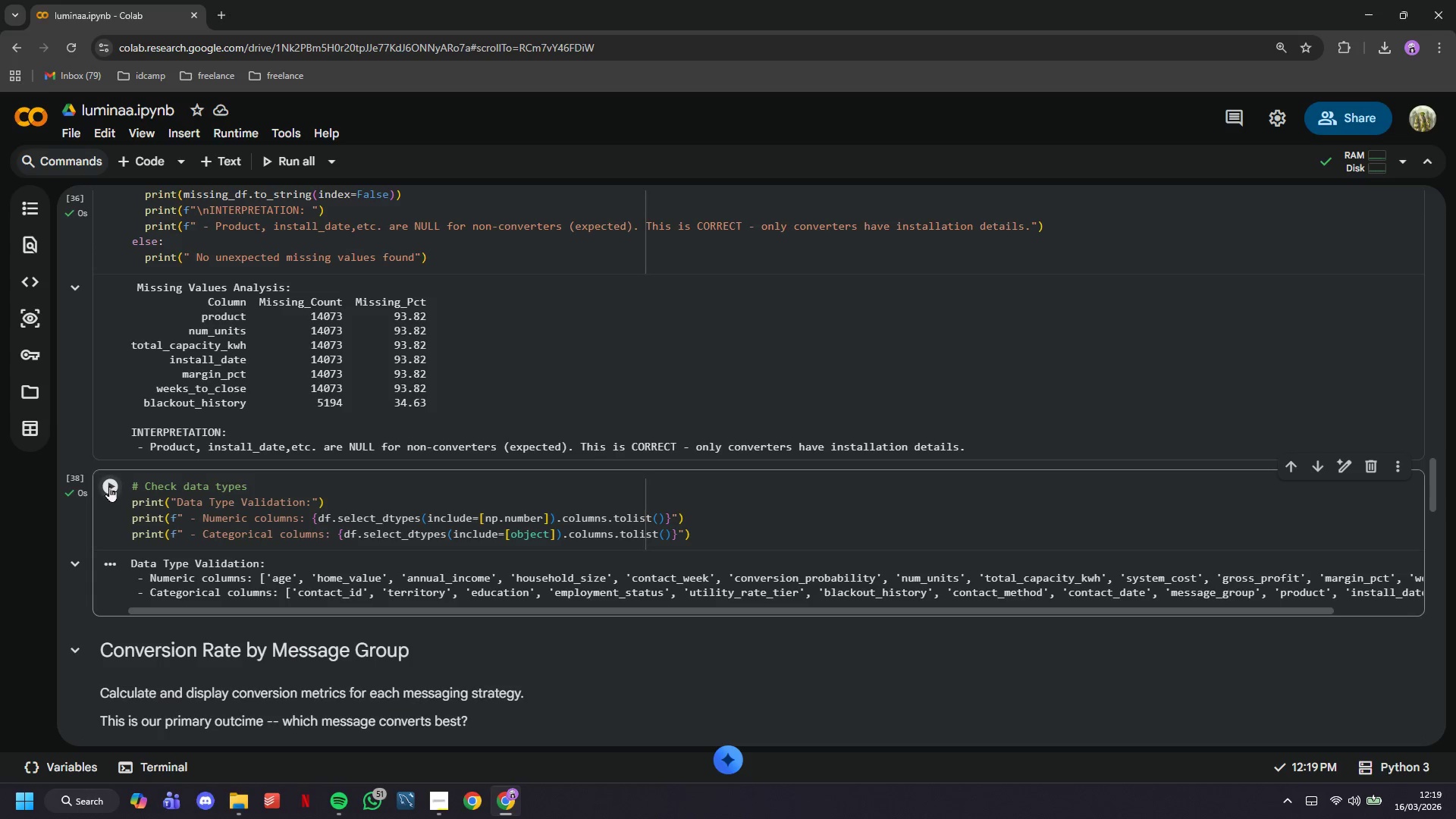 
scroll: coordinate [109, 487], scroll_direction: down, amount: 2.0
 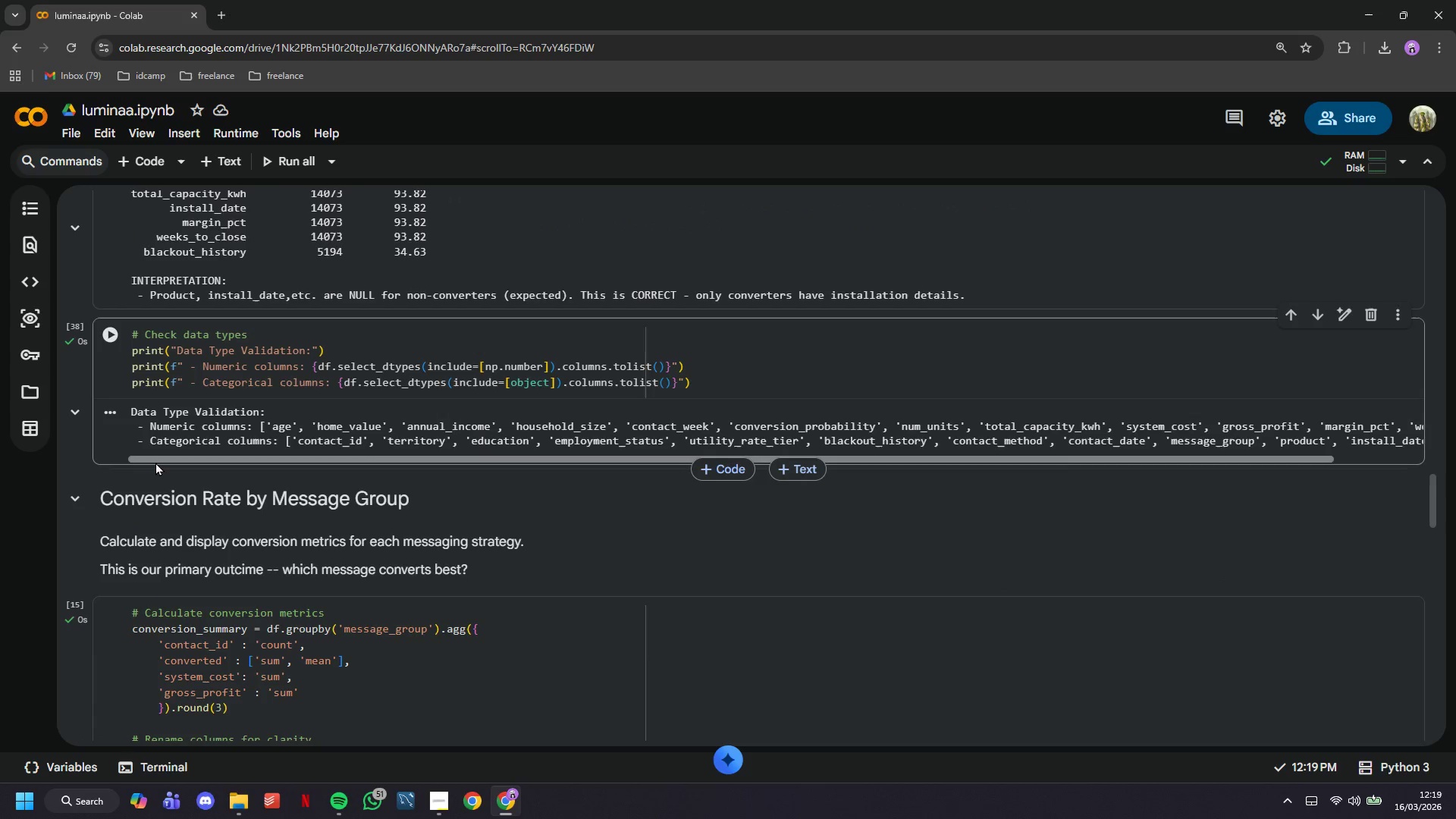 
left_click_drag(start_coordinate=[155, 462], to_coordinate=[130, 457])
 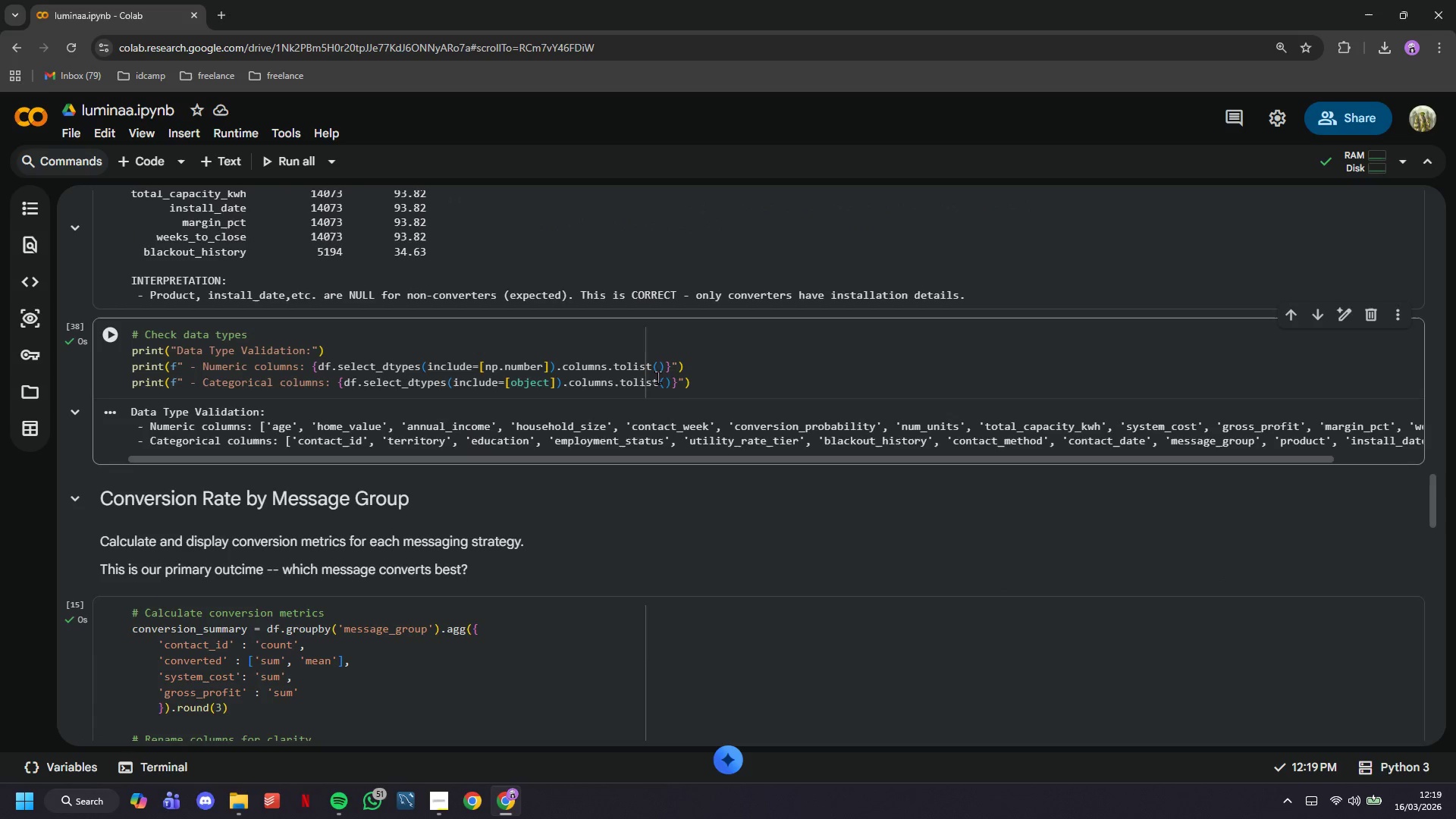 
left_click([720, 385])
 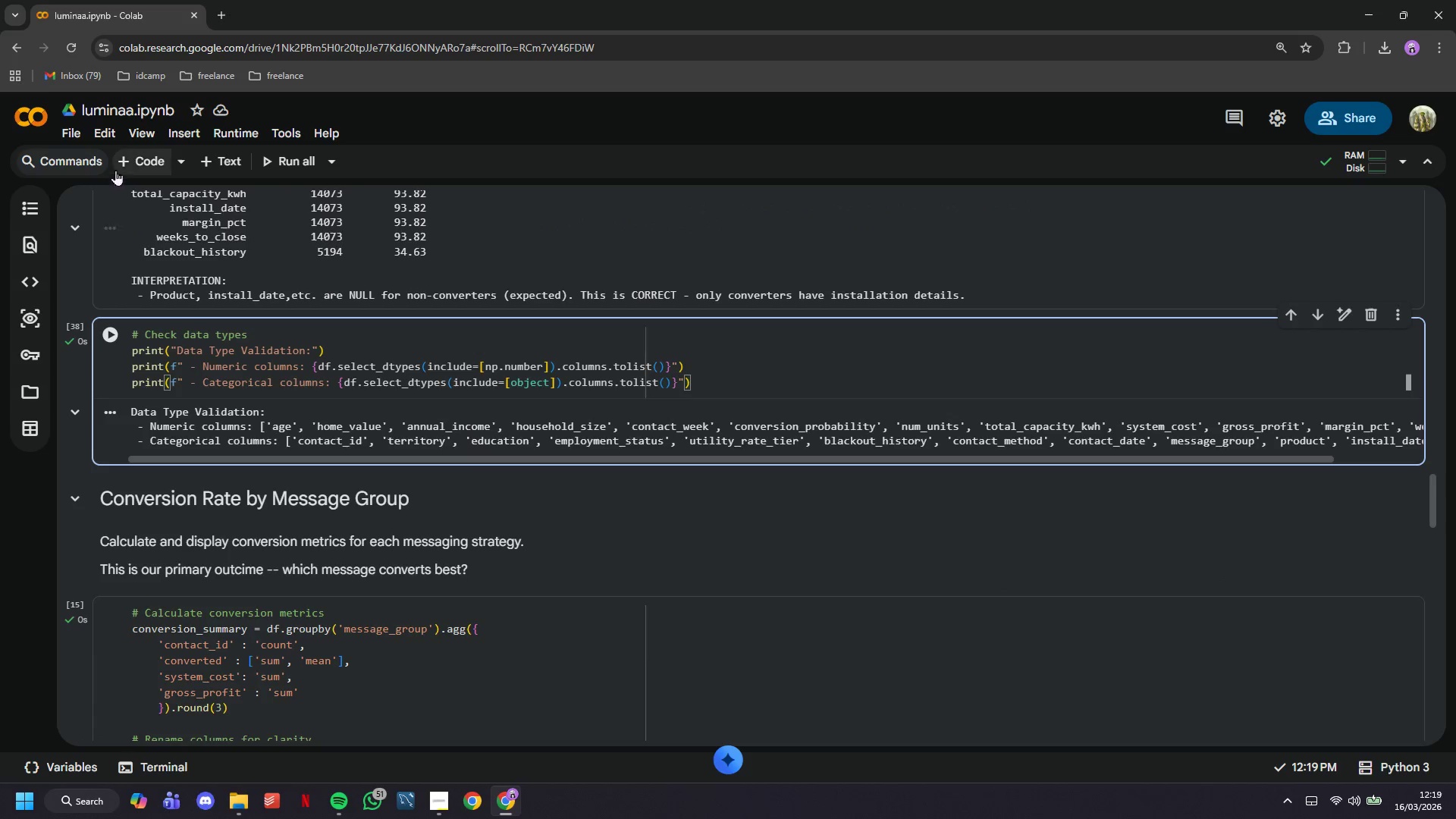 
left_click([124, 161])
 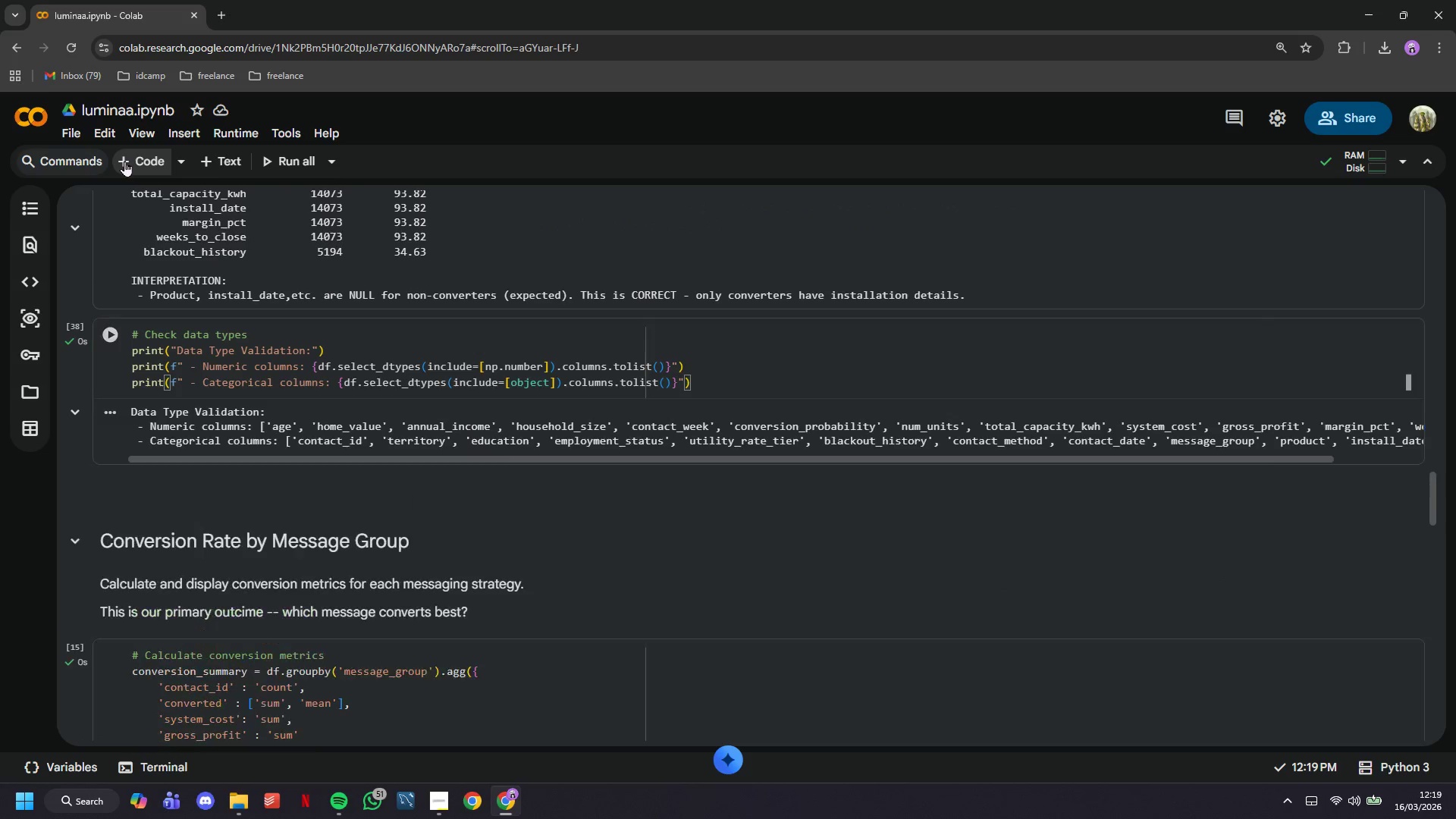 
type(df)
 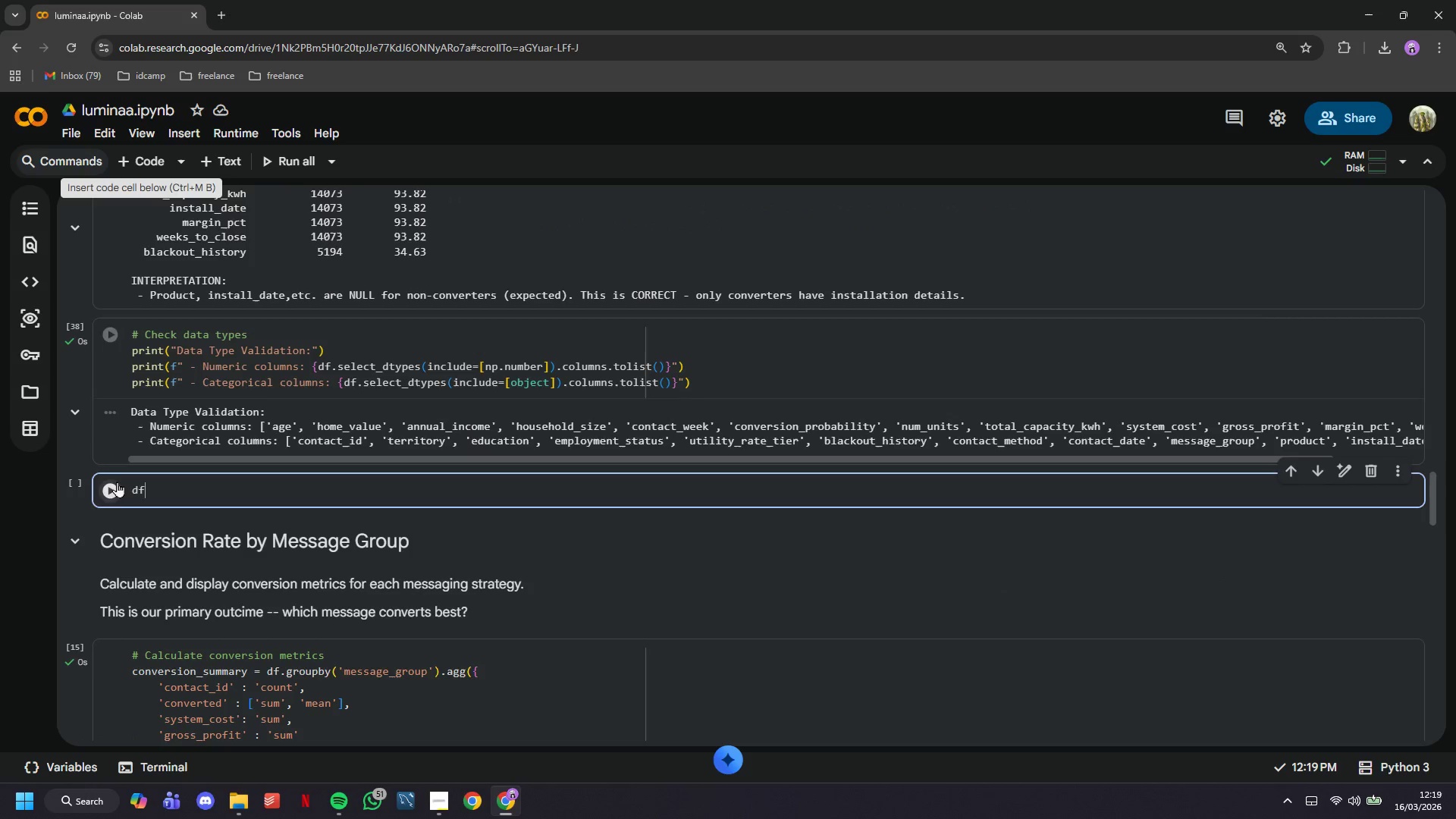 
left_click([121, 491])
 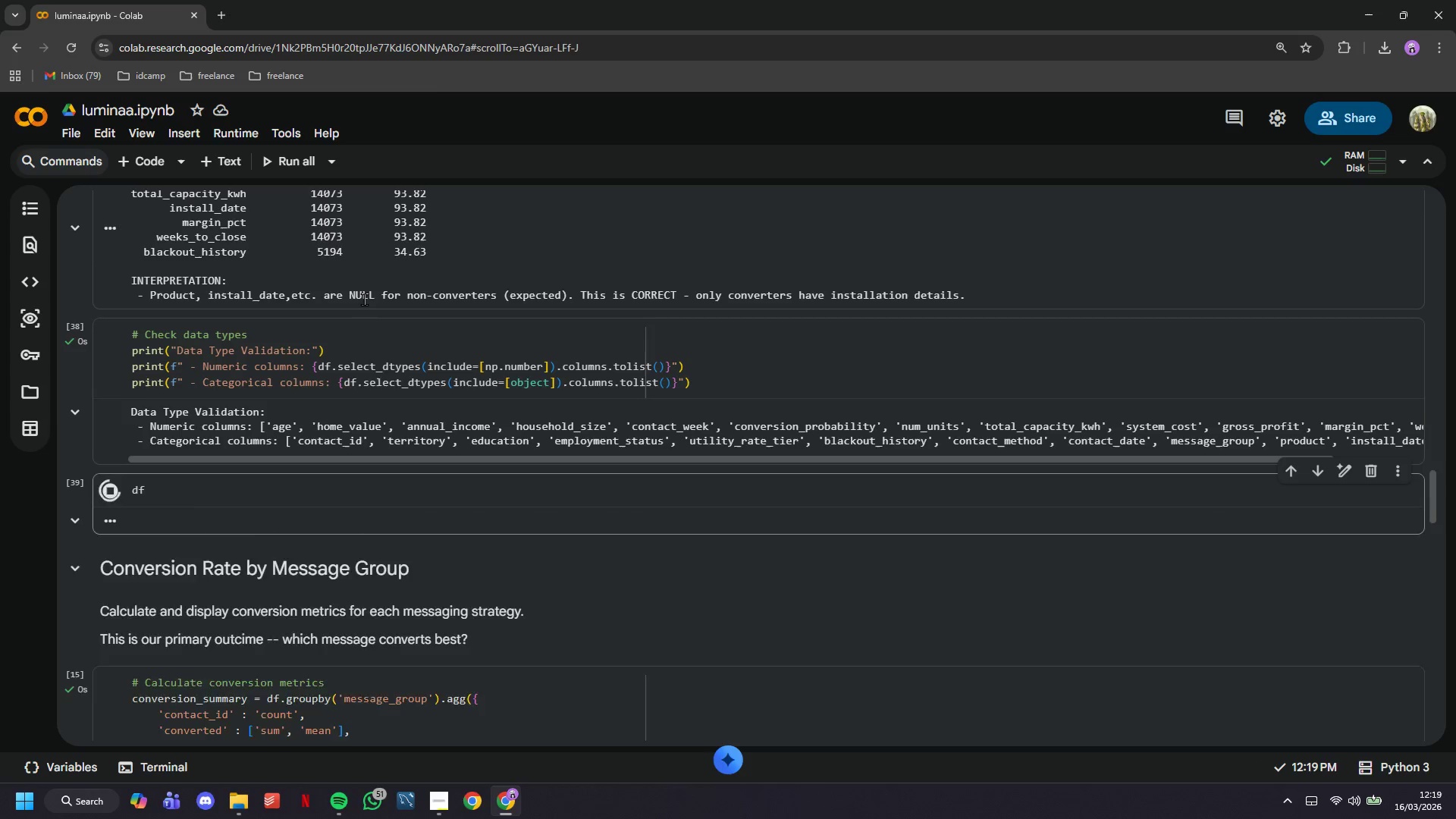 
scroll: coordinate [364, 299], scroll_direction: down, amount: 2.0
 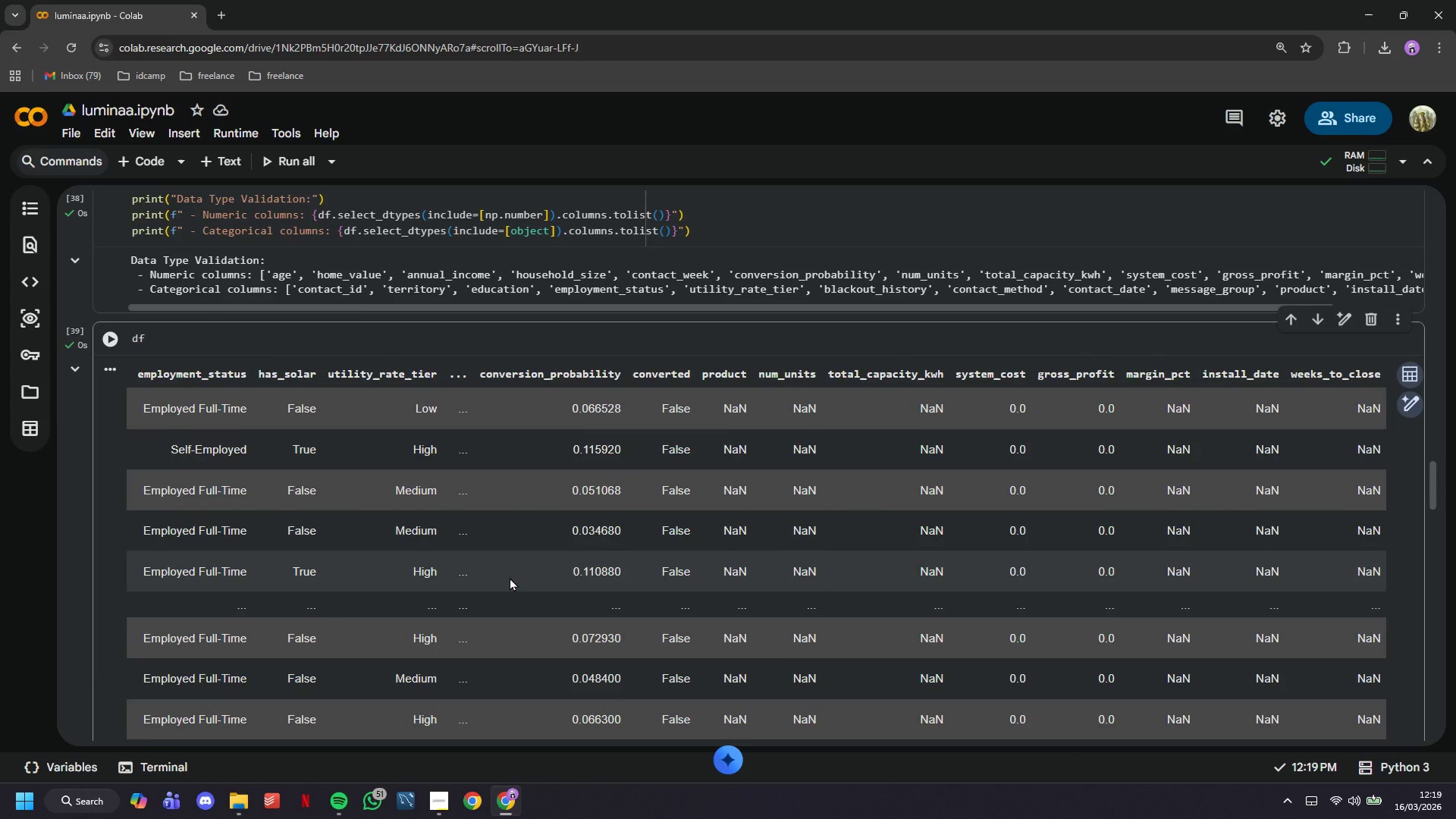 
wait(8.6)
 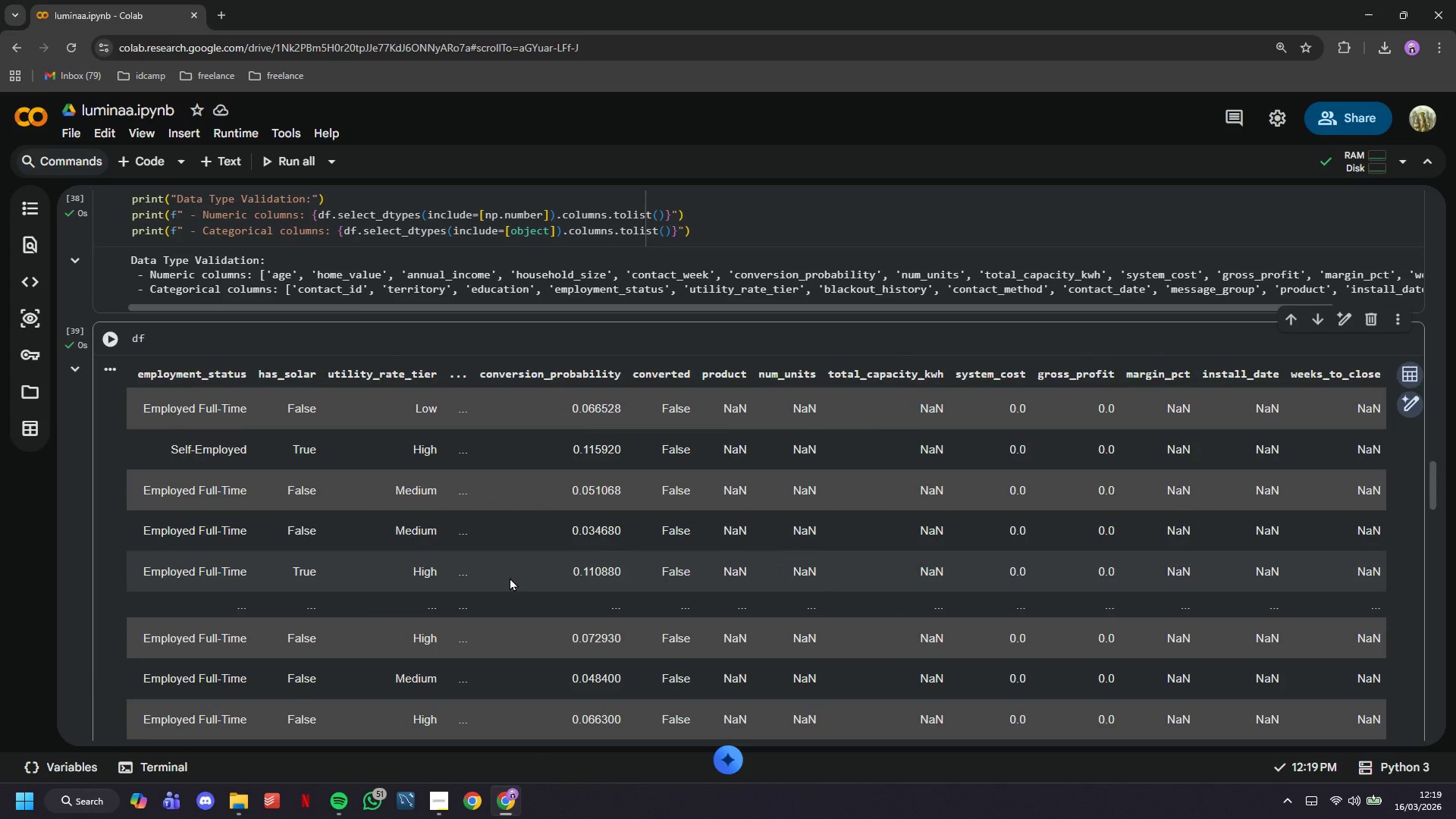 
scroll: coordinate [510, 577], scroll_direction: down, amount: 1.0
 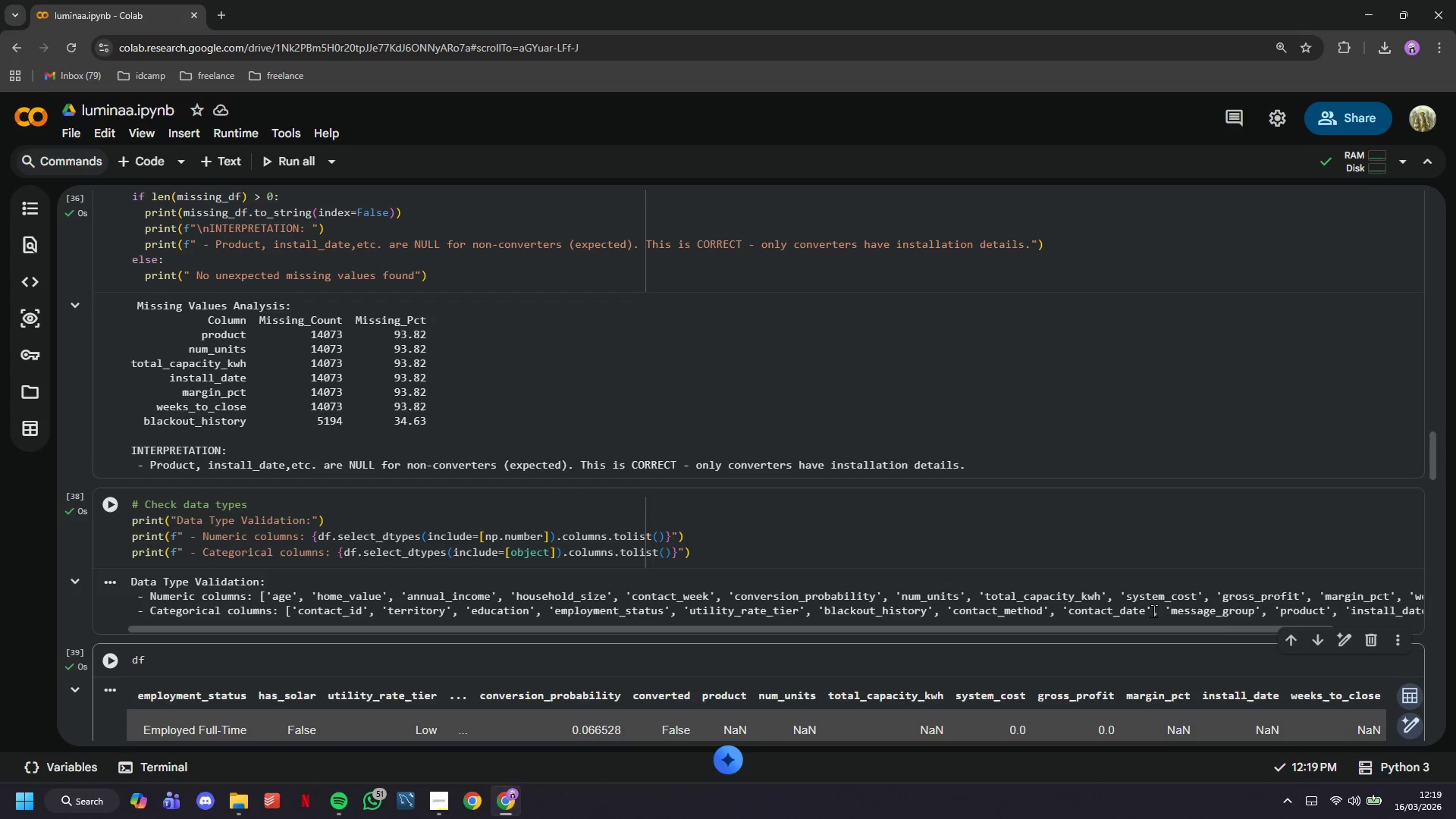 
left_click([1373, 650])
 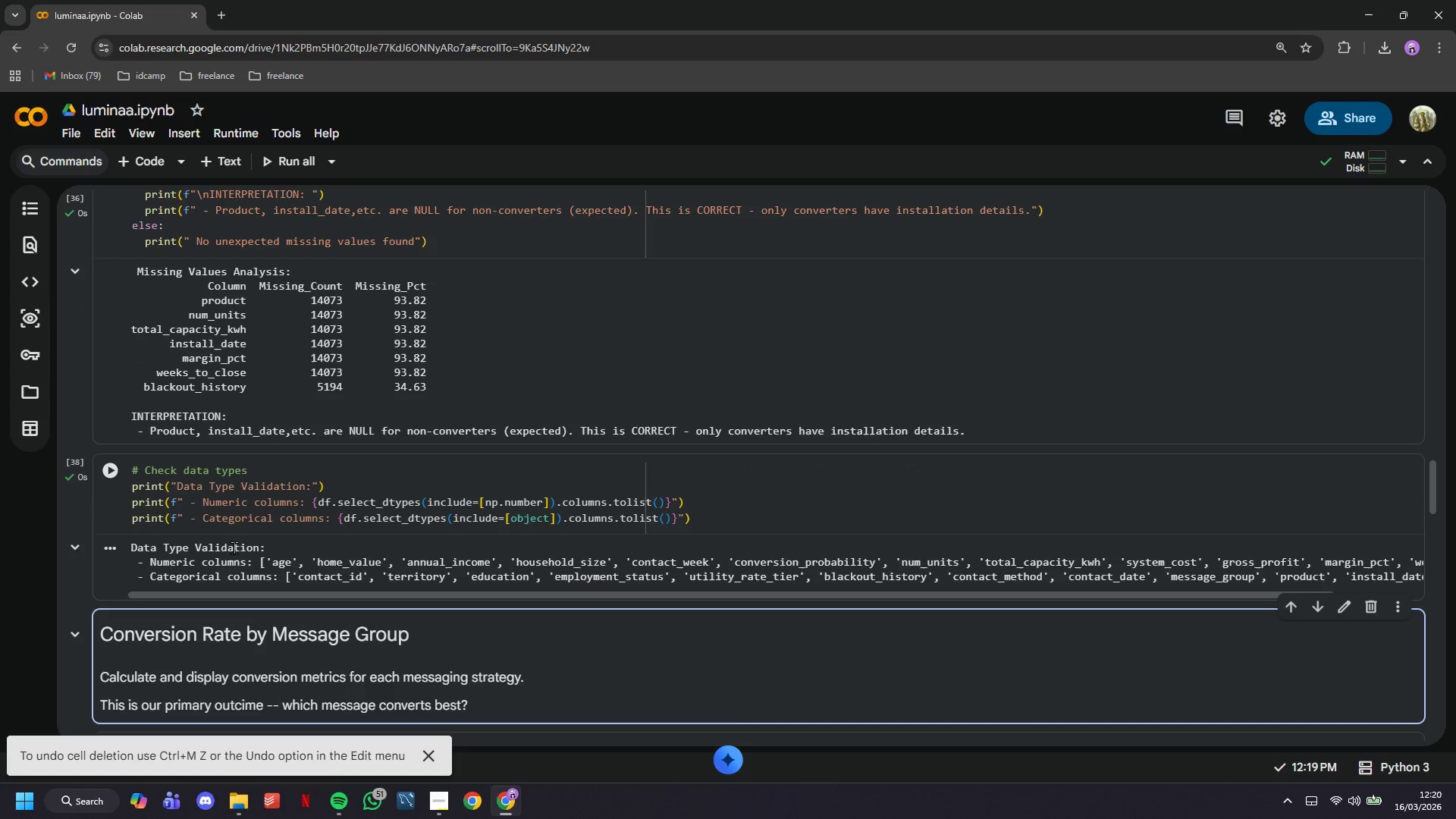 
left_click([231, 526])
 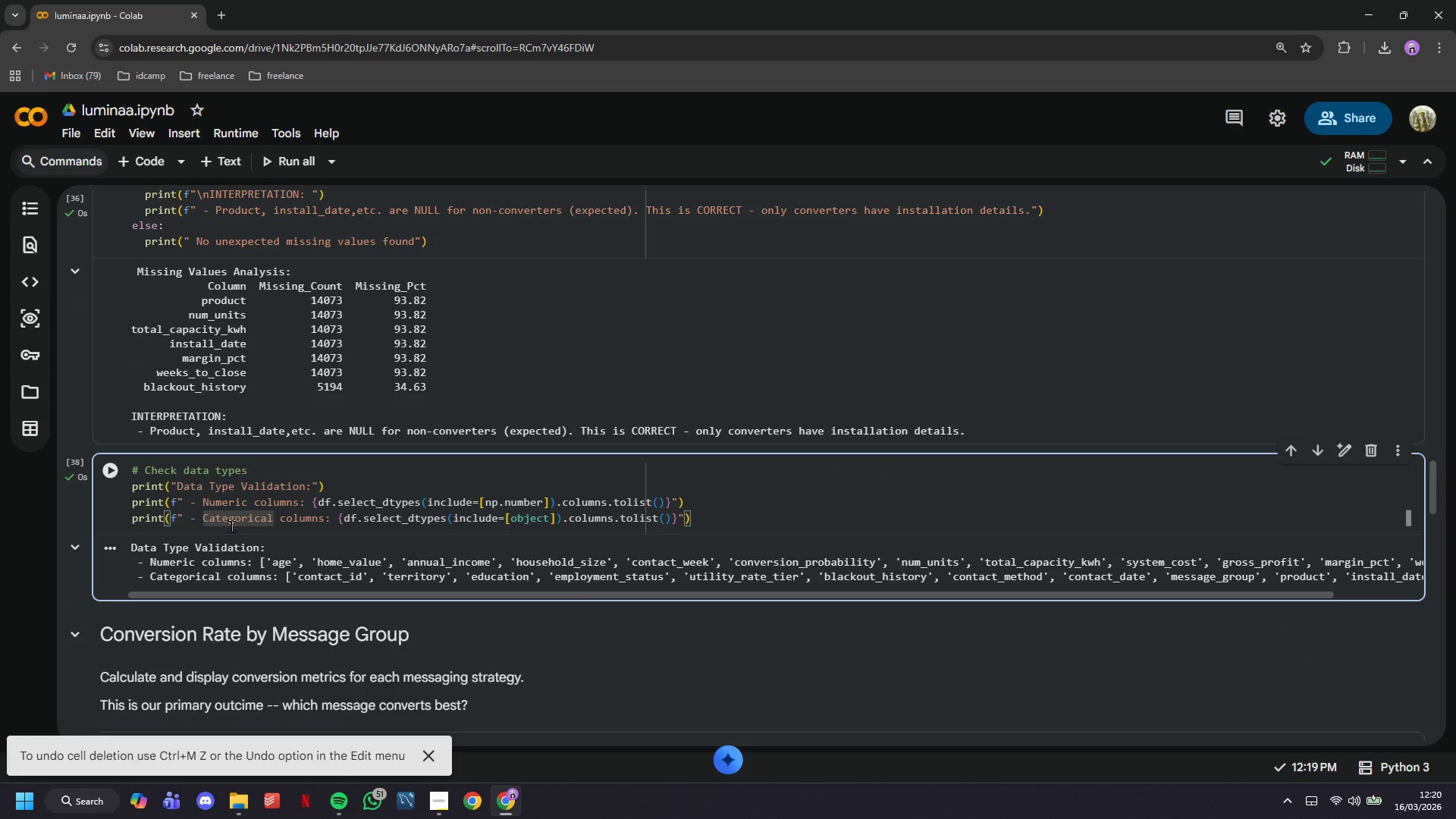 
left_click([715, 519])
 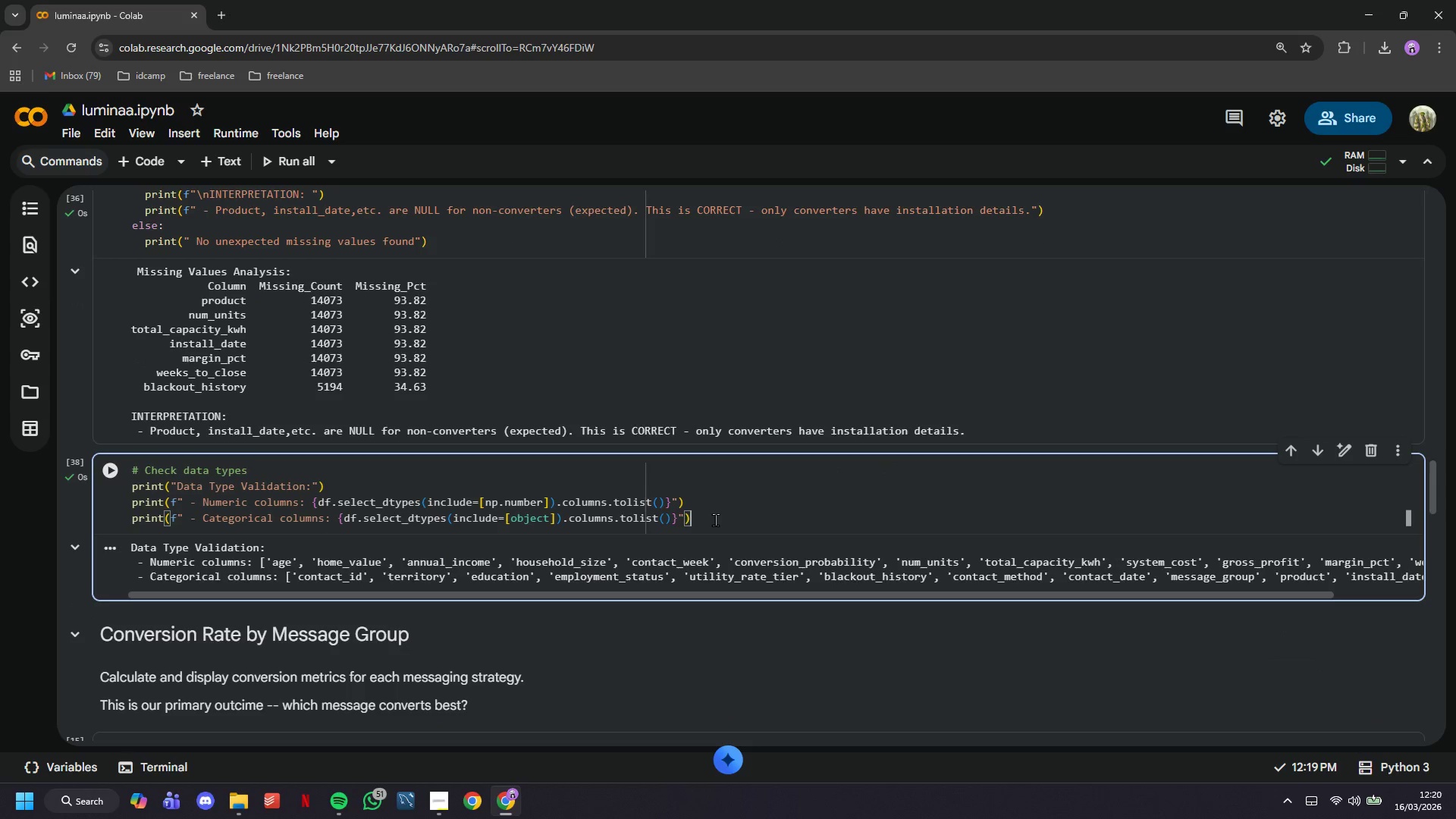 
key(Enter)
 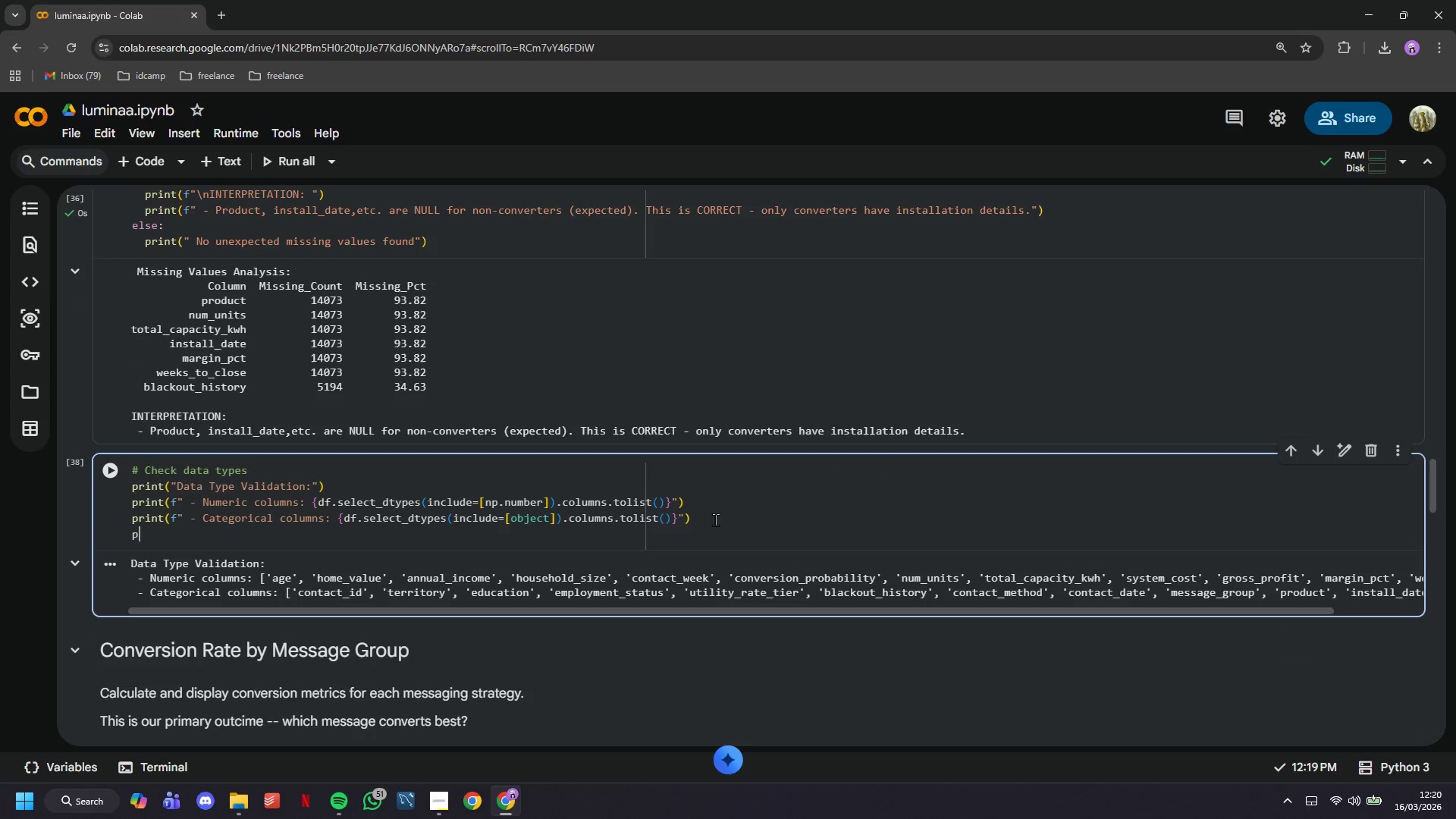 
type(pti)
key(Backspace)
key(Backspace)
type(rint(" All datga )
key(Backspace)
key(Backspace)
key(Backspace)
type(a types are appropriate)
 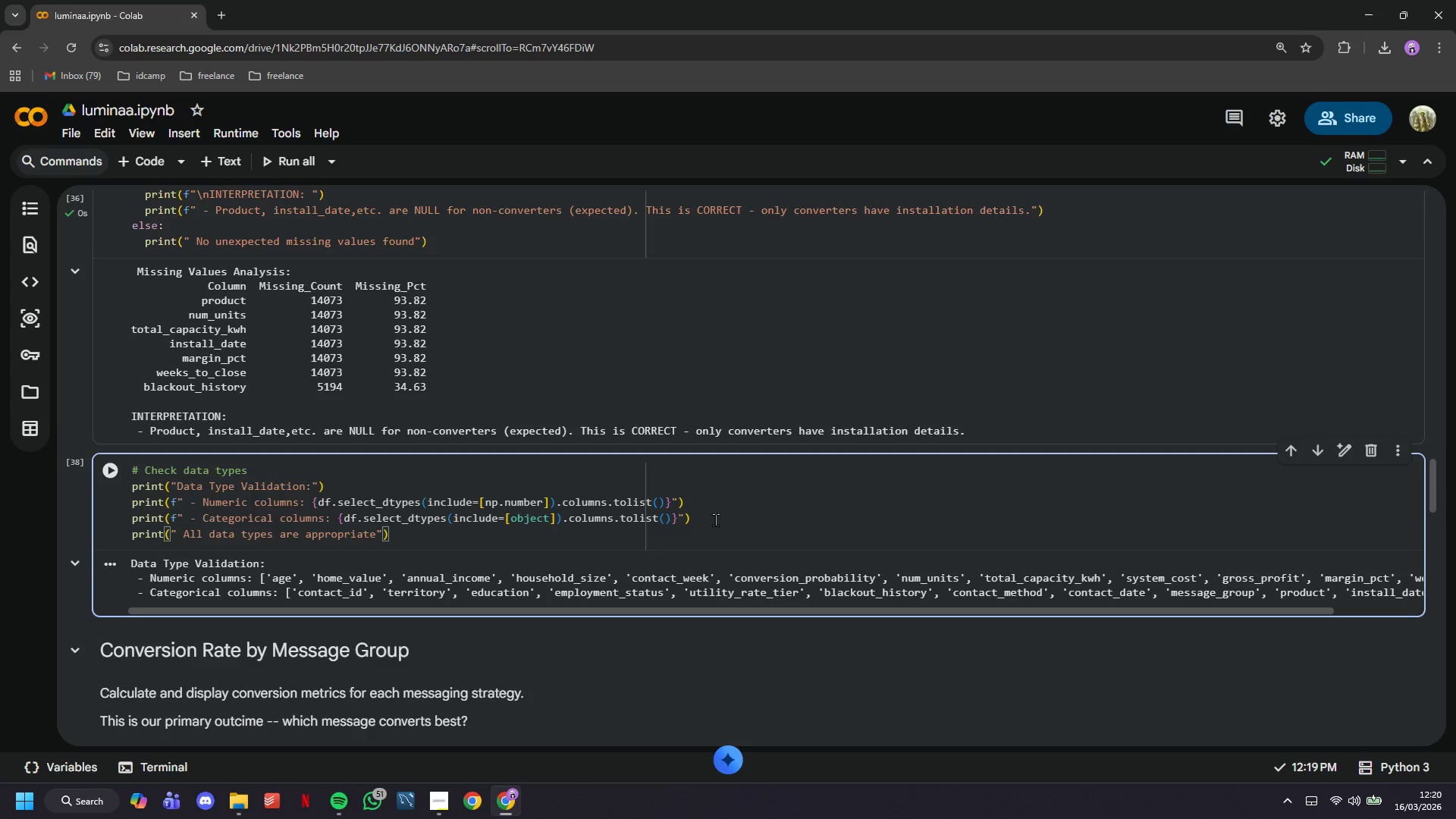 
key(ArrowRight)
 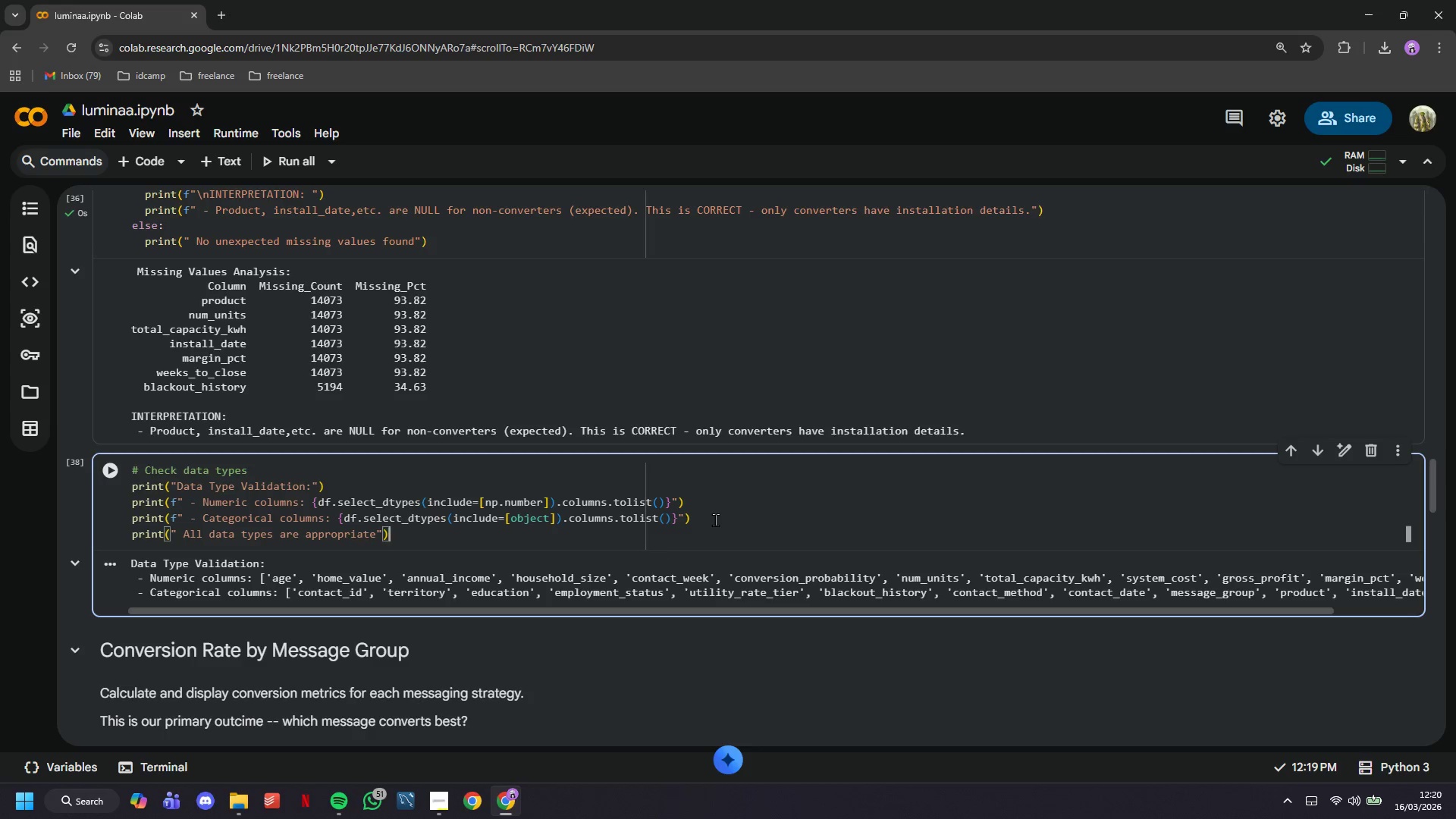 
key(ArrowRight)
 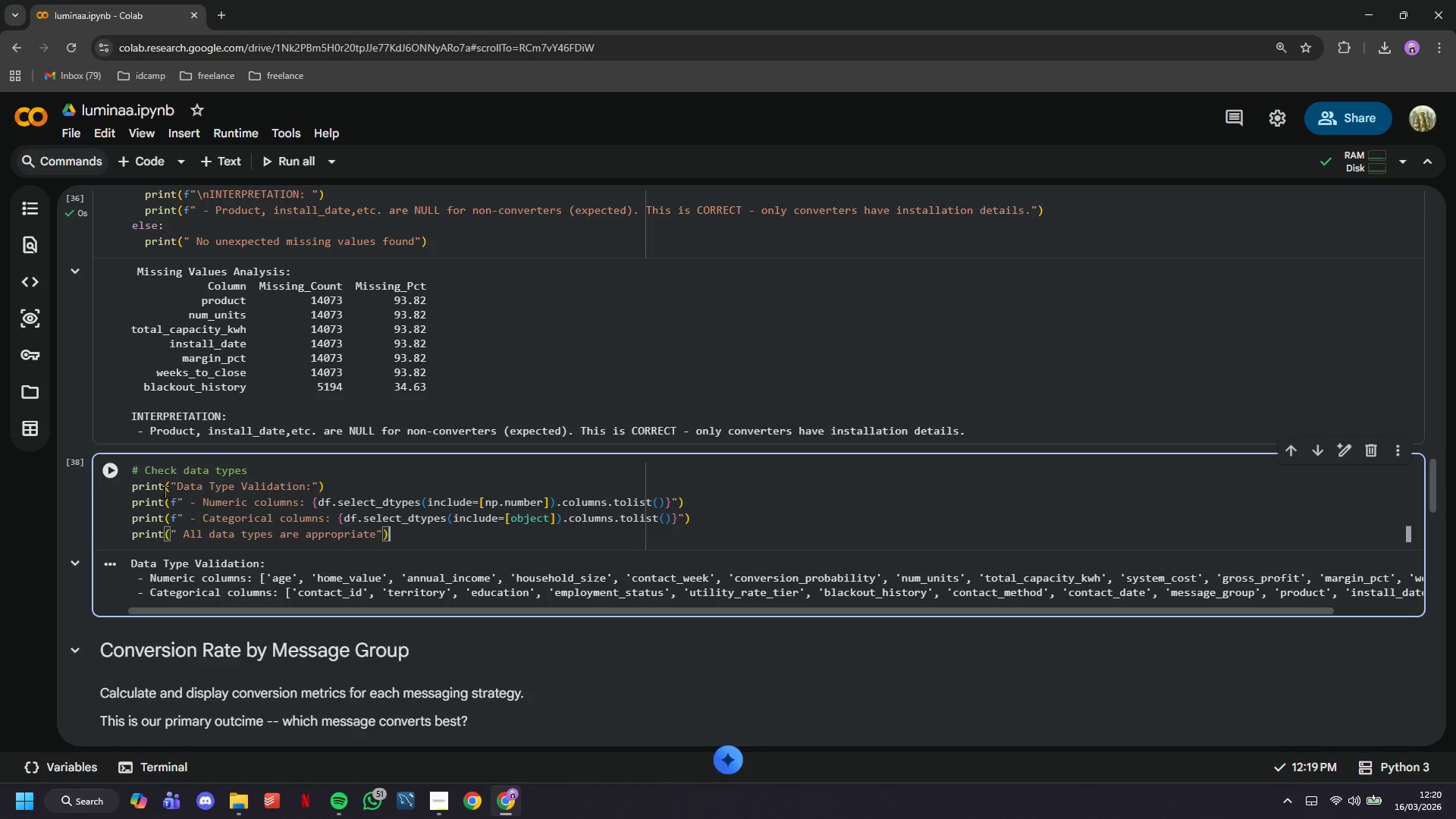 
left_click([118, 463])
 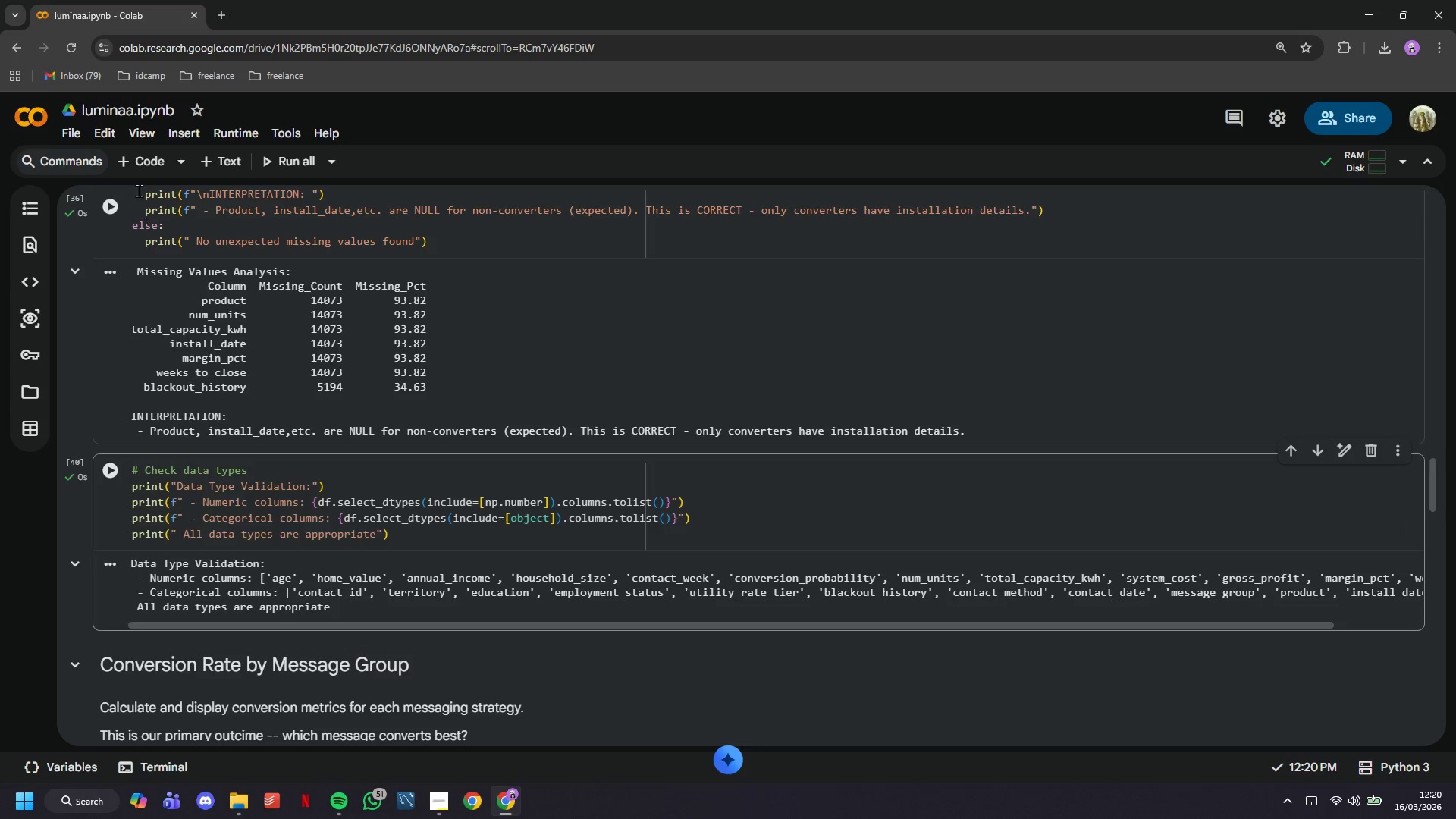 
left_click([135, 166])
 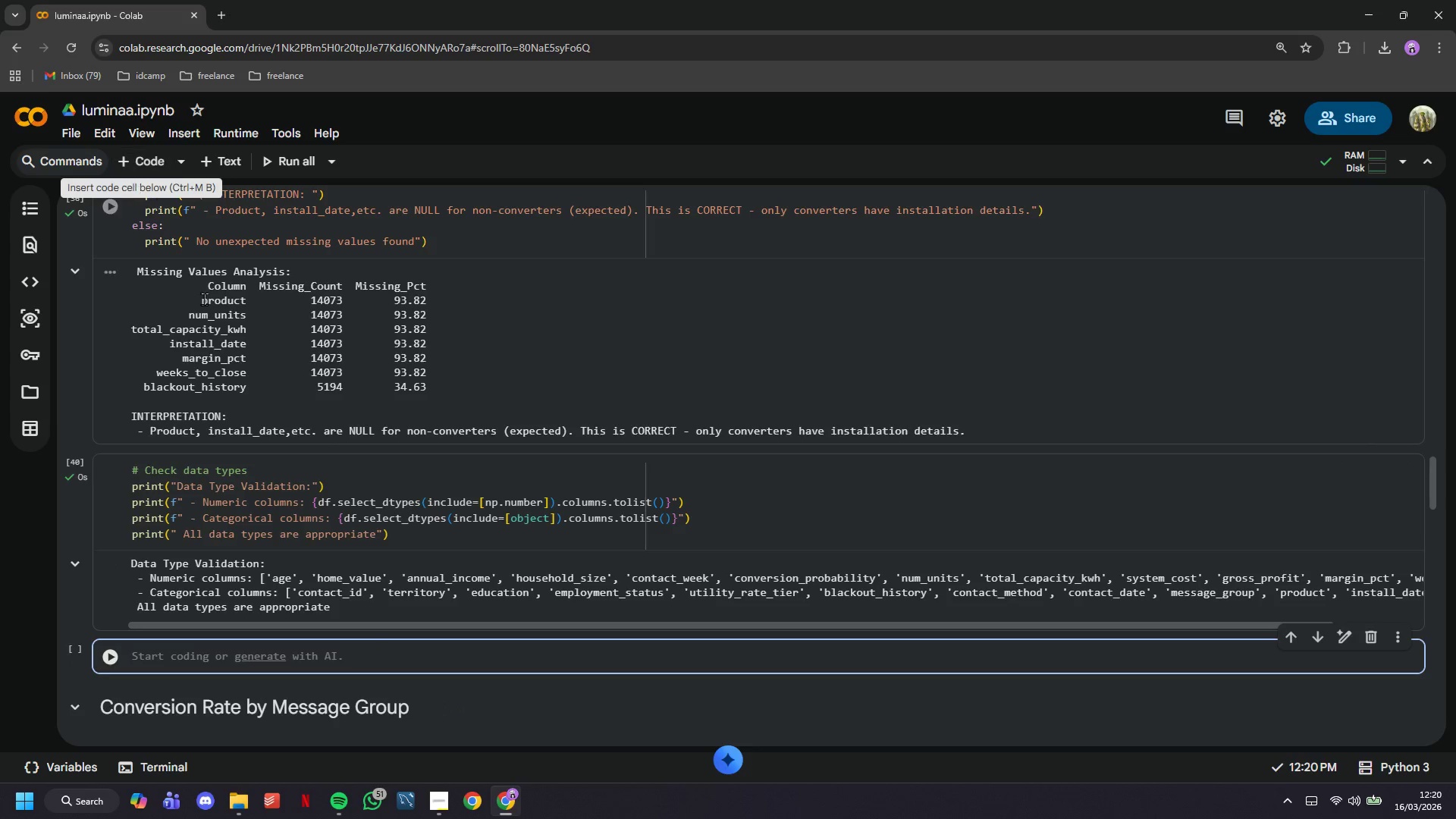 
type(# Validate )
 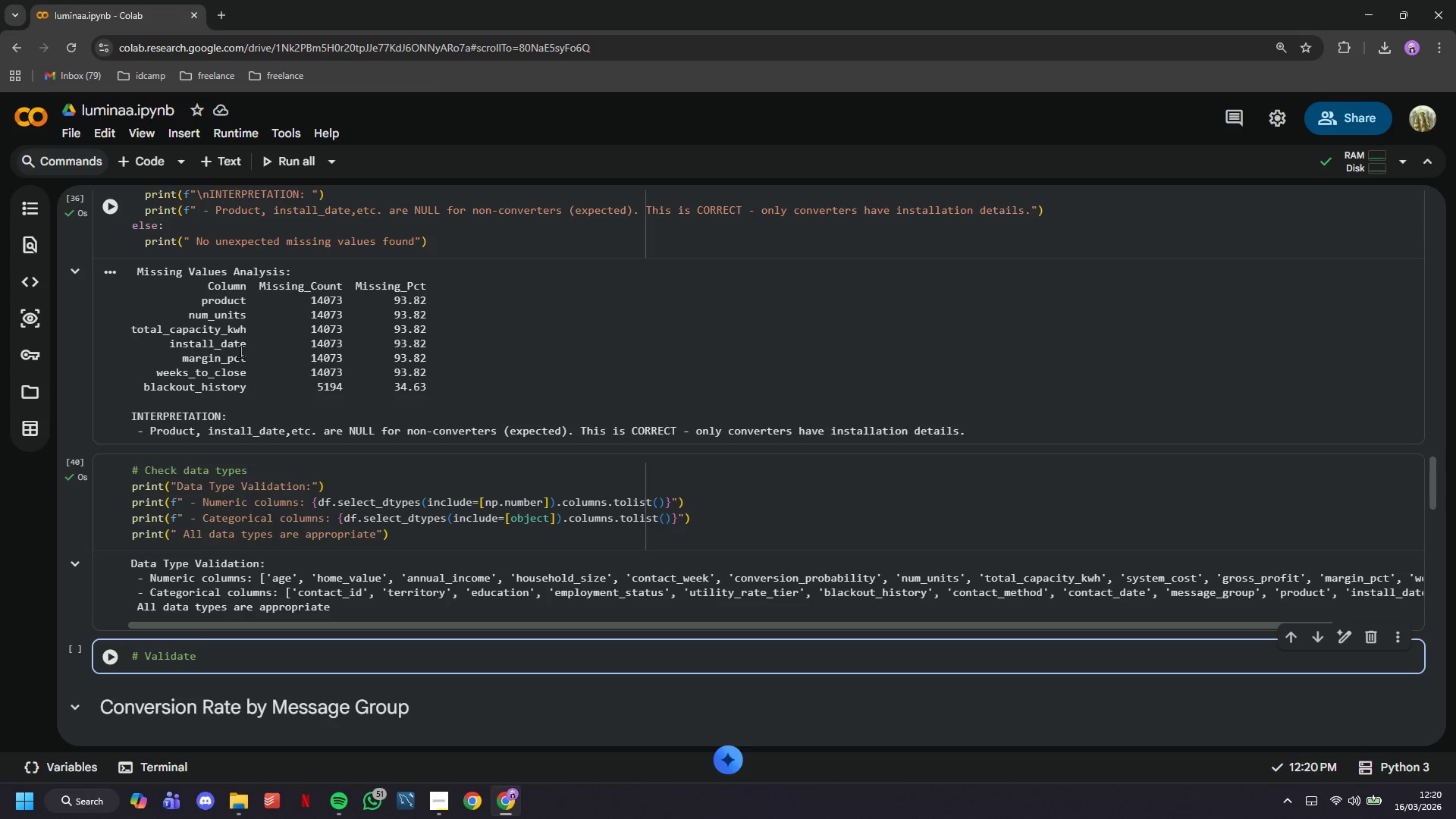 
wait(11.74)
 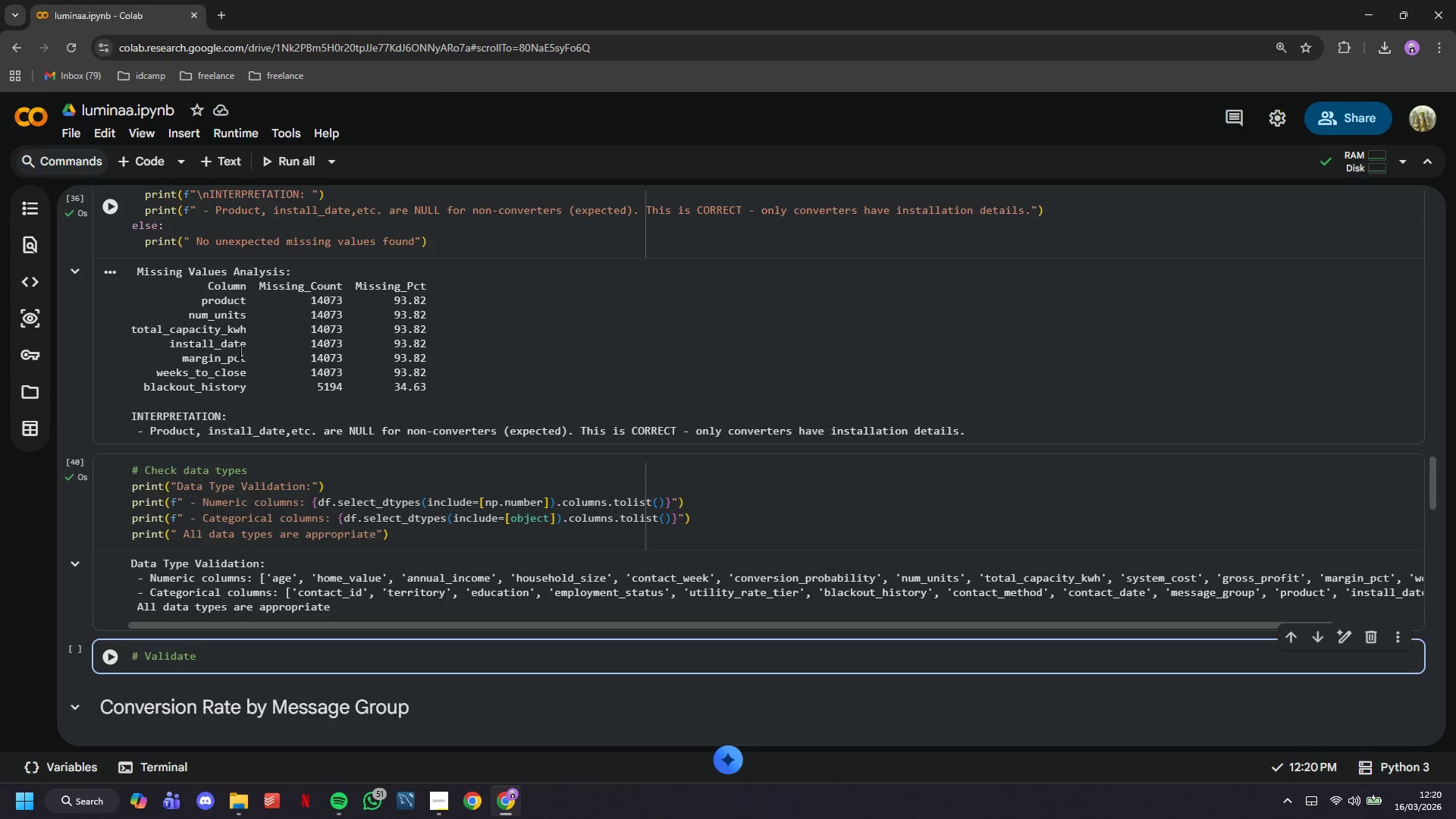 
type(randomization (groups should be balamced)
 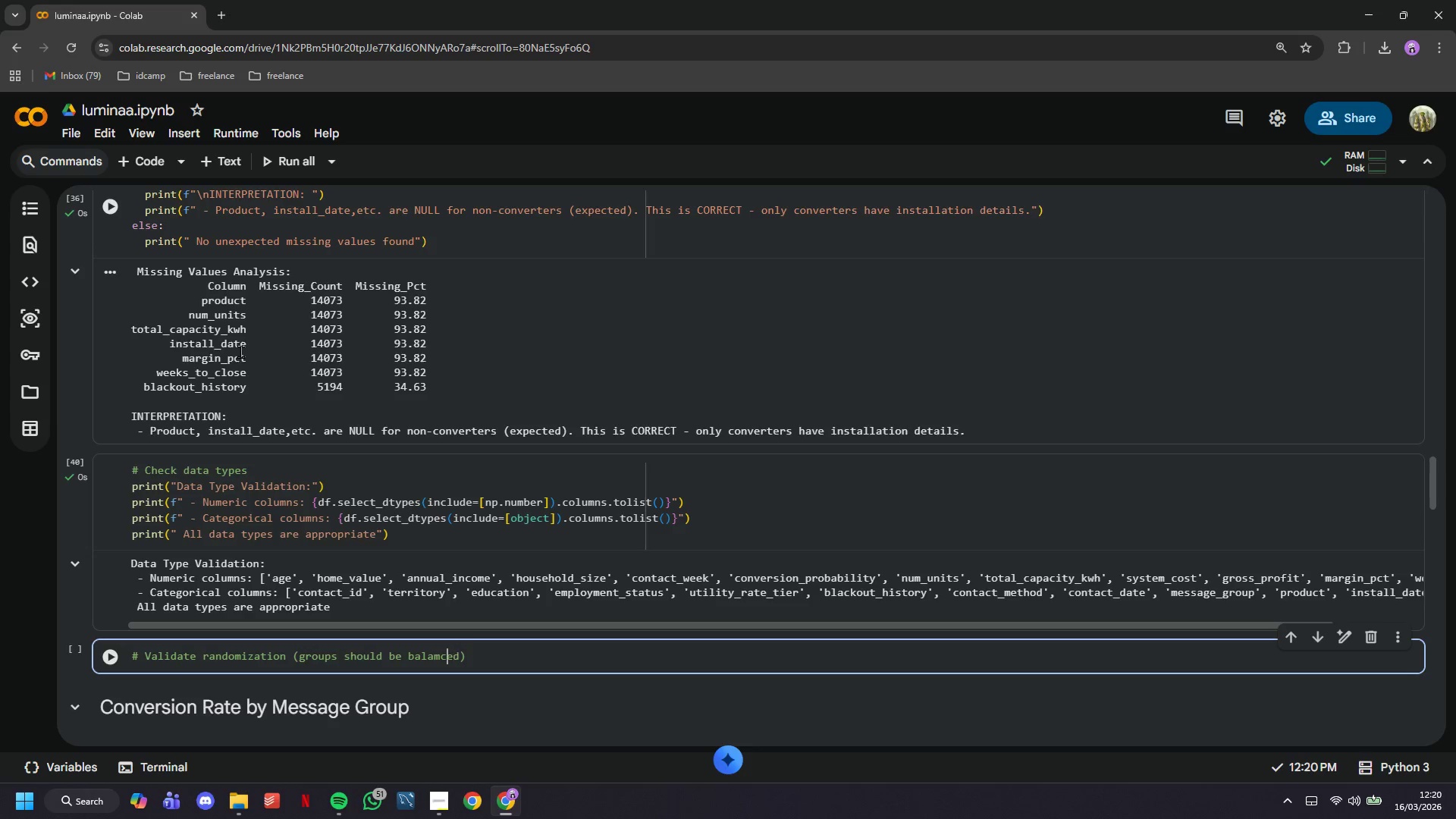 
 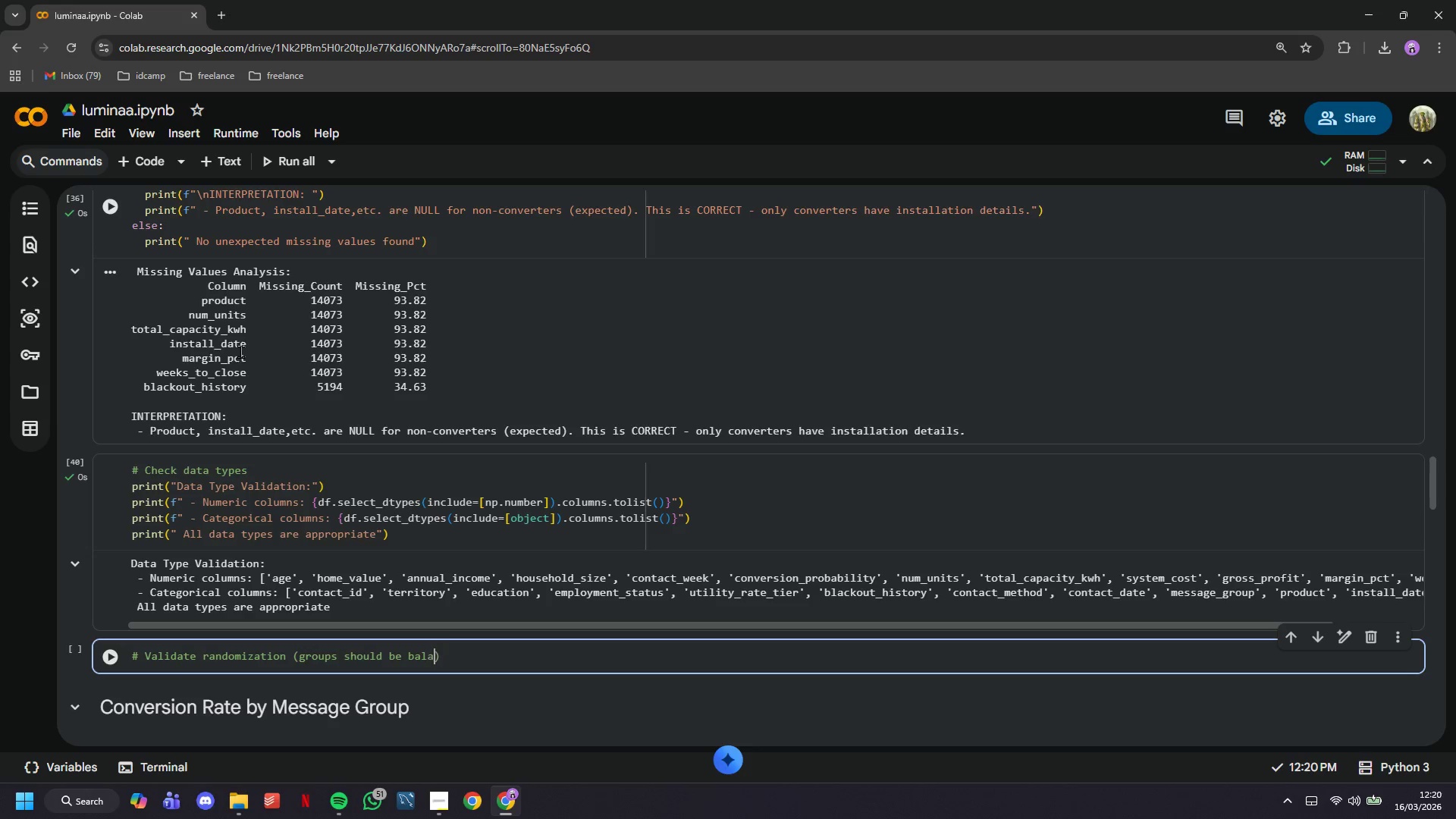 
key(ArrowLeft)
 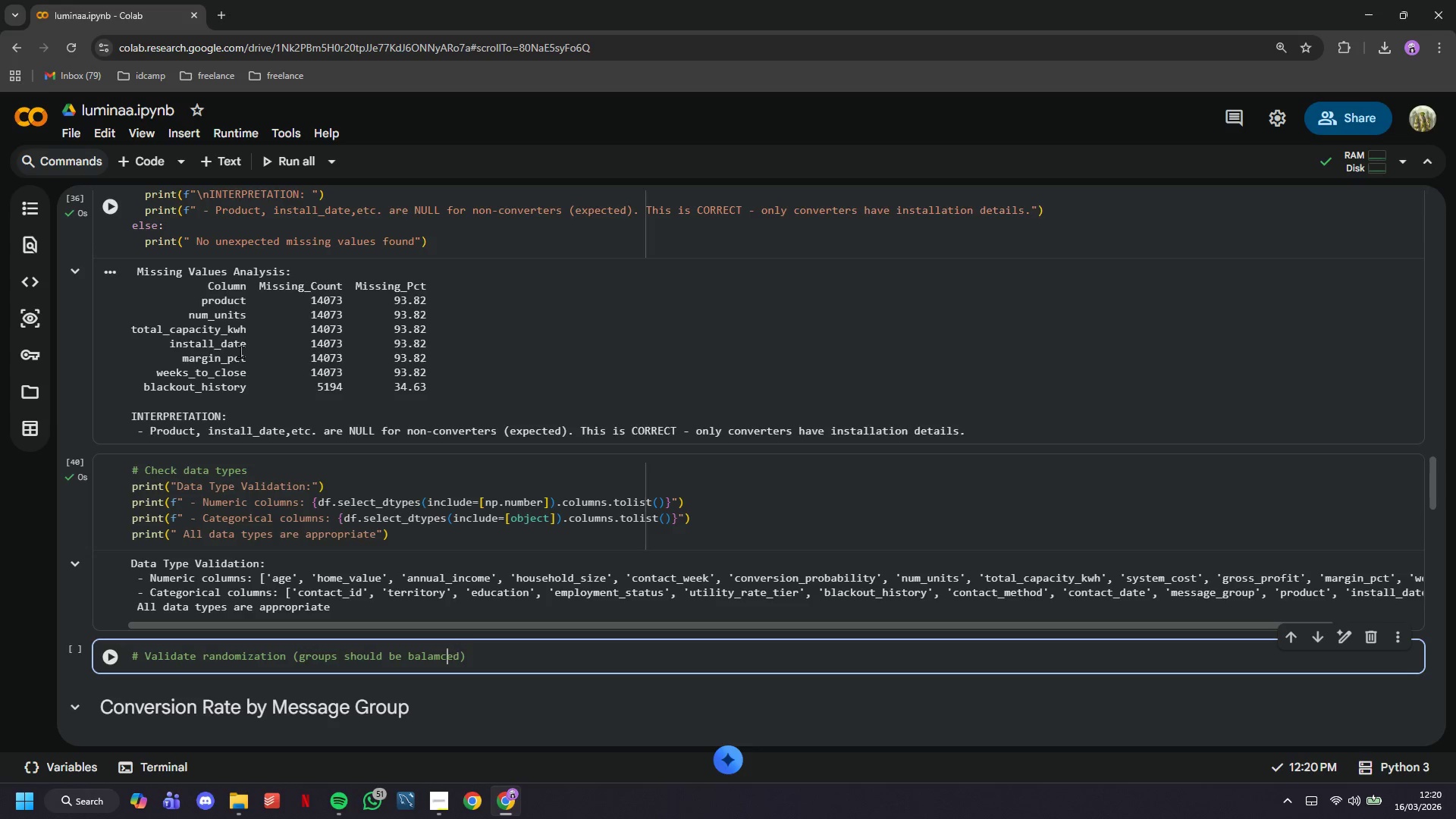 
key(ArrowLeft)
 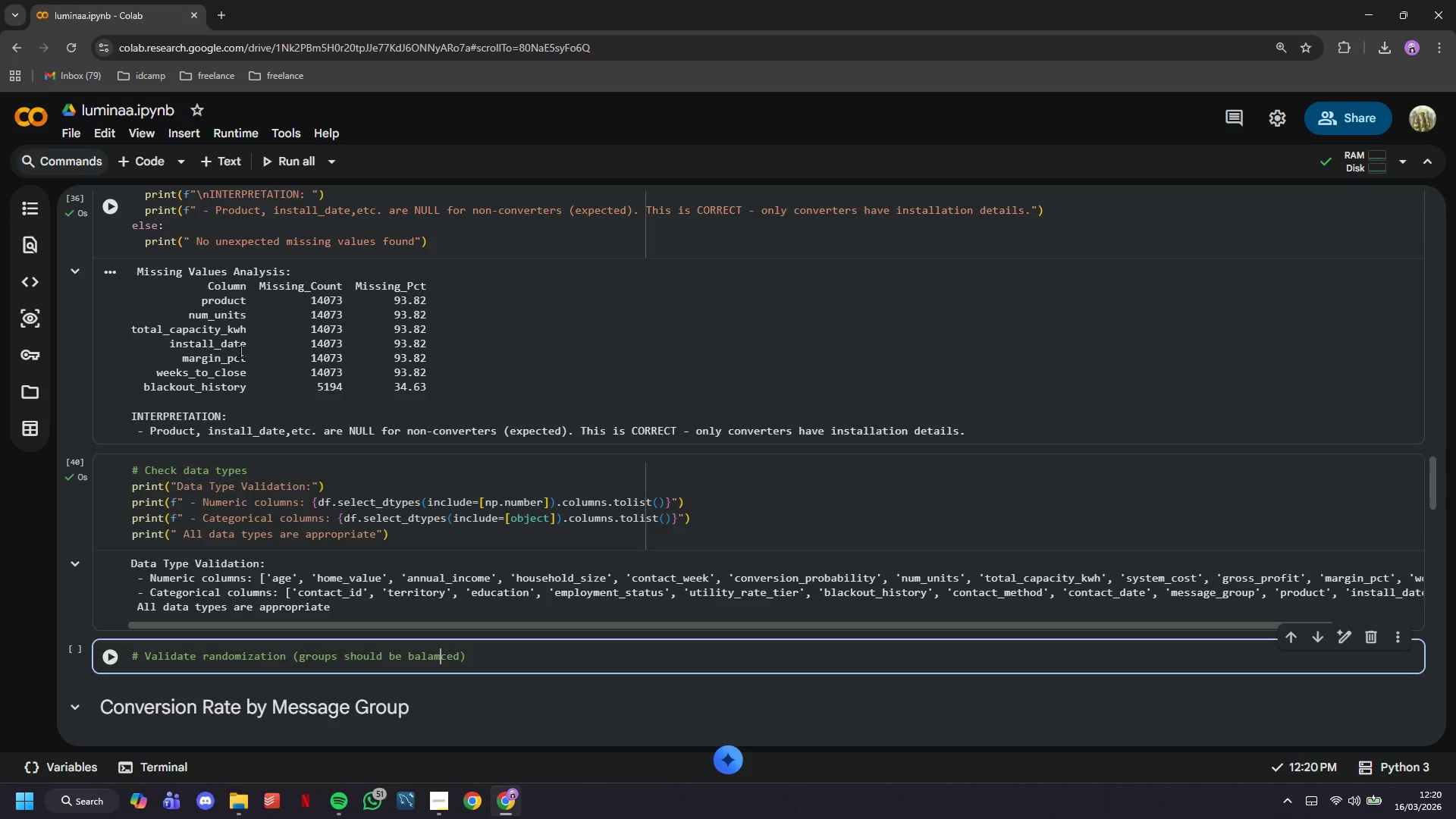 
key(ArrowLeft)
 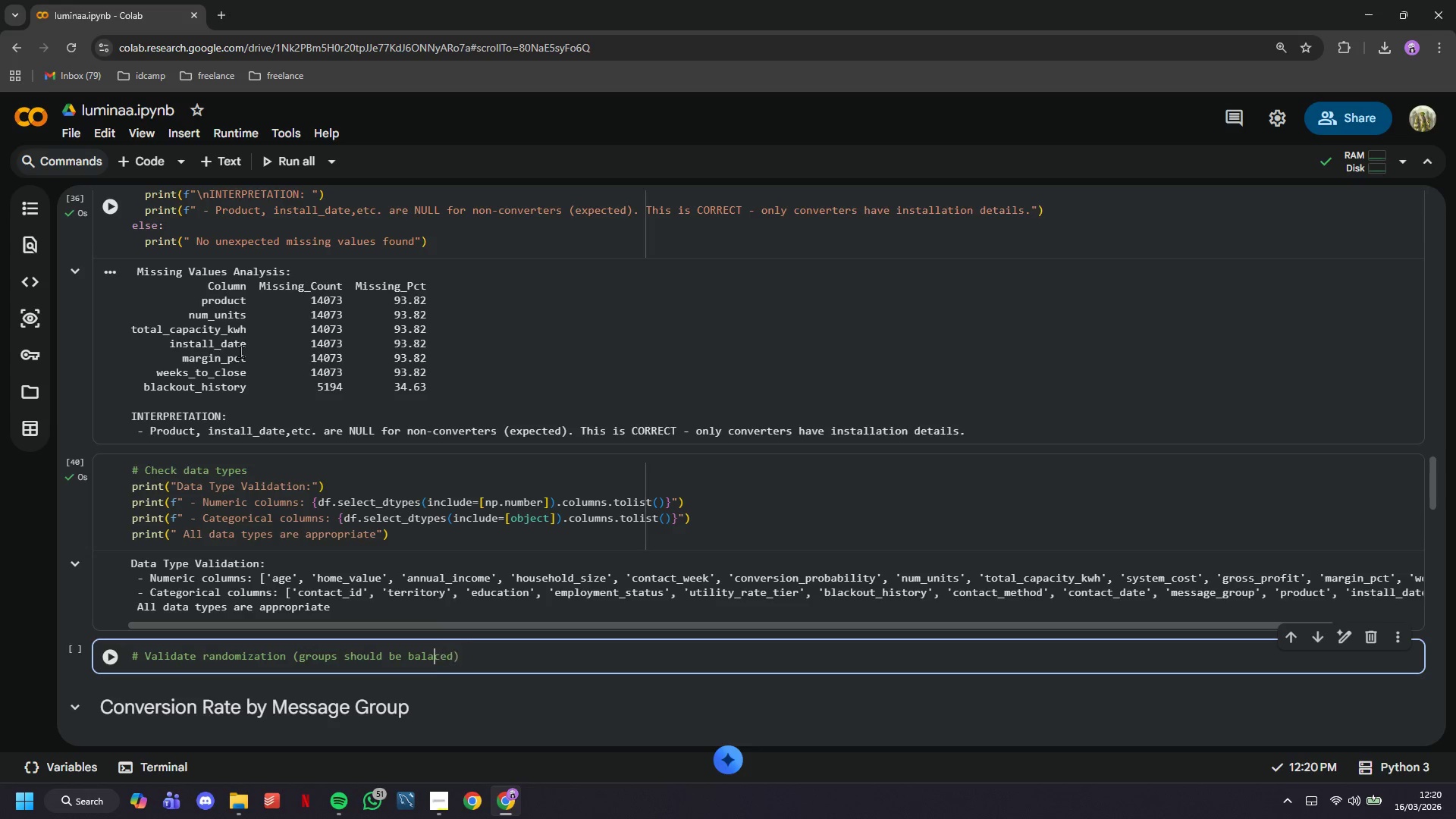 
key(Backspace)
 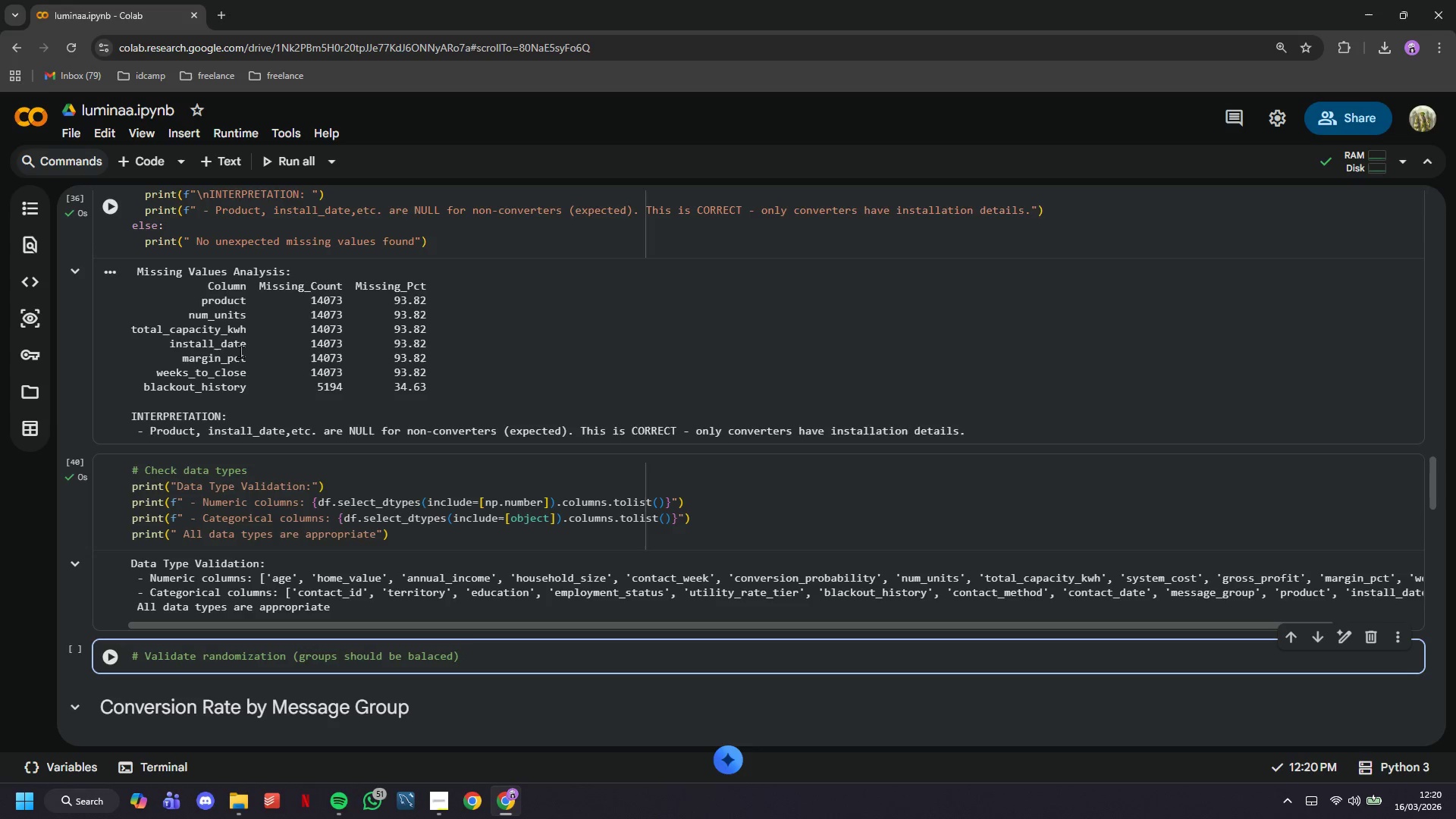 
hold_key(key=ArrowRight, duration=0.78)
 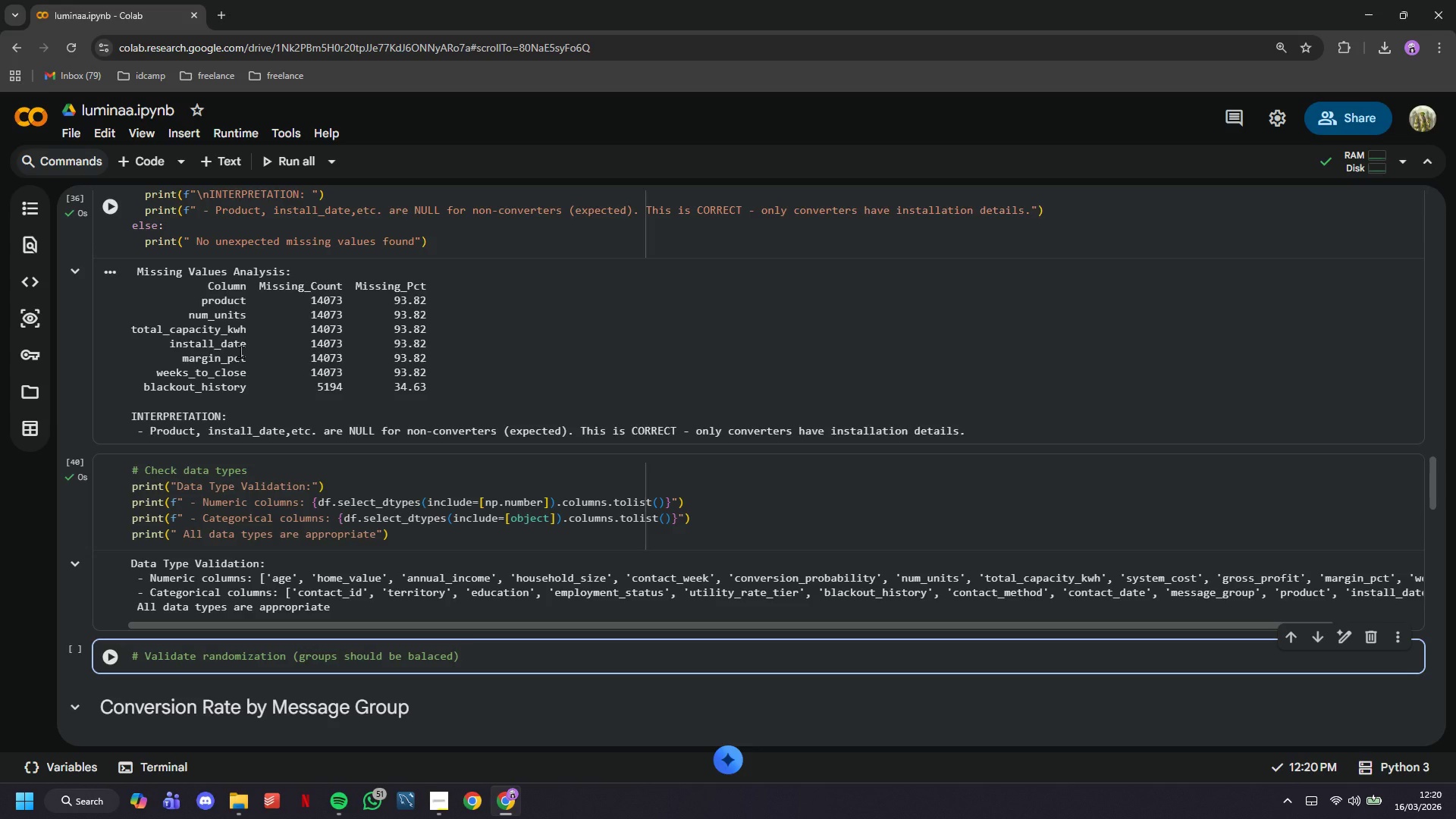 
key(Enter)
 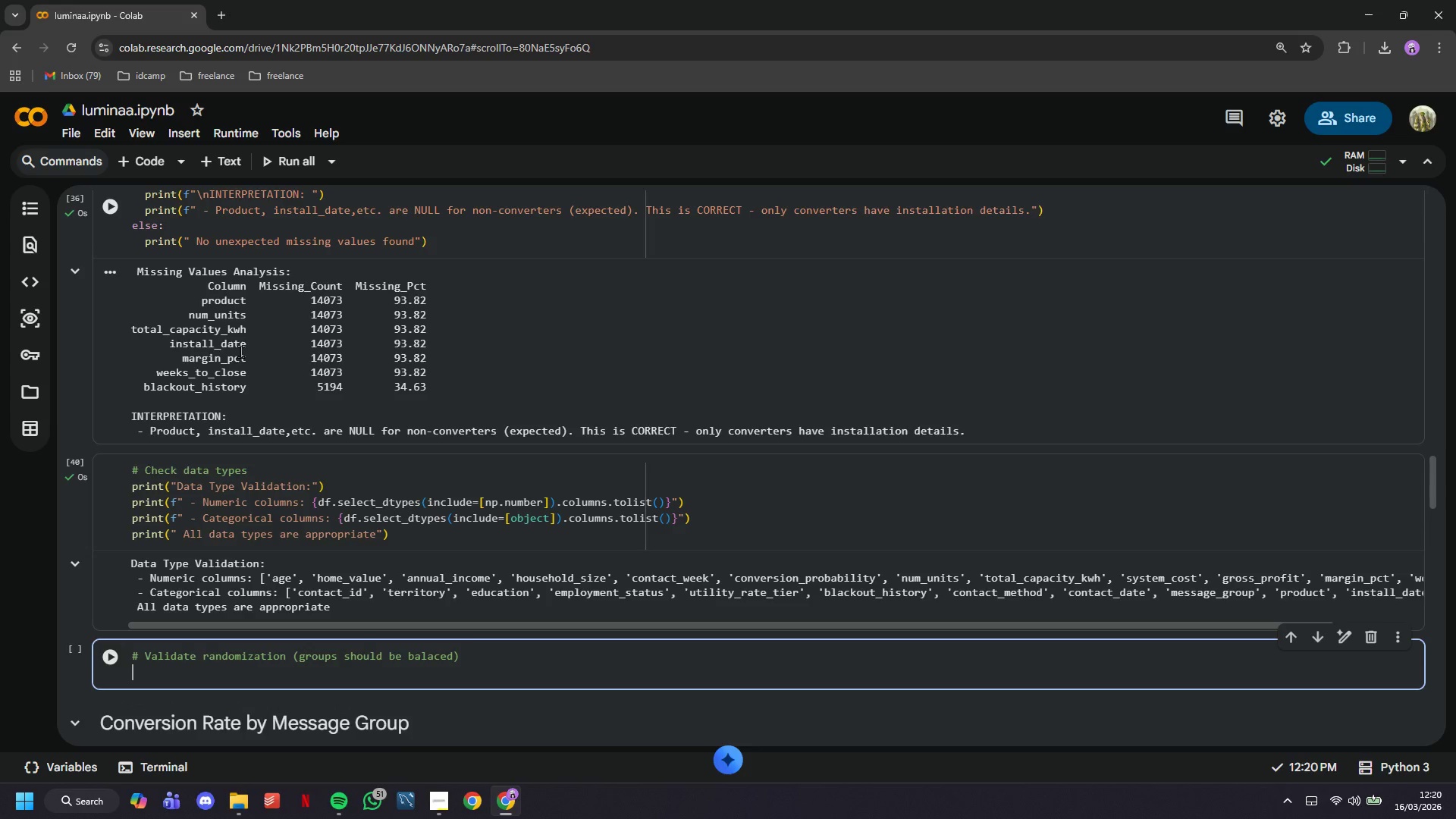 
key(Enter)
 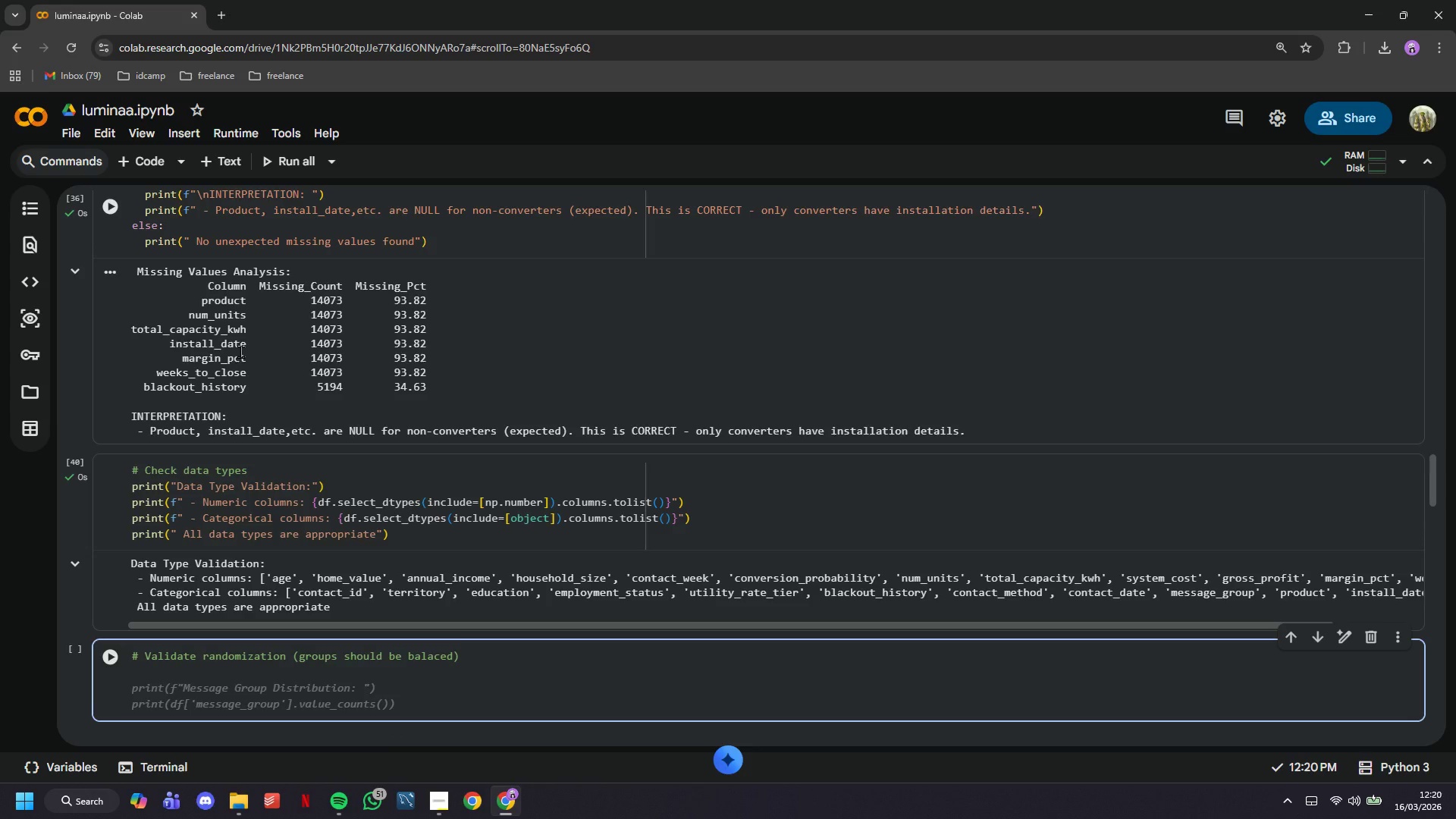 
wait(5.03)
 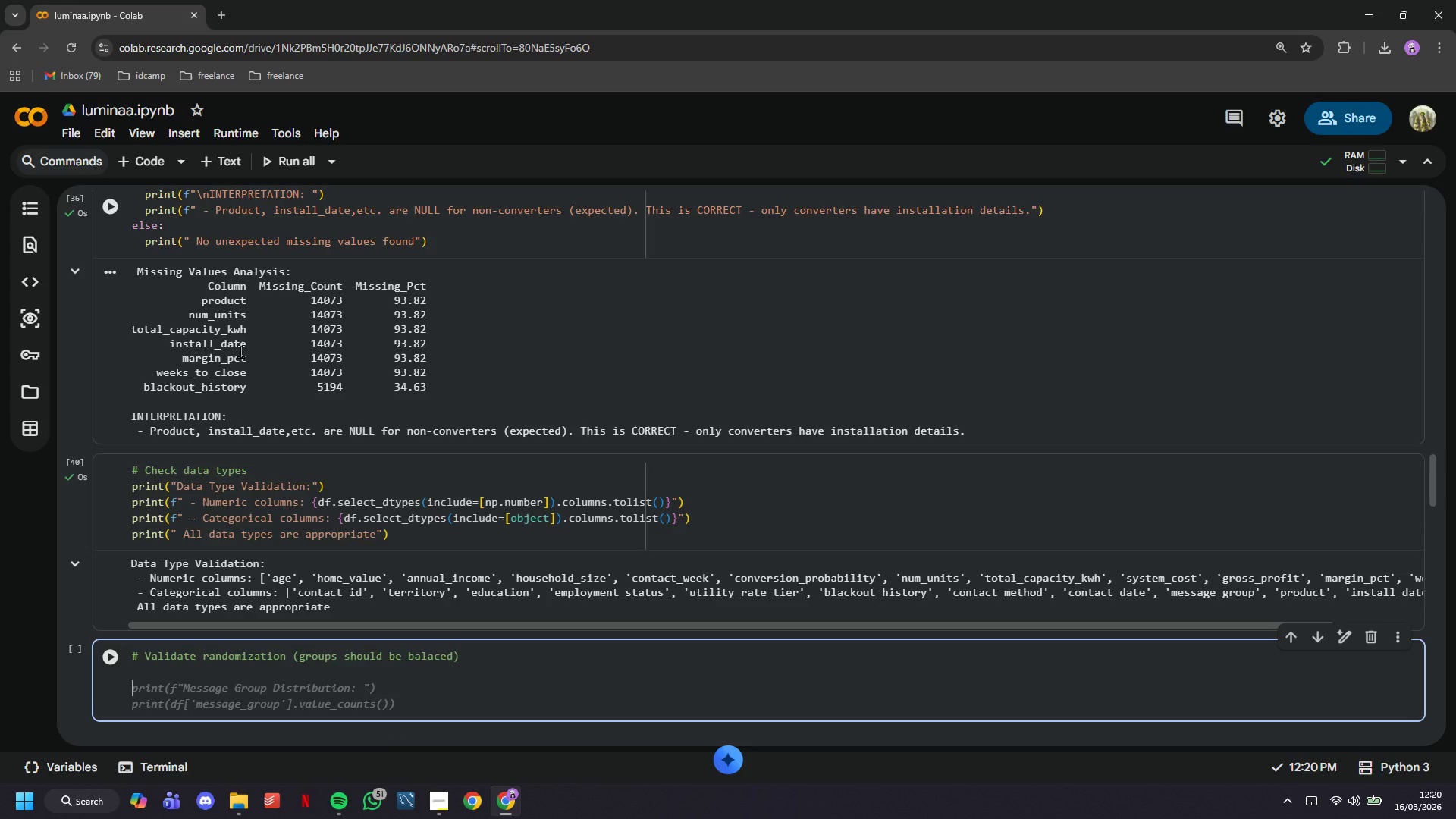 
key(Tab)
 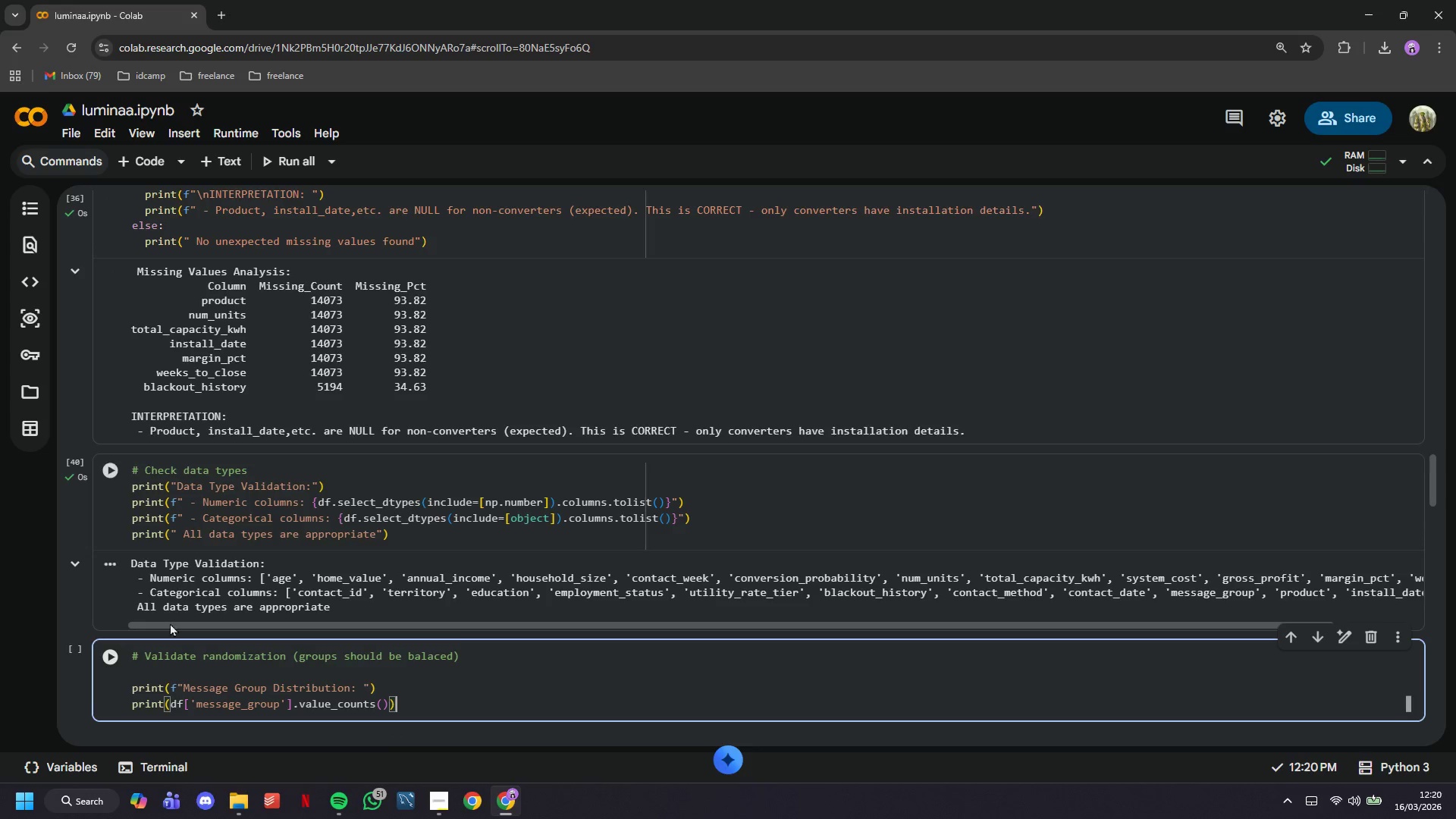 
left_click([99, 660])
 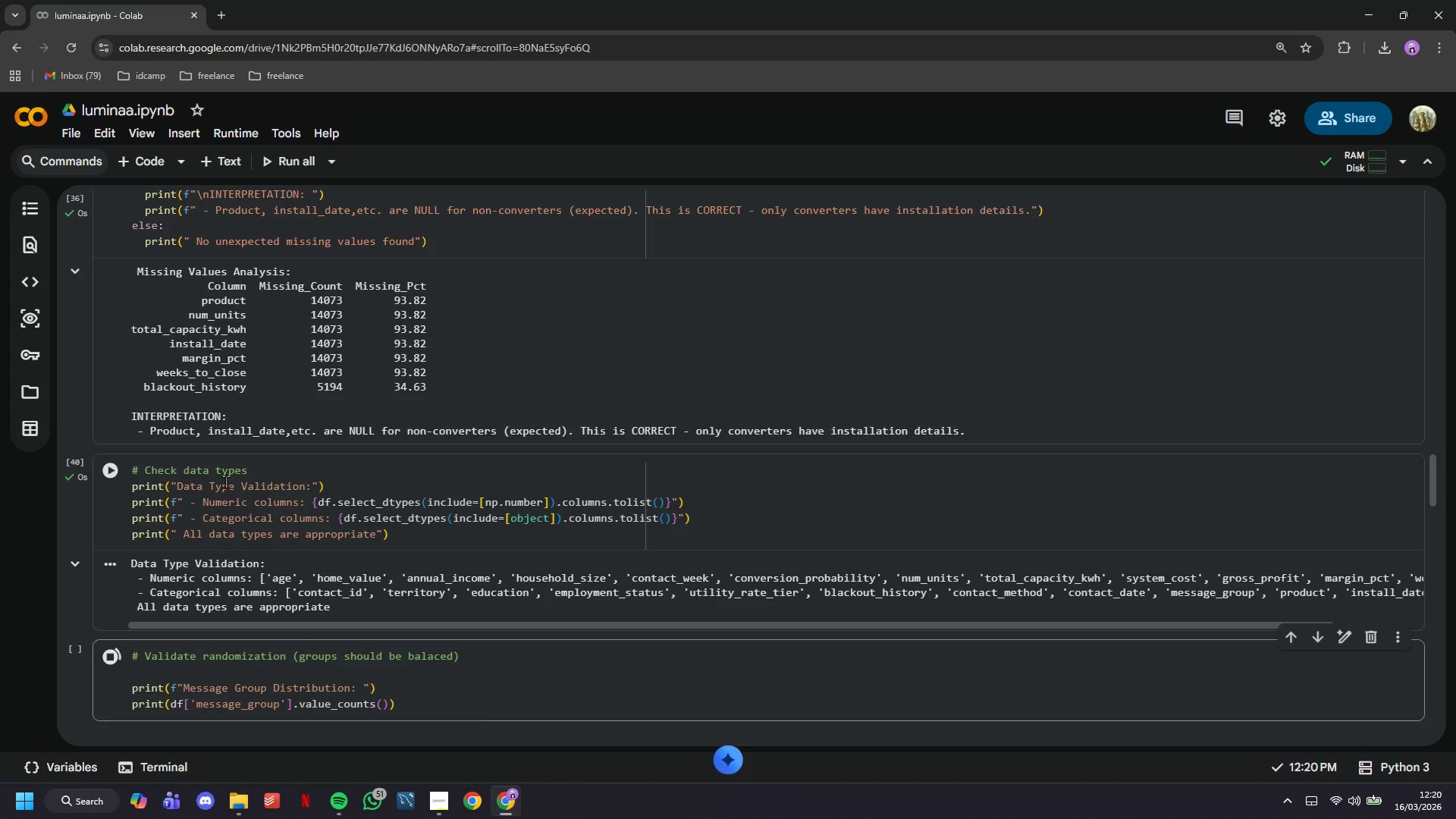 
scroll: coordinate [234, 487], scroll_direction: down, amount: 5.0
 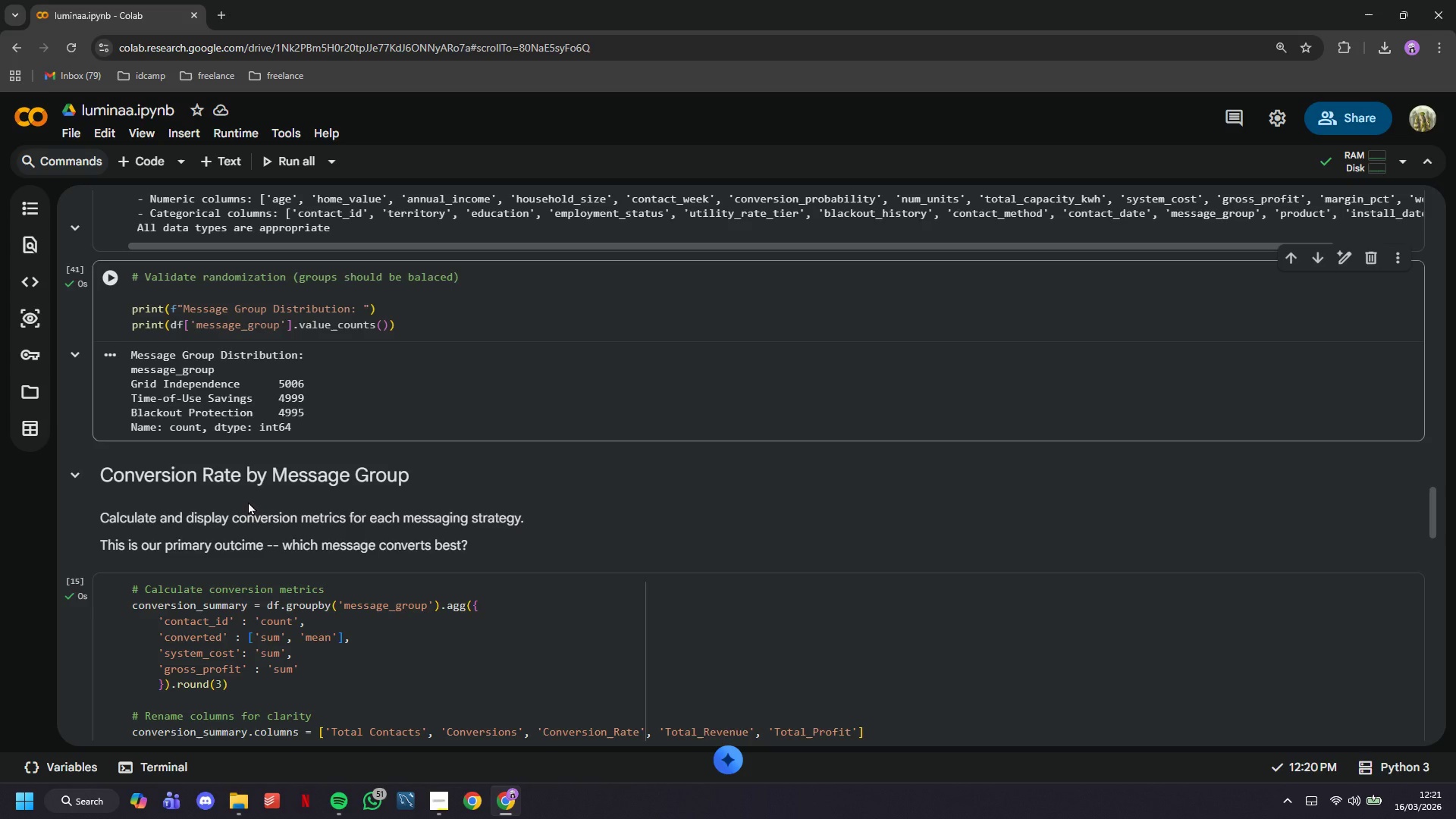 
wait(5.07)
 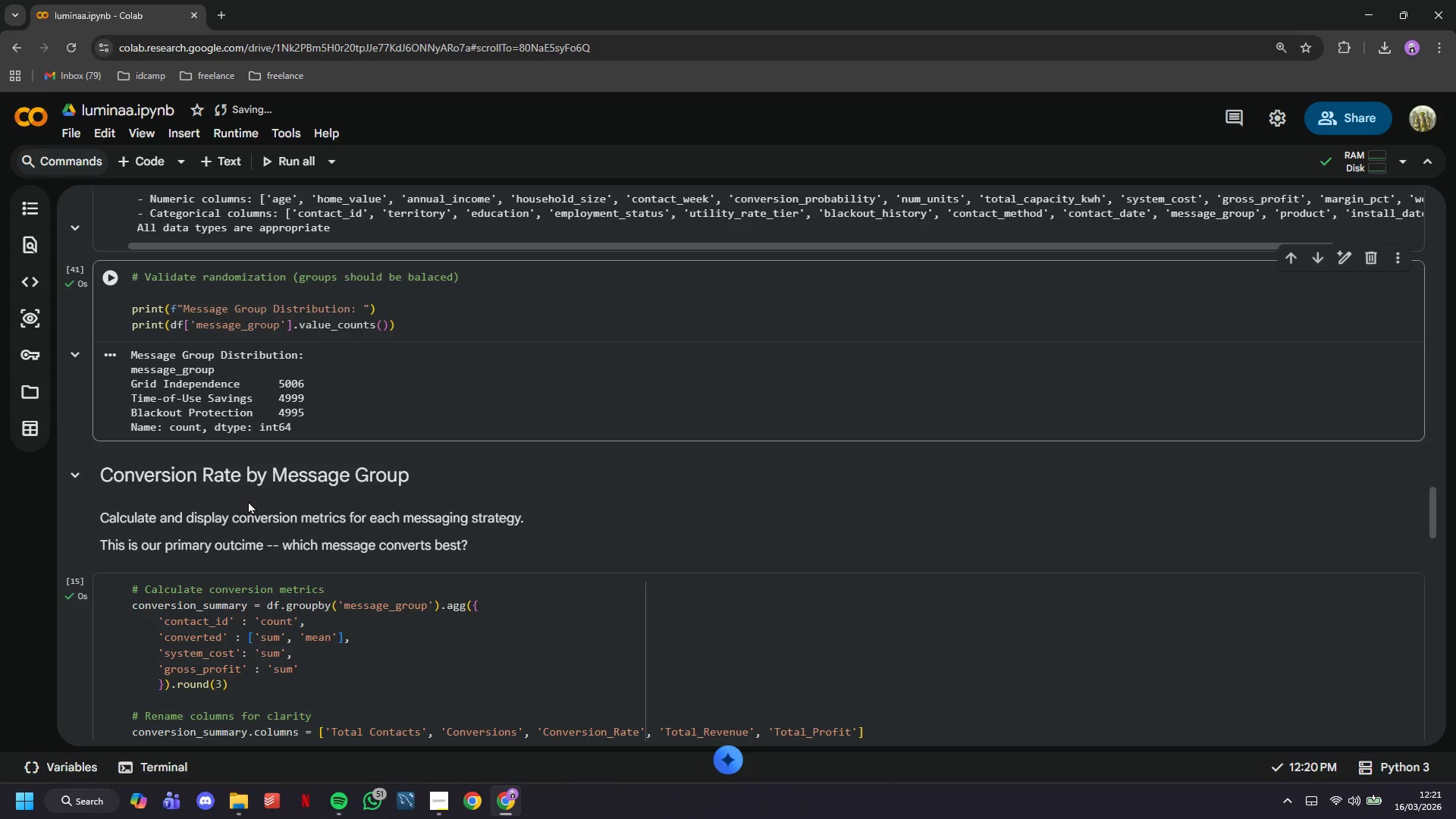 
left_click([155, 327])
 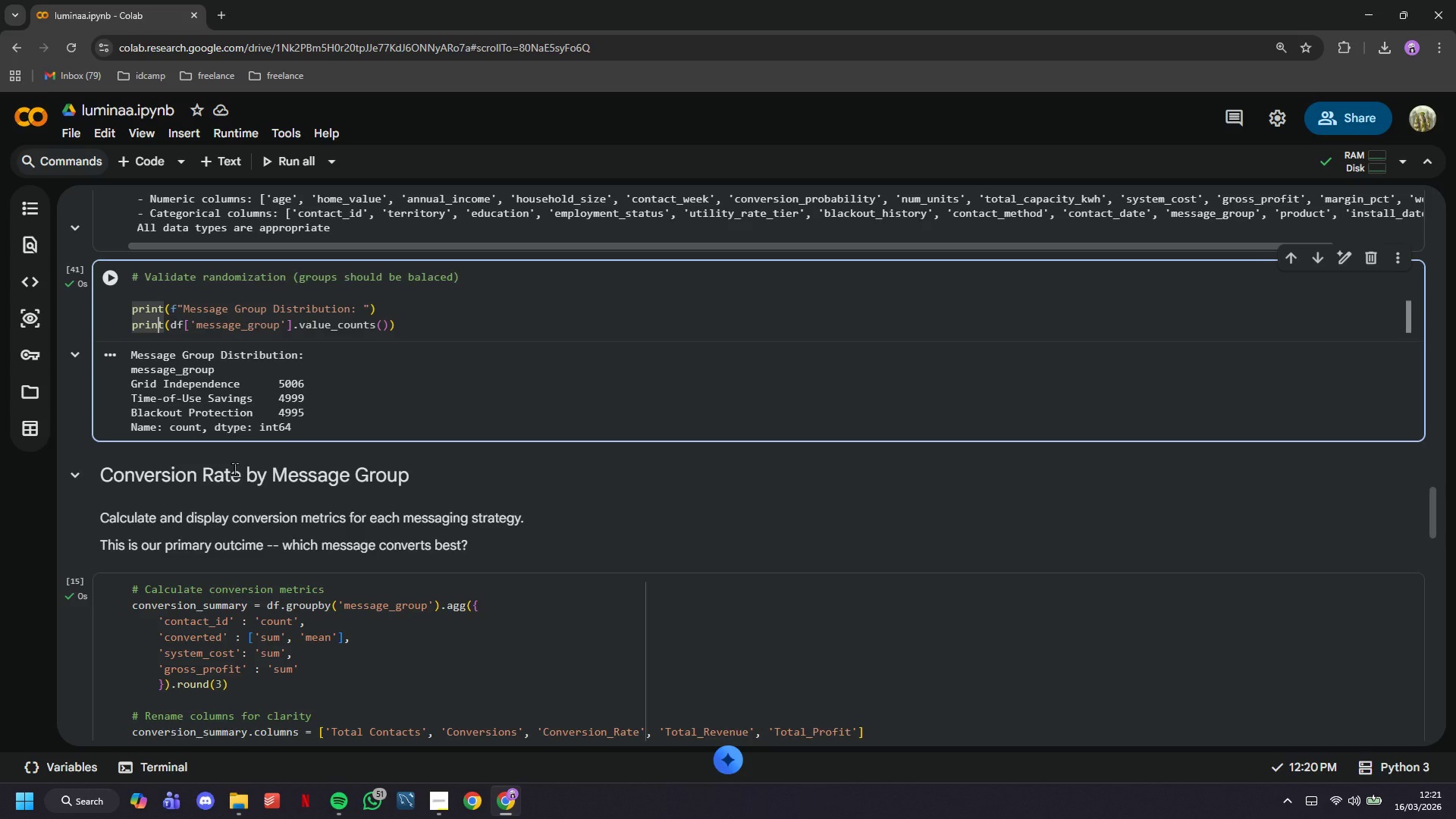 
key(ArrowLeft)
 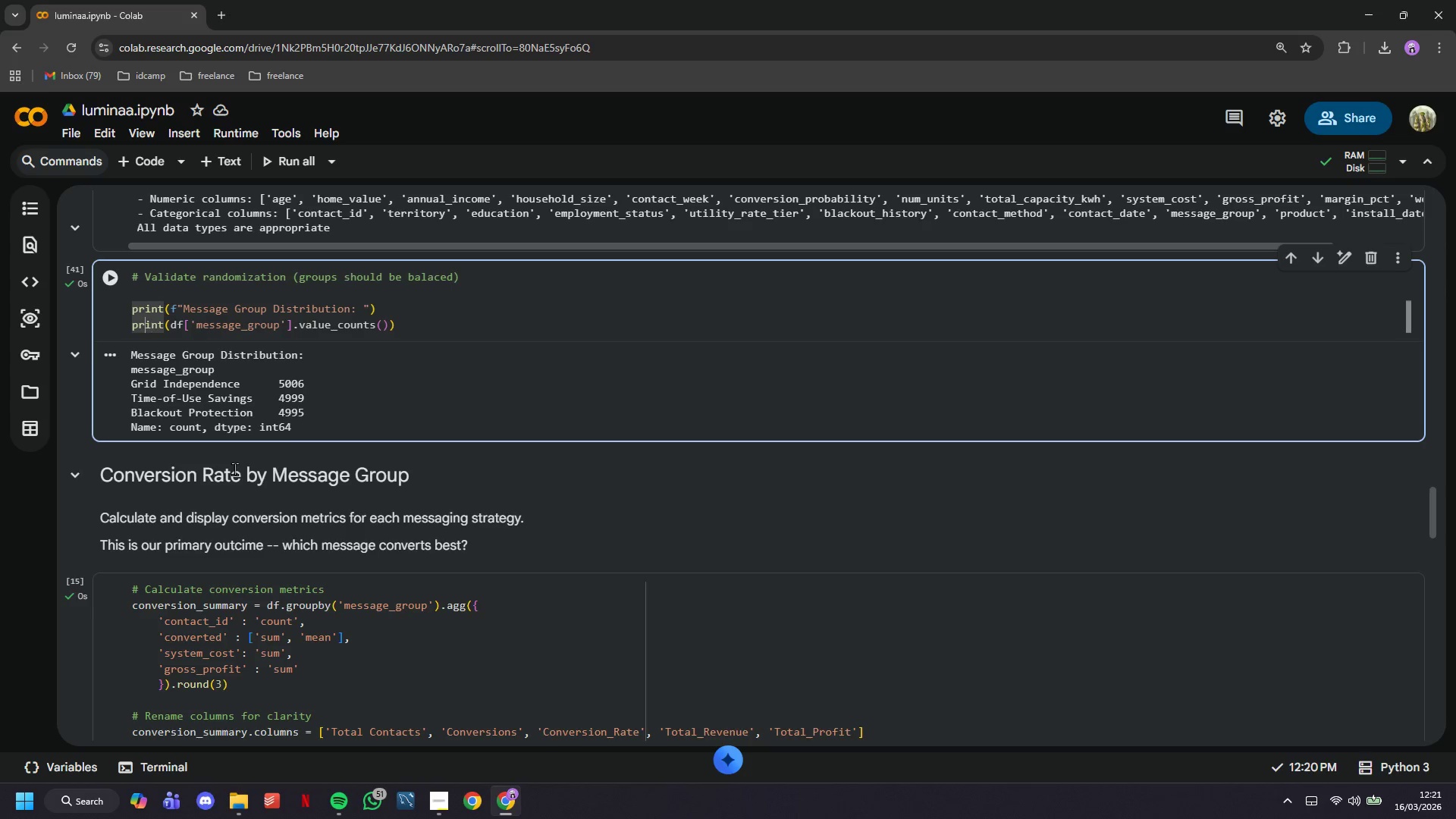 
key(ArrowLeft)
 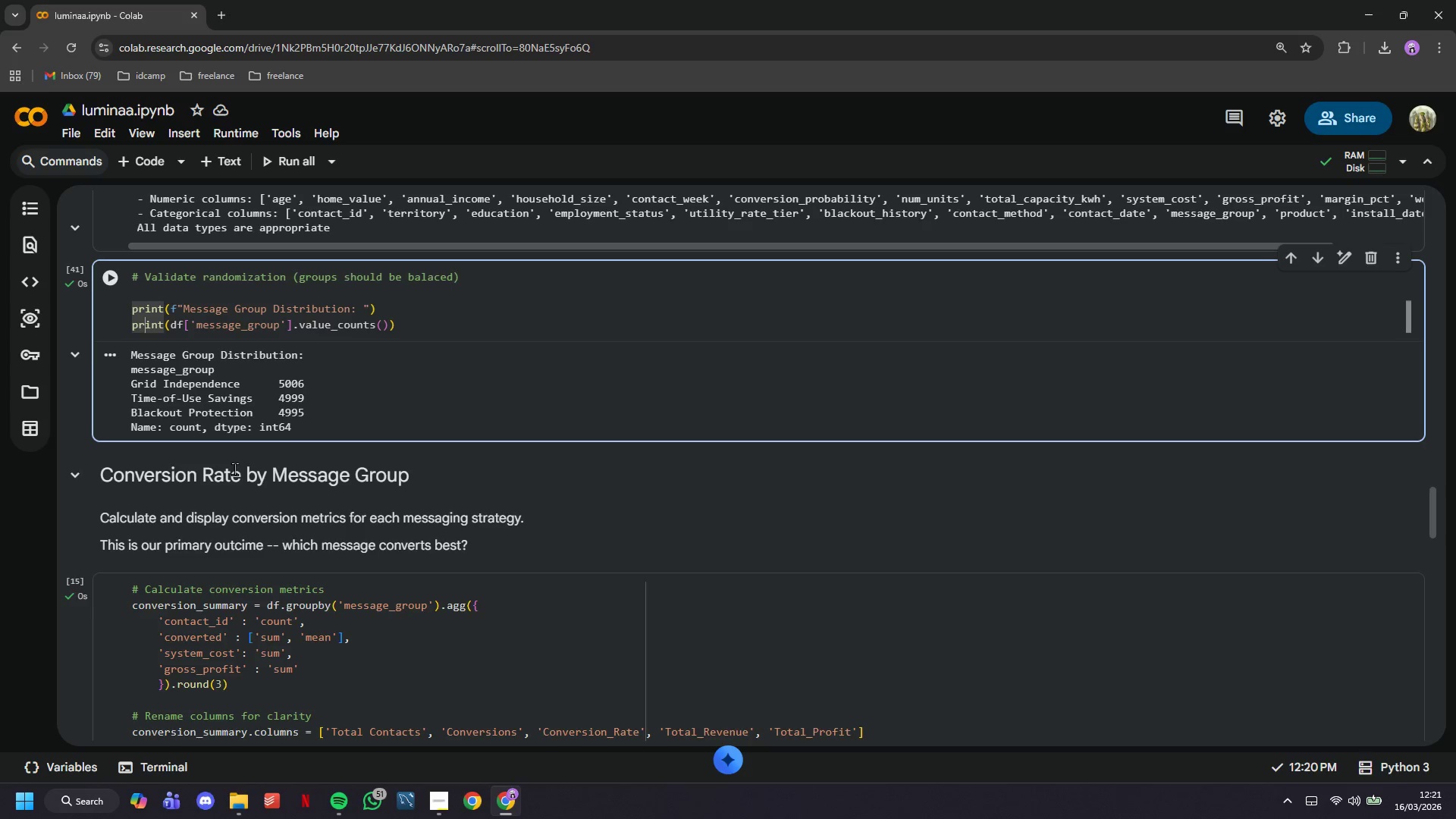 
key(ArrowLeft)
 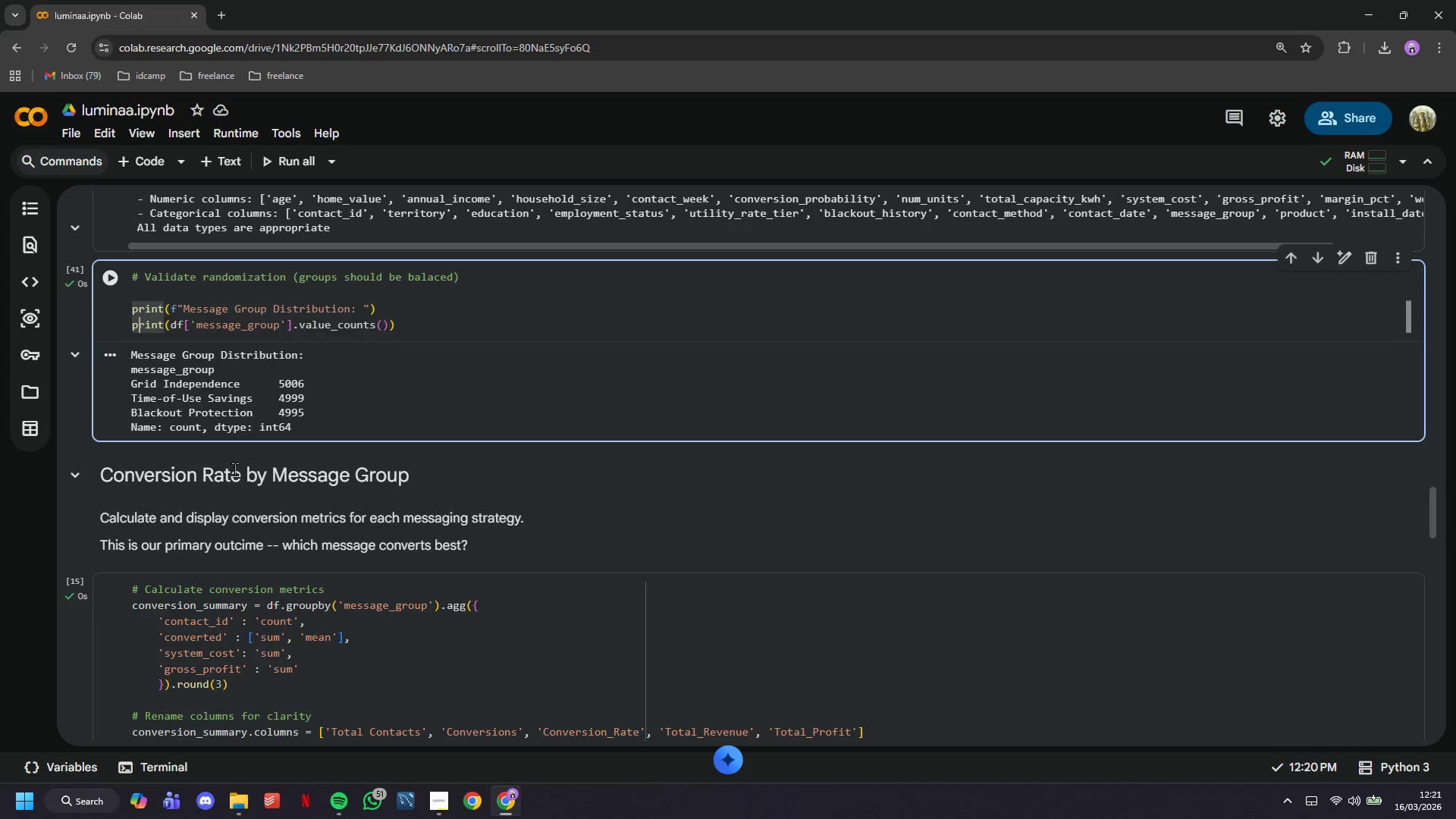 
key(ArrowLeft)
 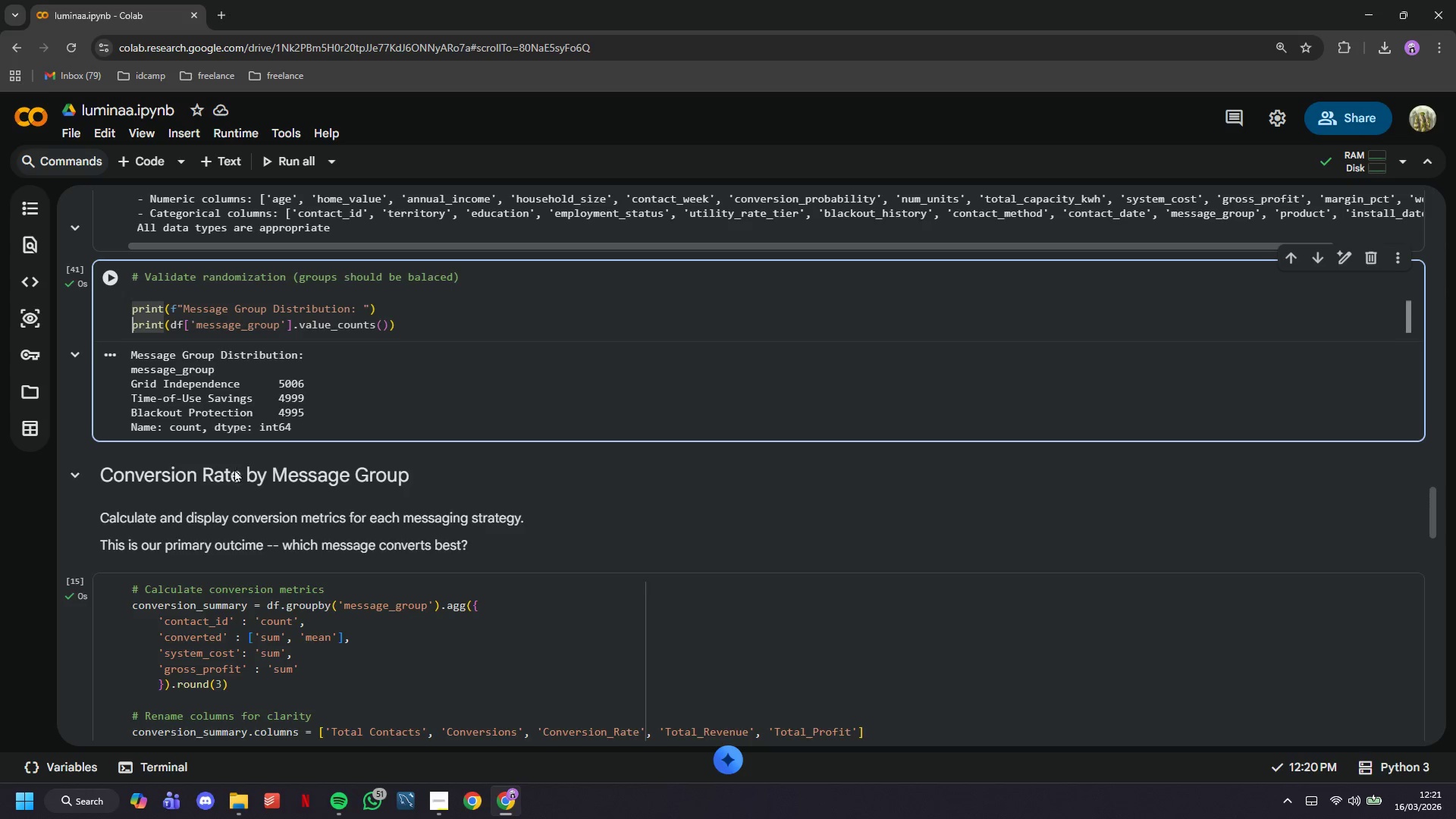 
key(Enter)
 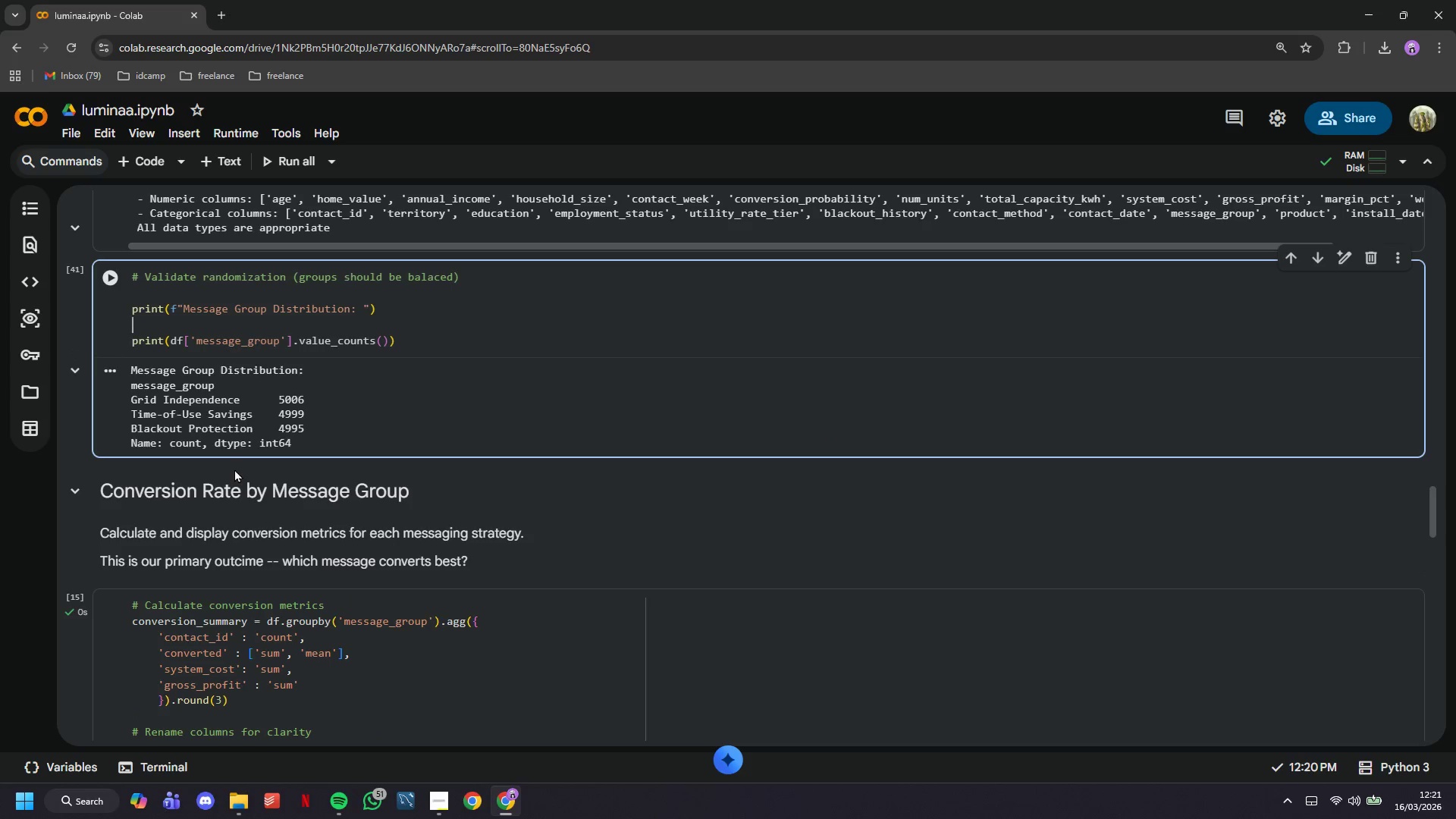 
key(ArrowUp)
 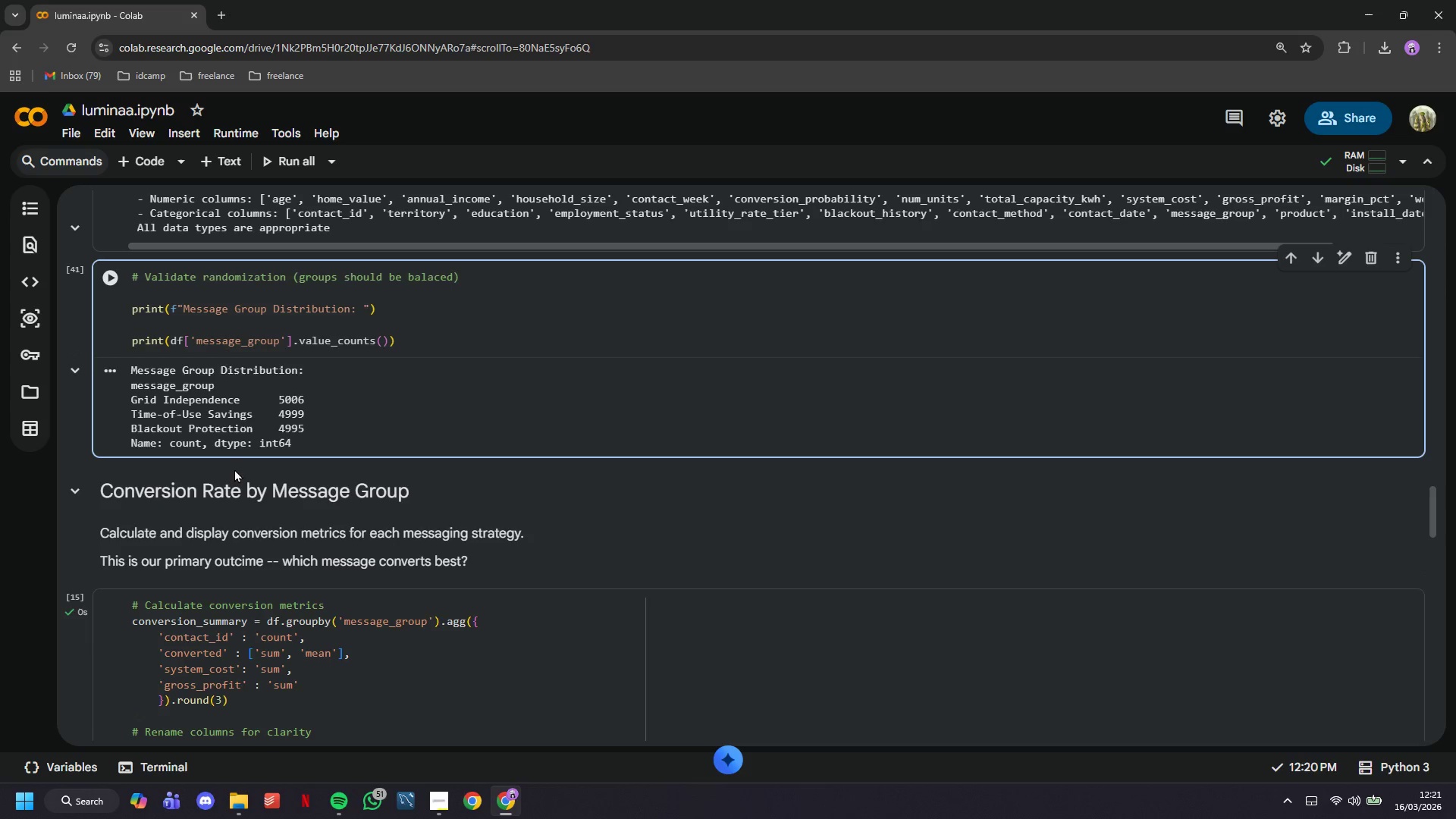 
type(goo)
key(Backspace)
key(Backspace)
type(roup_counts = )
key(Tab)
 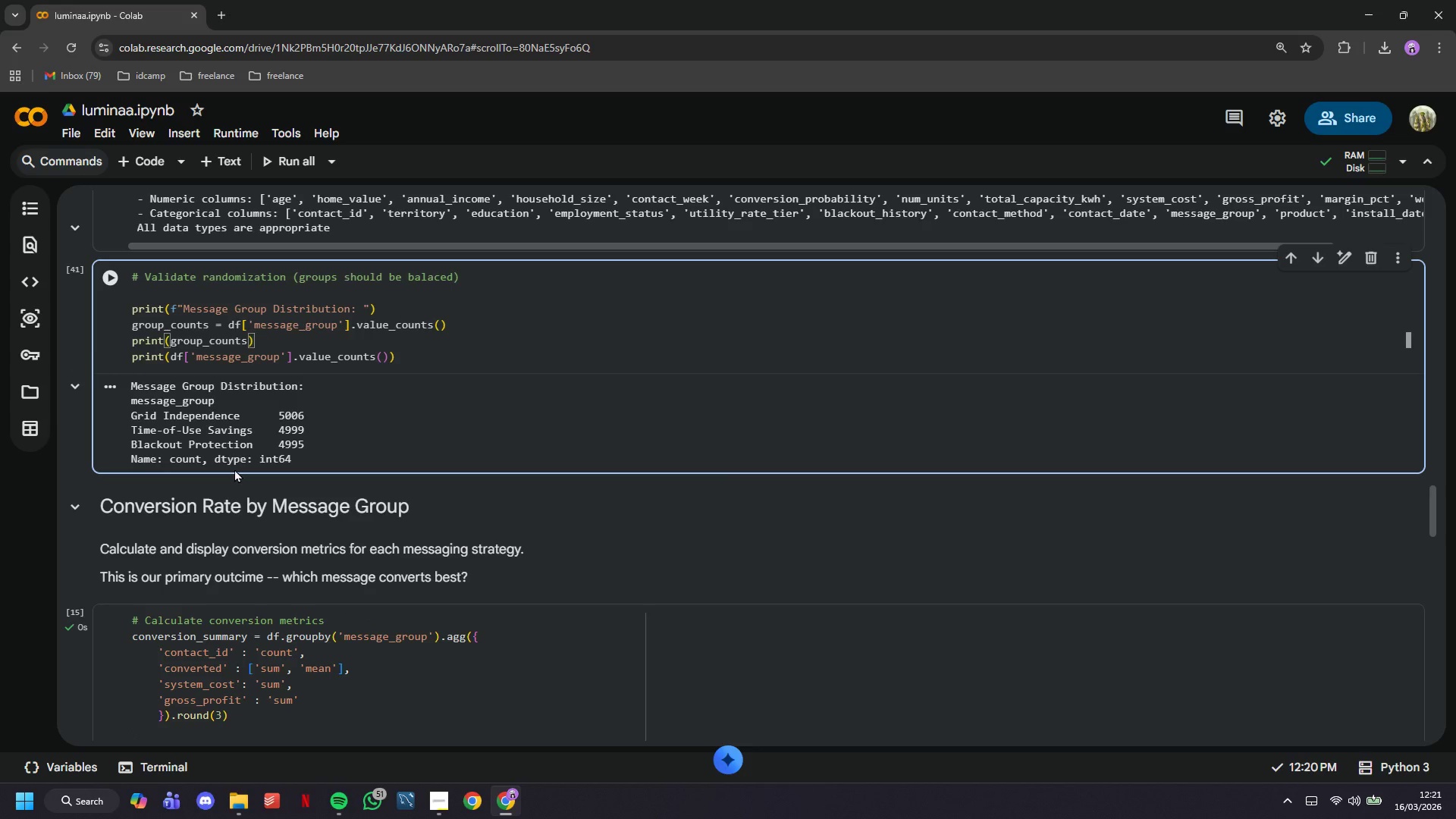 
key(ArrowDown)
 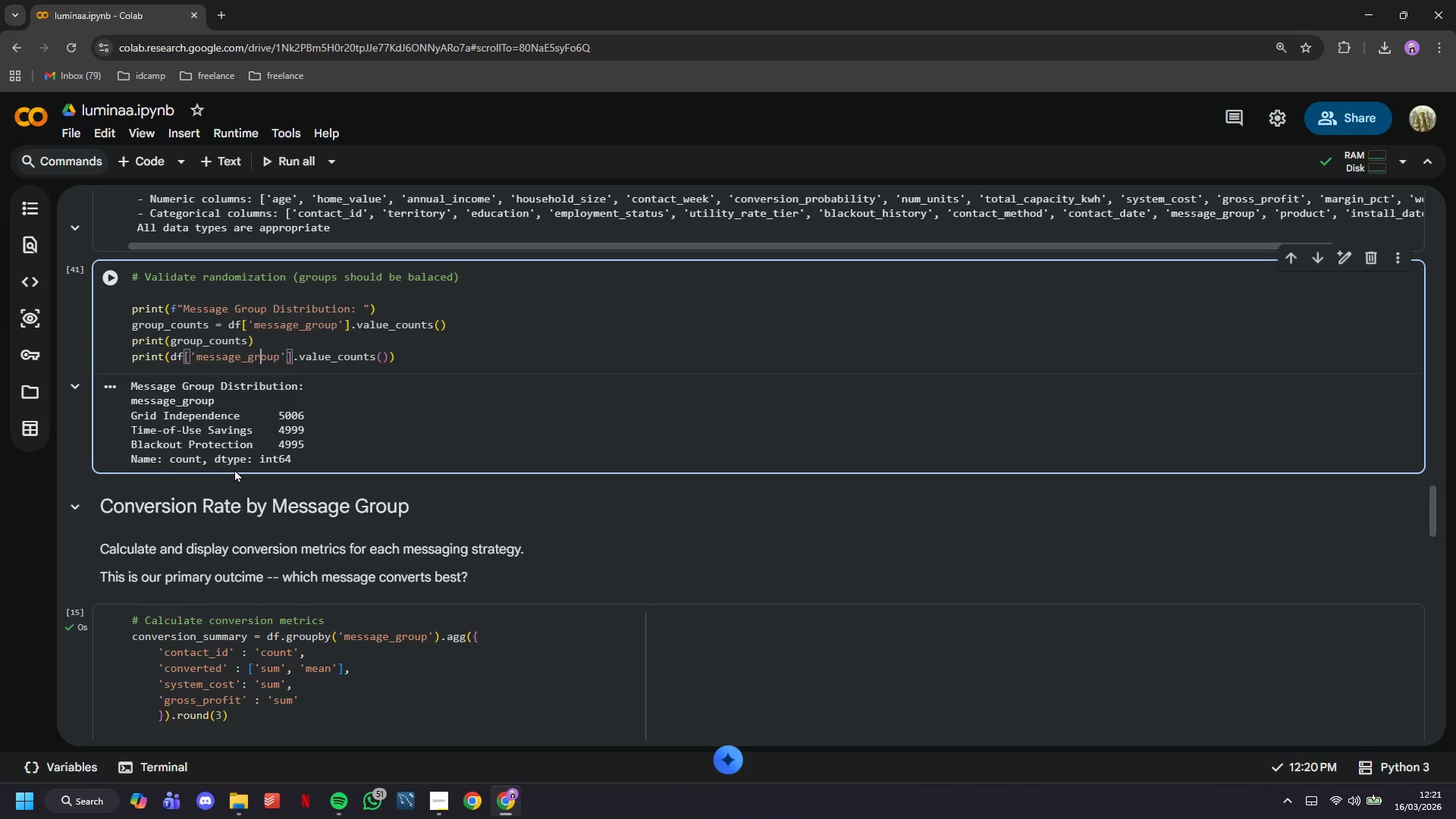 
hold_key(key=ArrowRight, duration=1.14)
 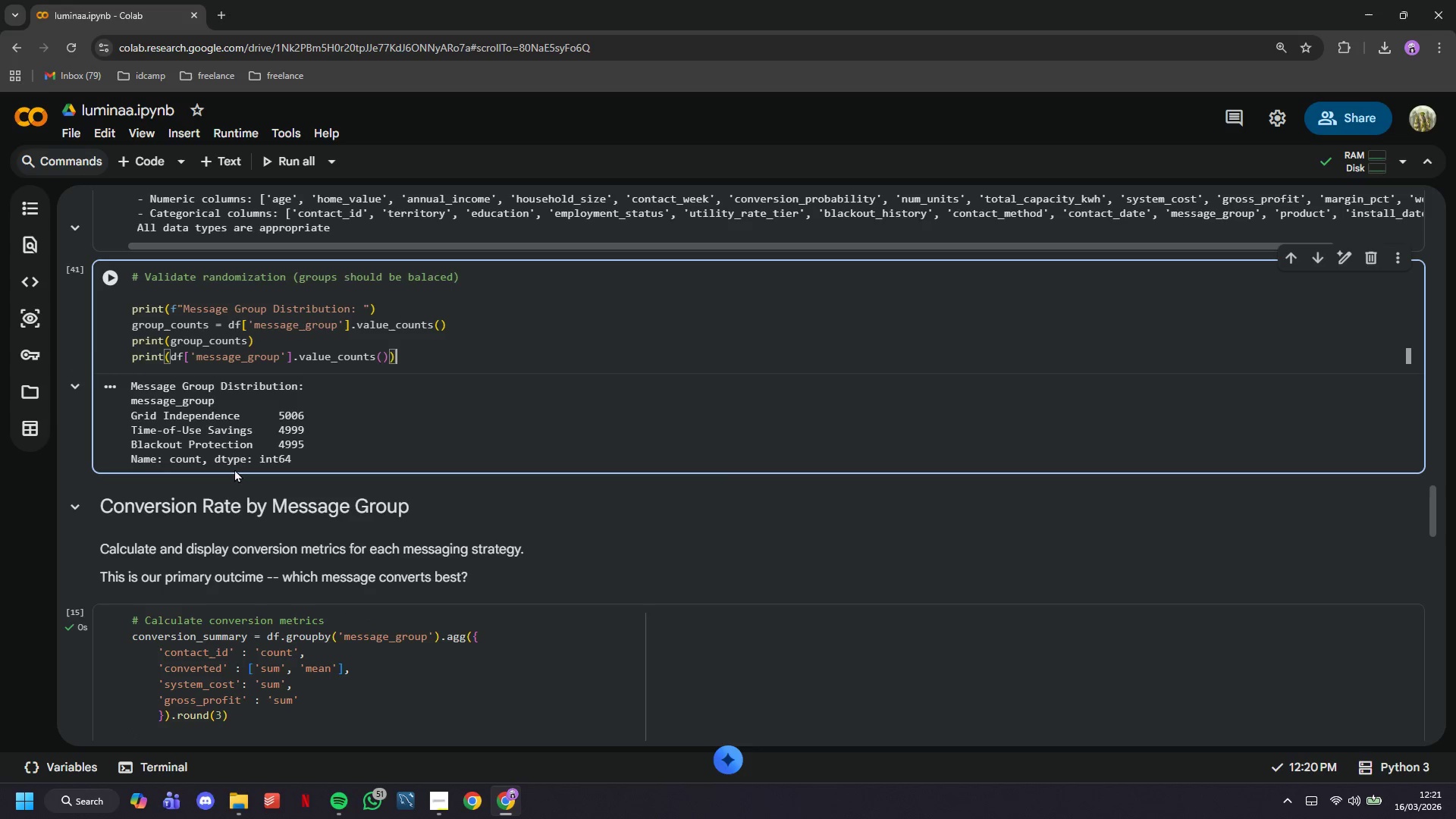 
hold_key(key=Backspace, duration=1.42)
 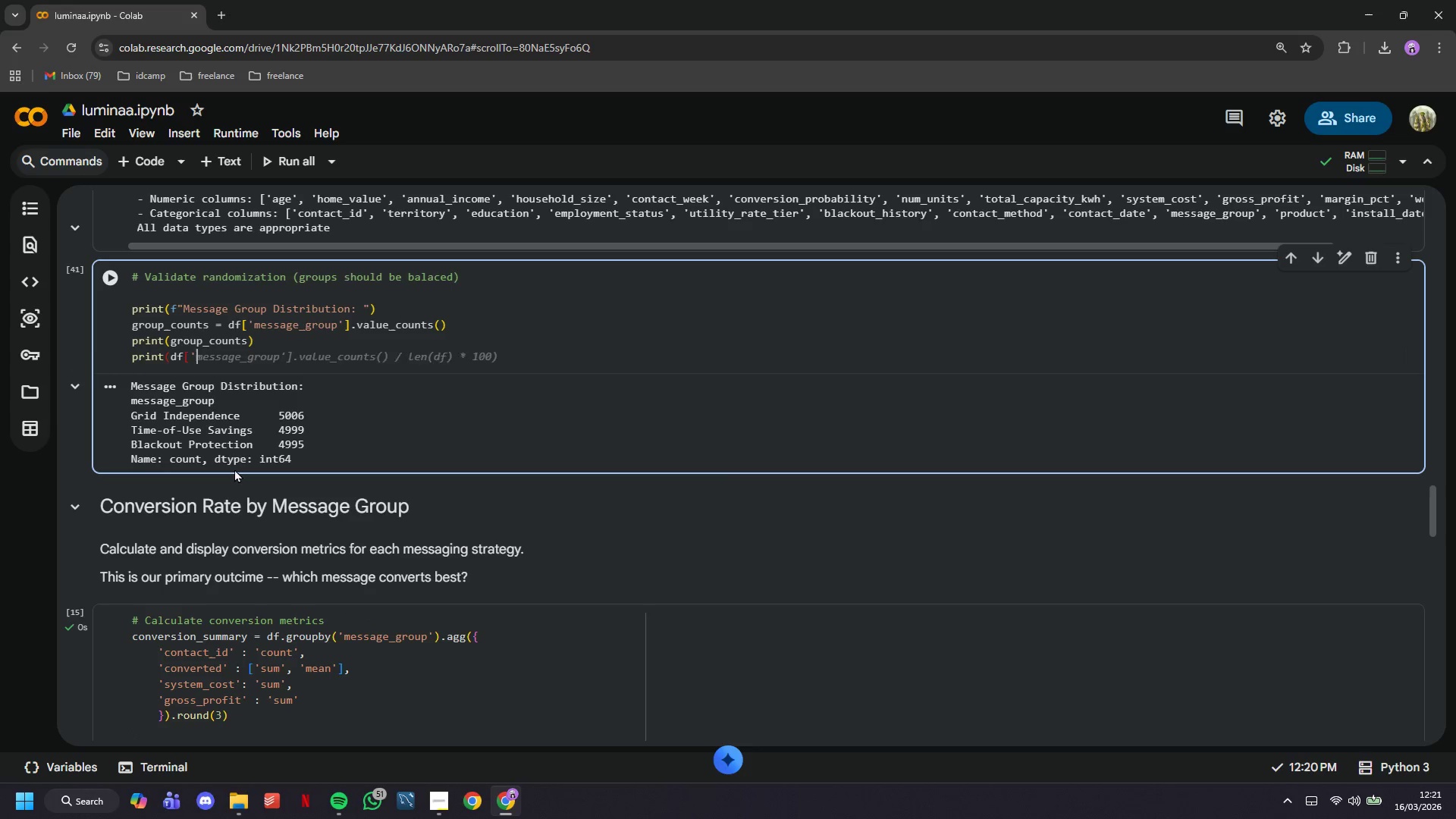 
key(Backspace)
 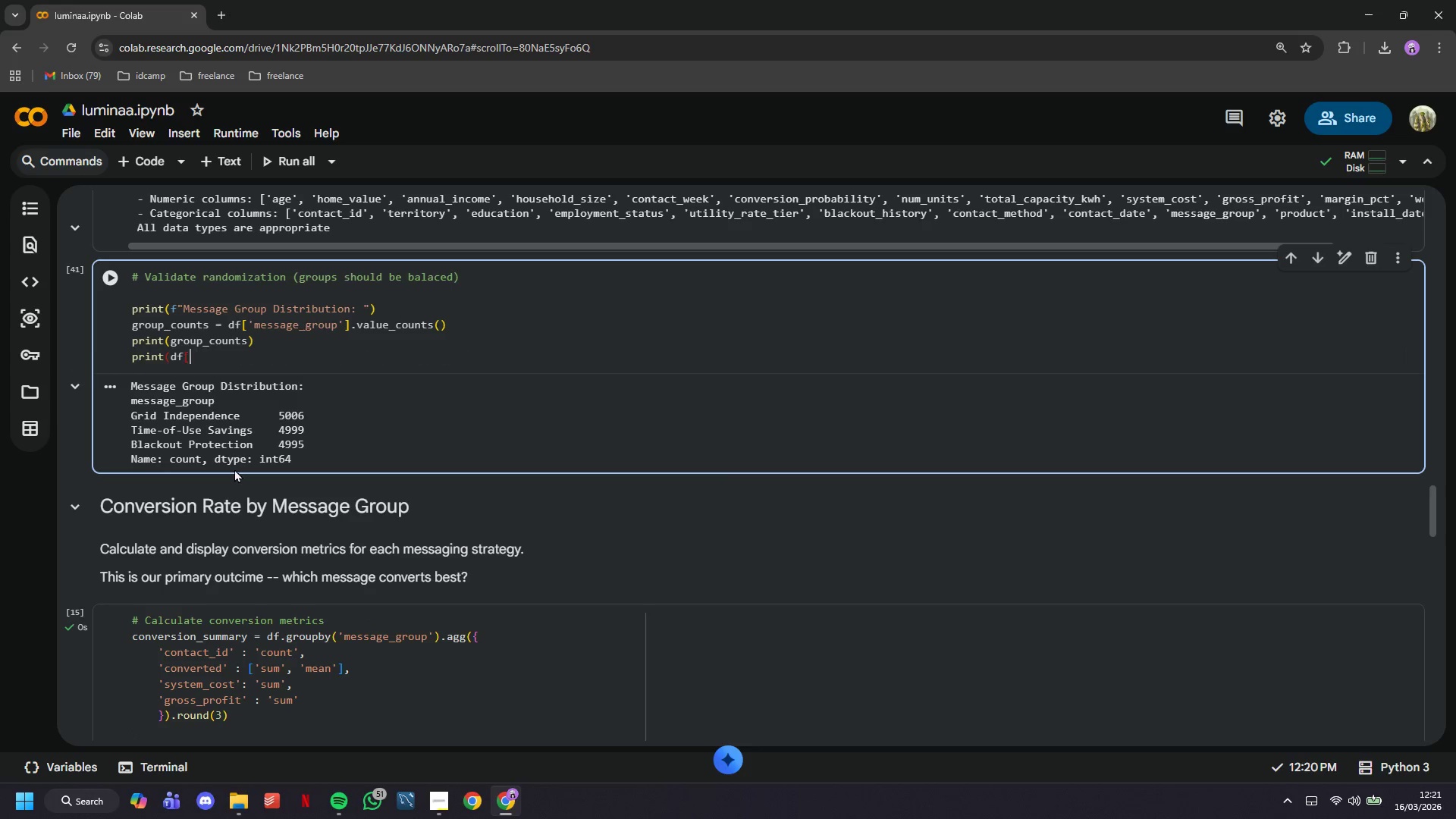 
key(Backspace)
 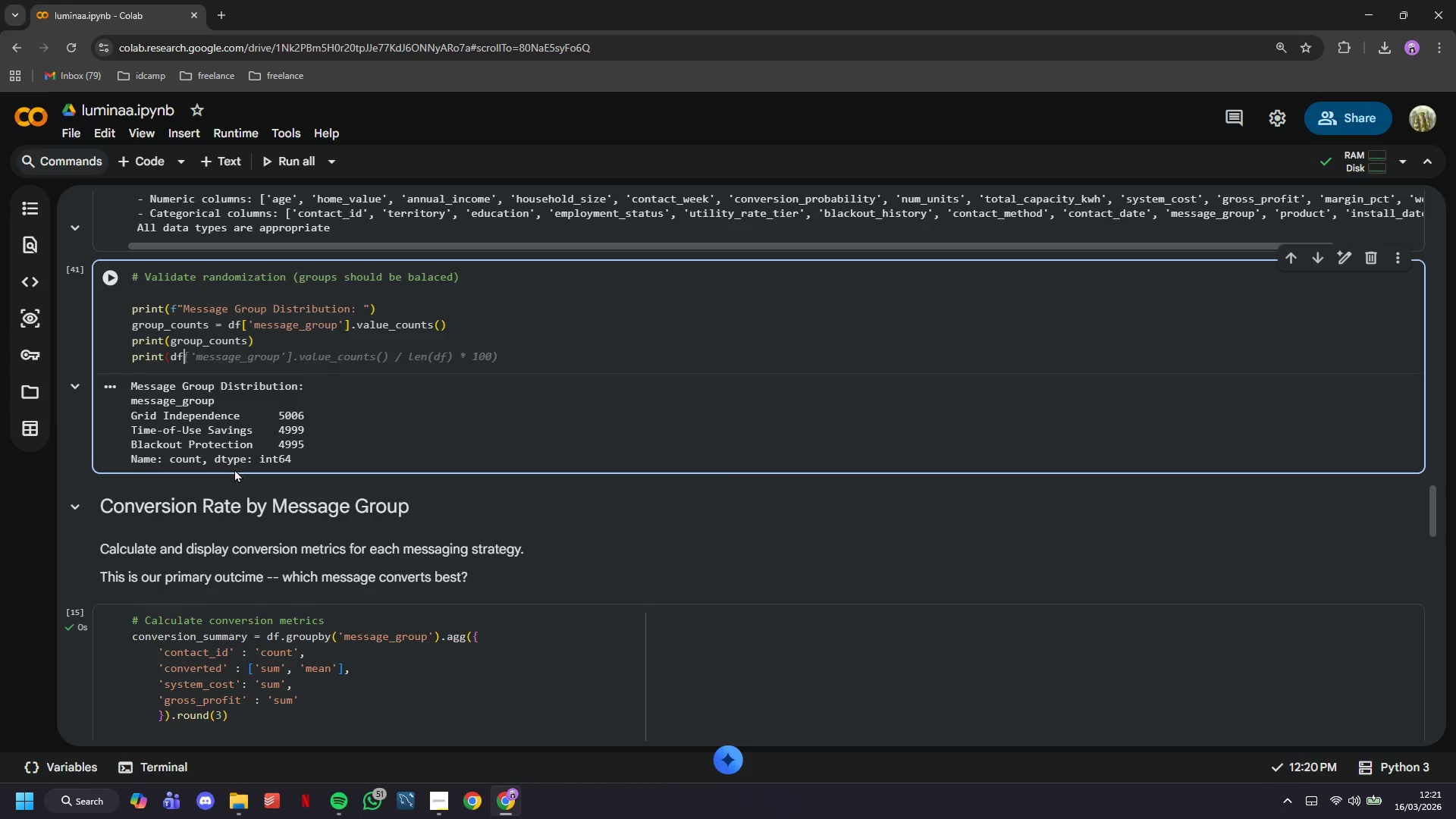 
key(Backspace)
 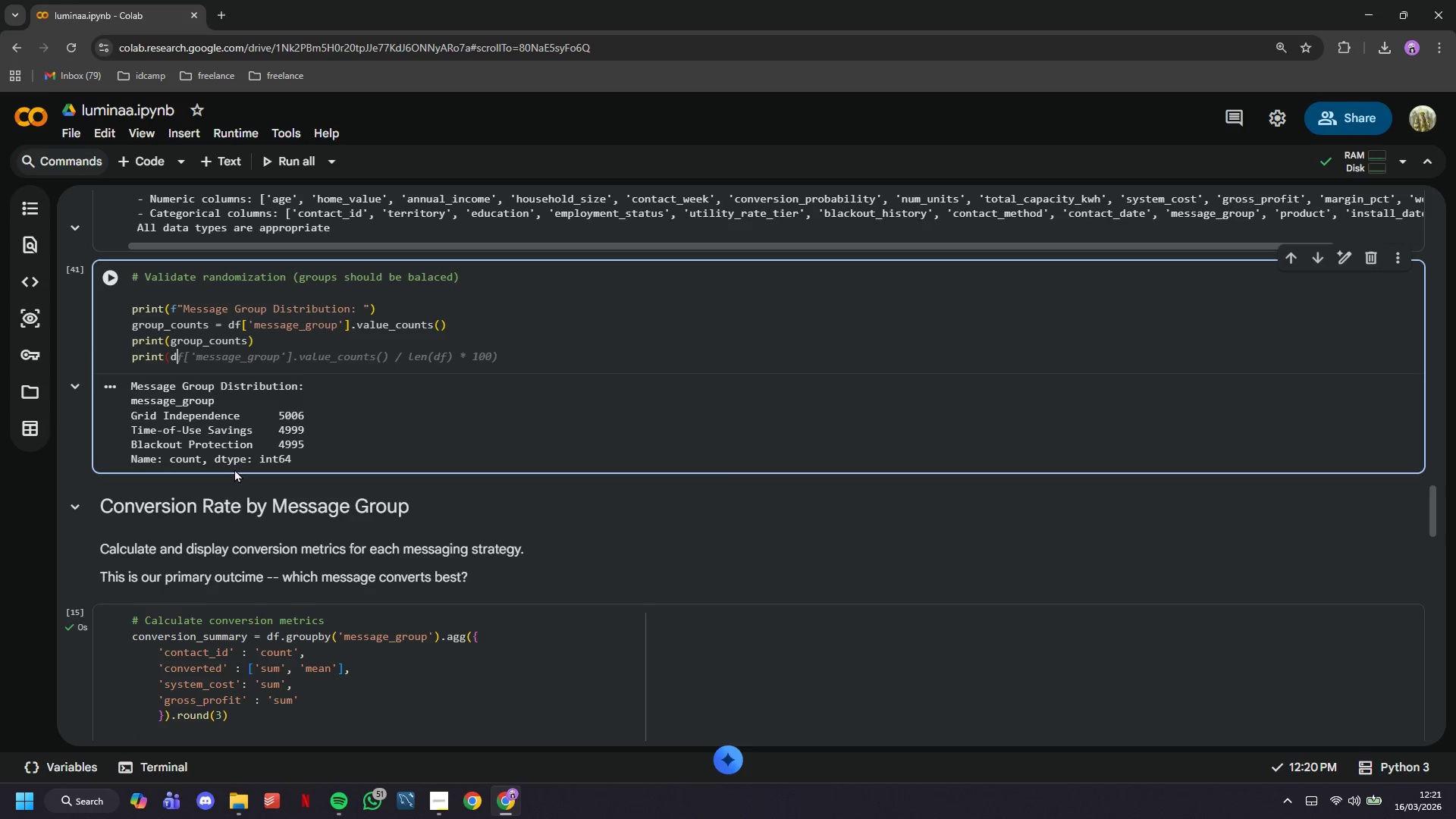 
key(Backspace)
 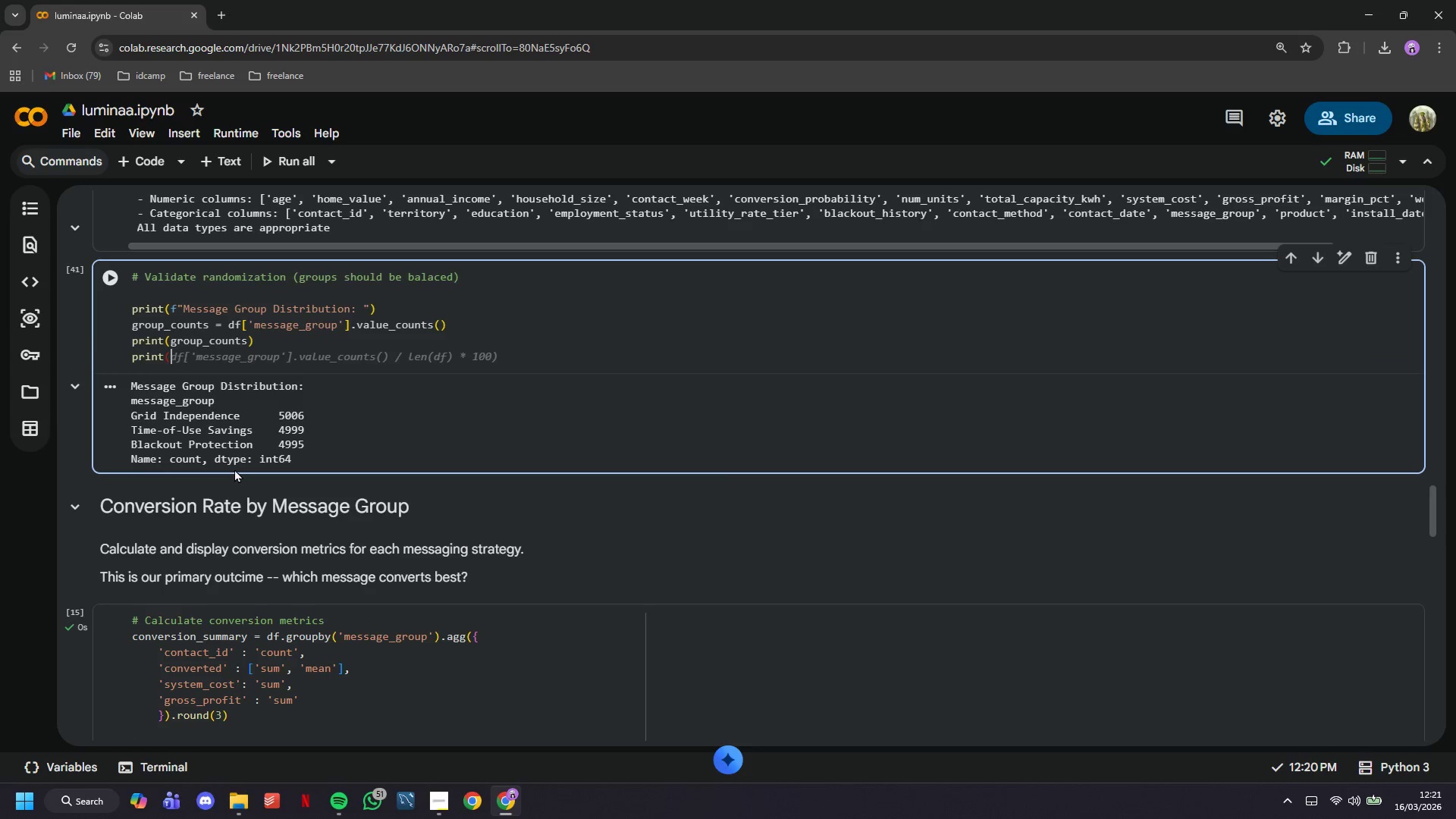 
key(Backspace)
 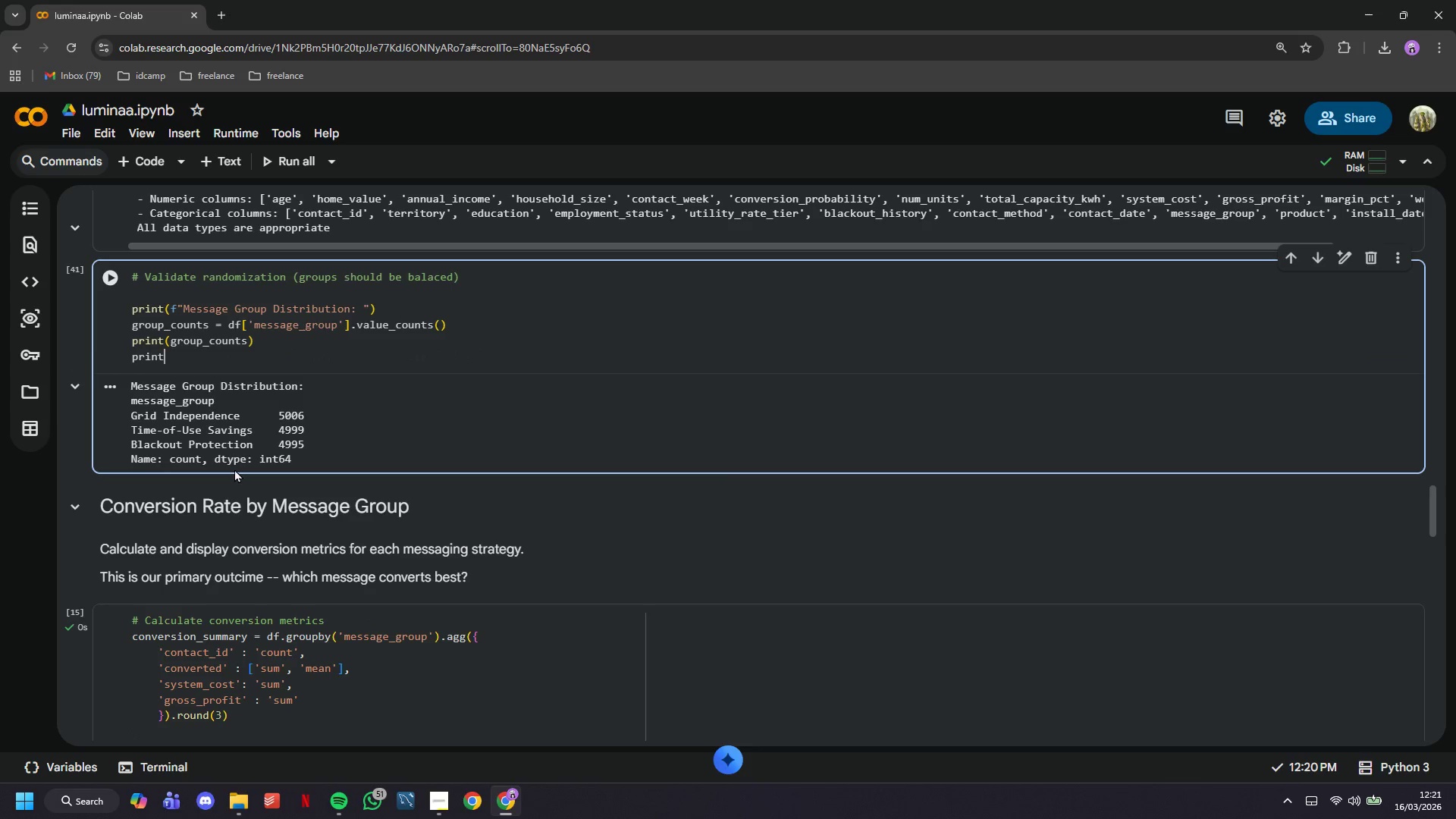 
key(Backspace)
 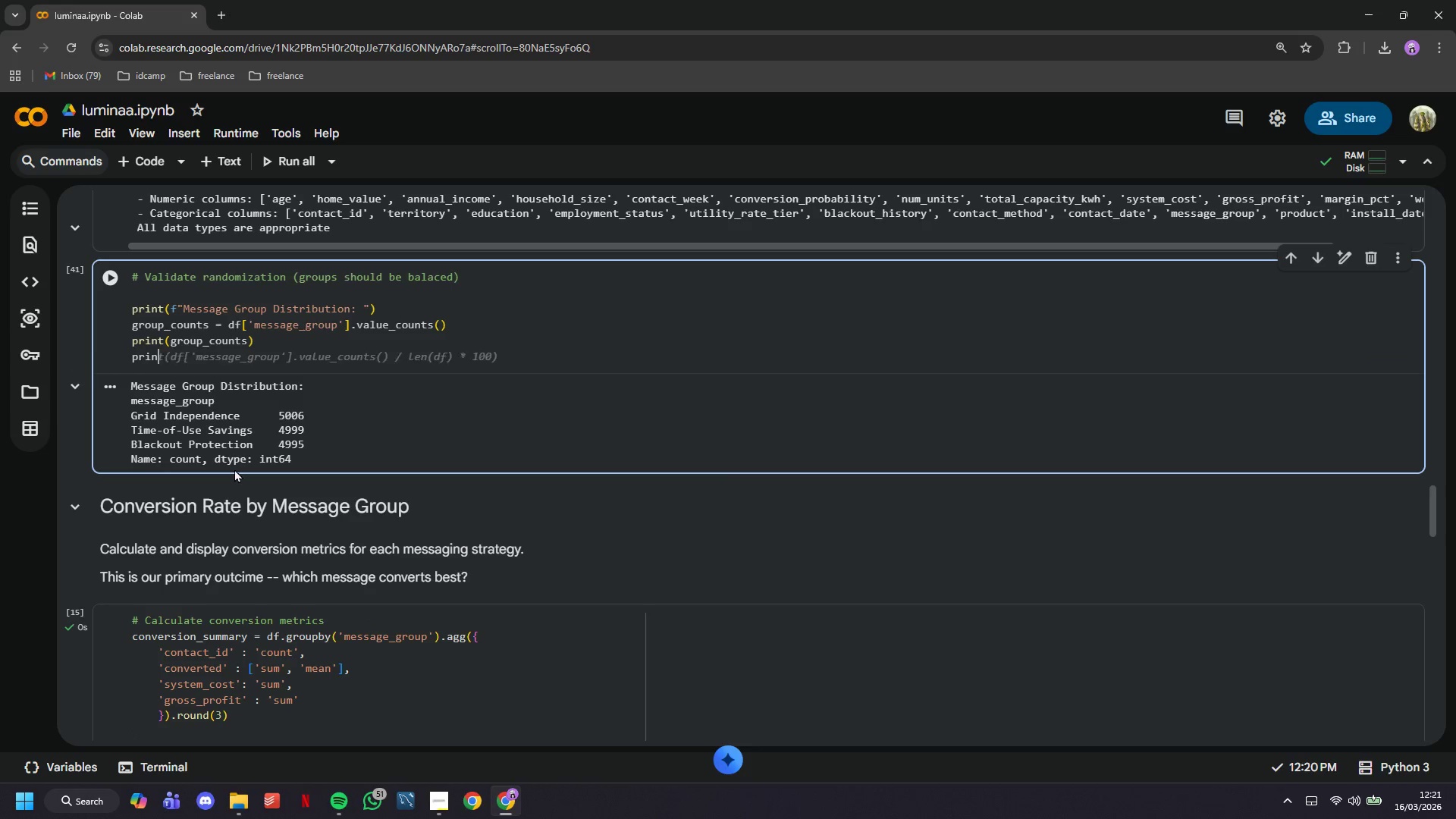 
key(Backspace)
 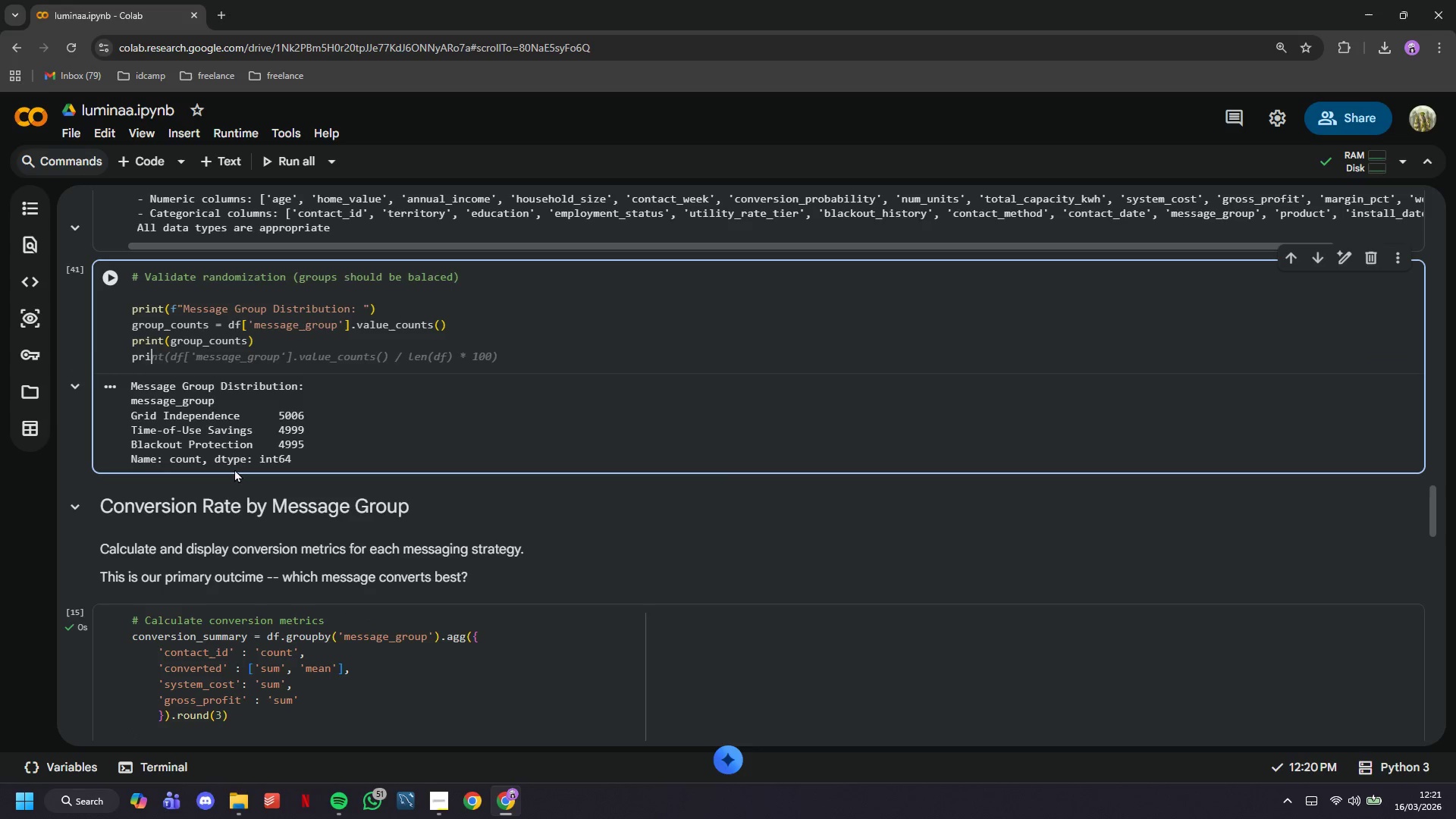 
key(Backspace)
 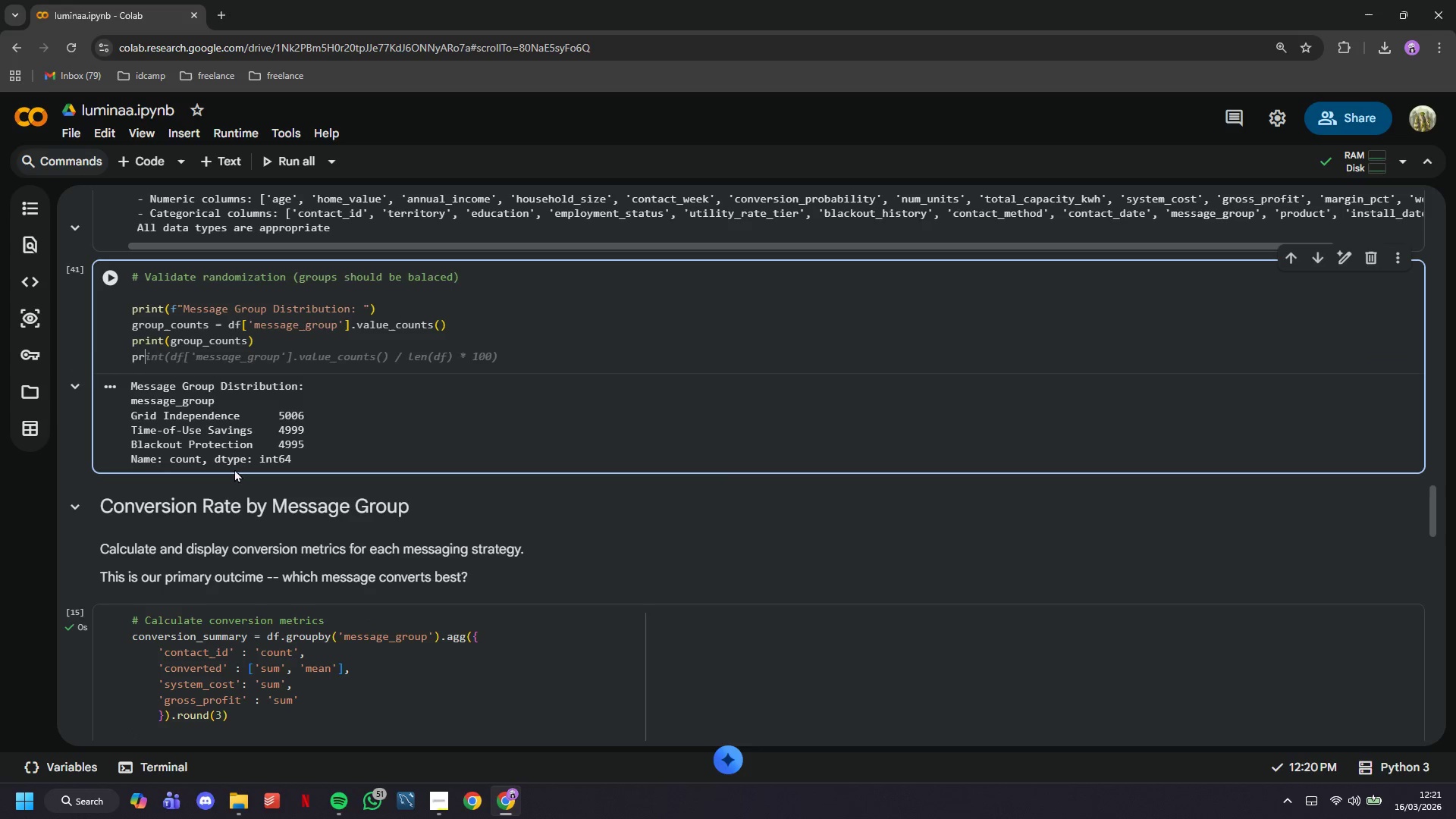 
key(Backspace)
 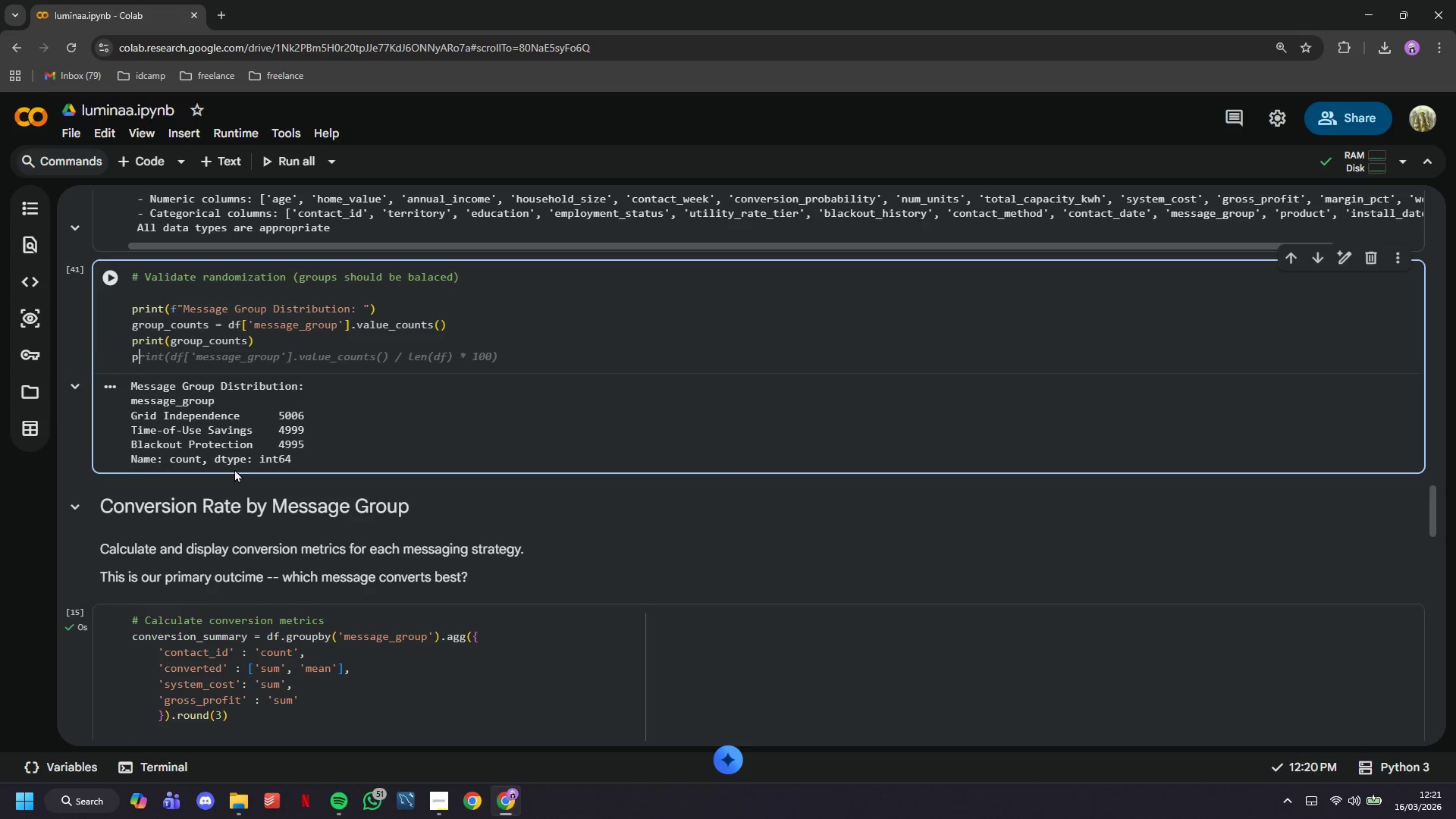 
key(Backspace)
 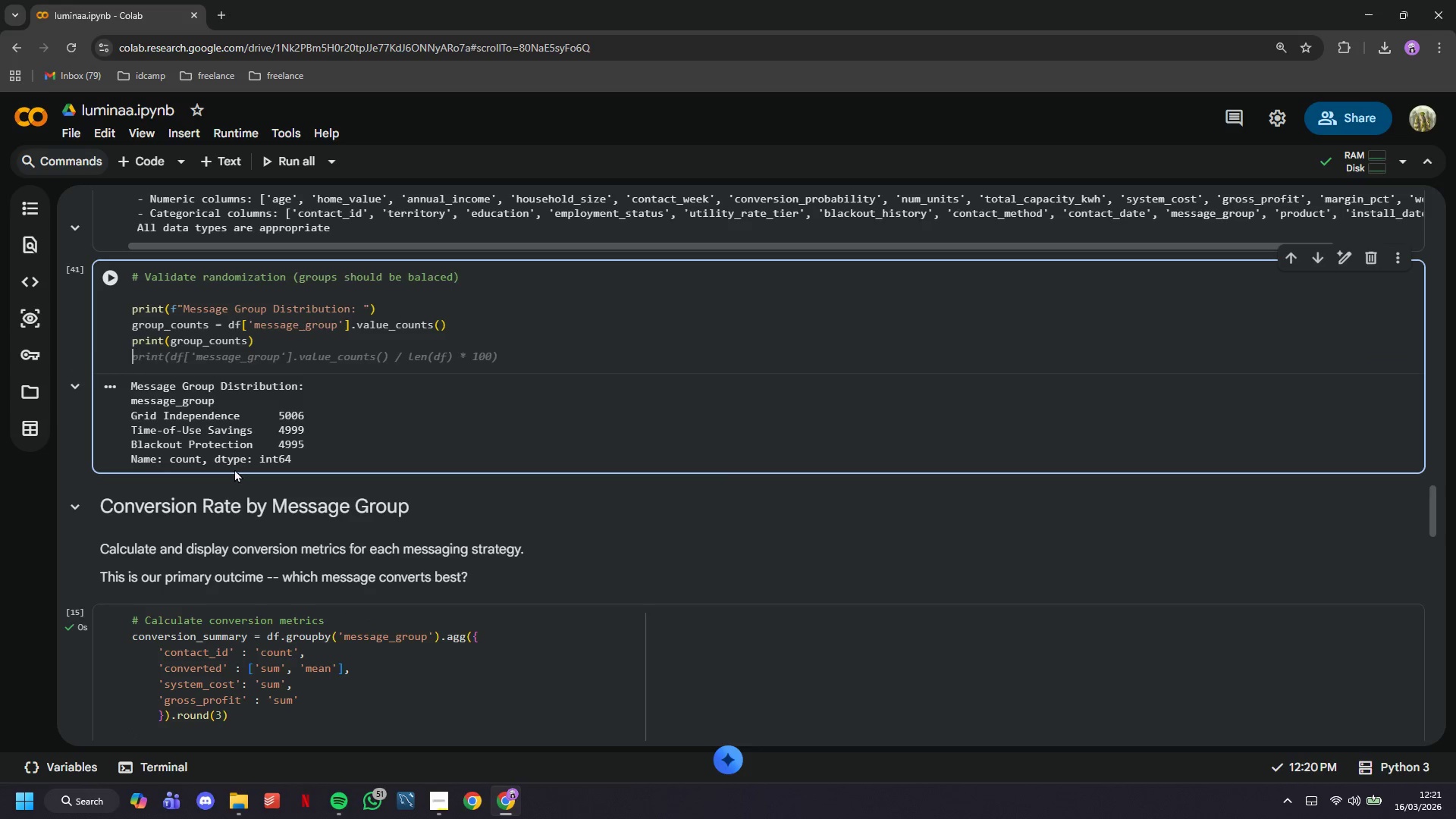 
key(Backspace)
 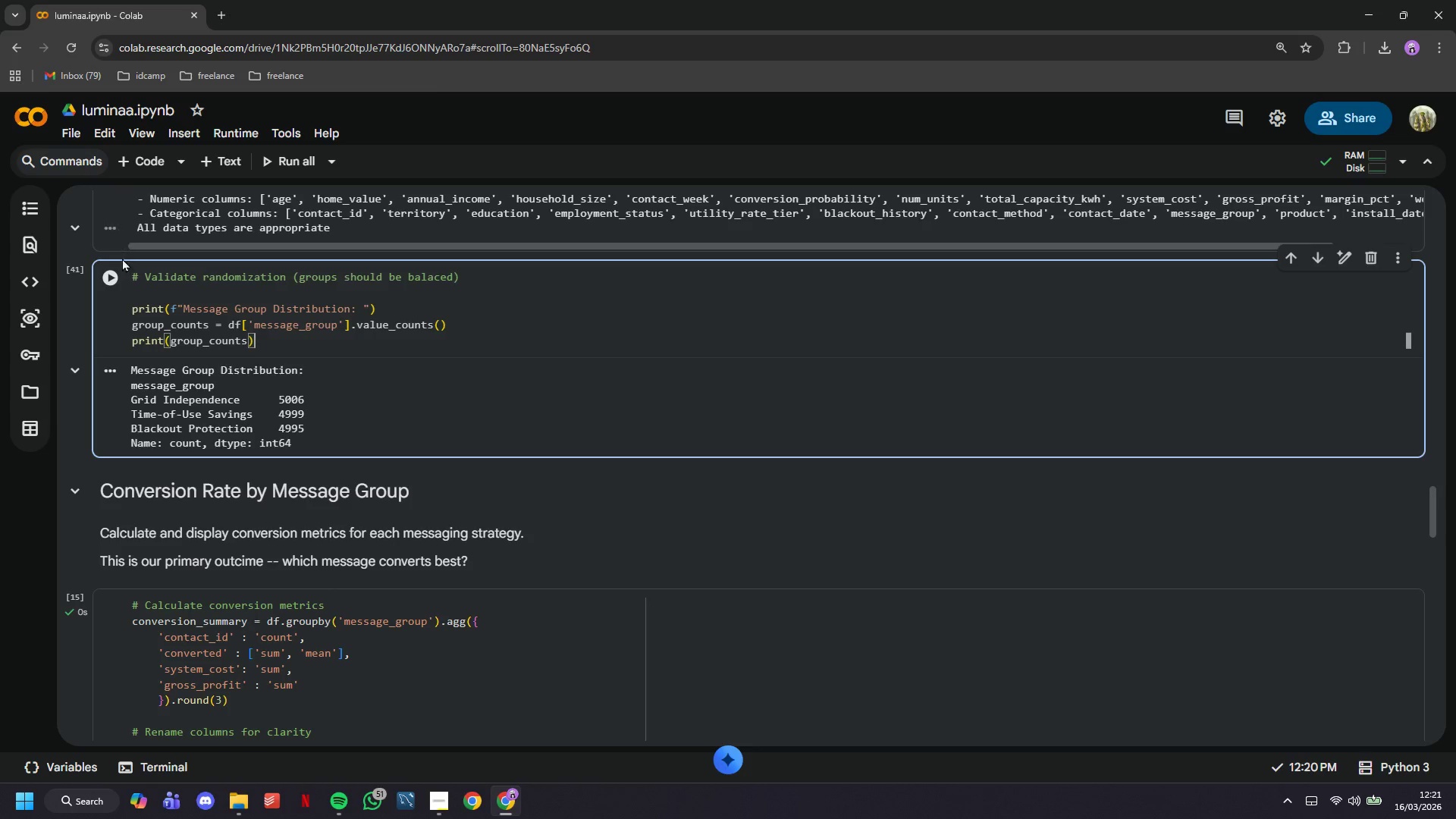 
left_click([124, 264])
 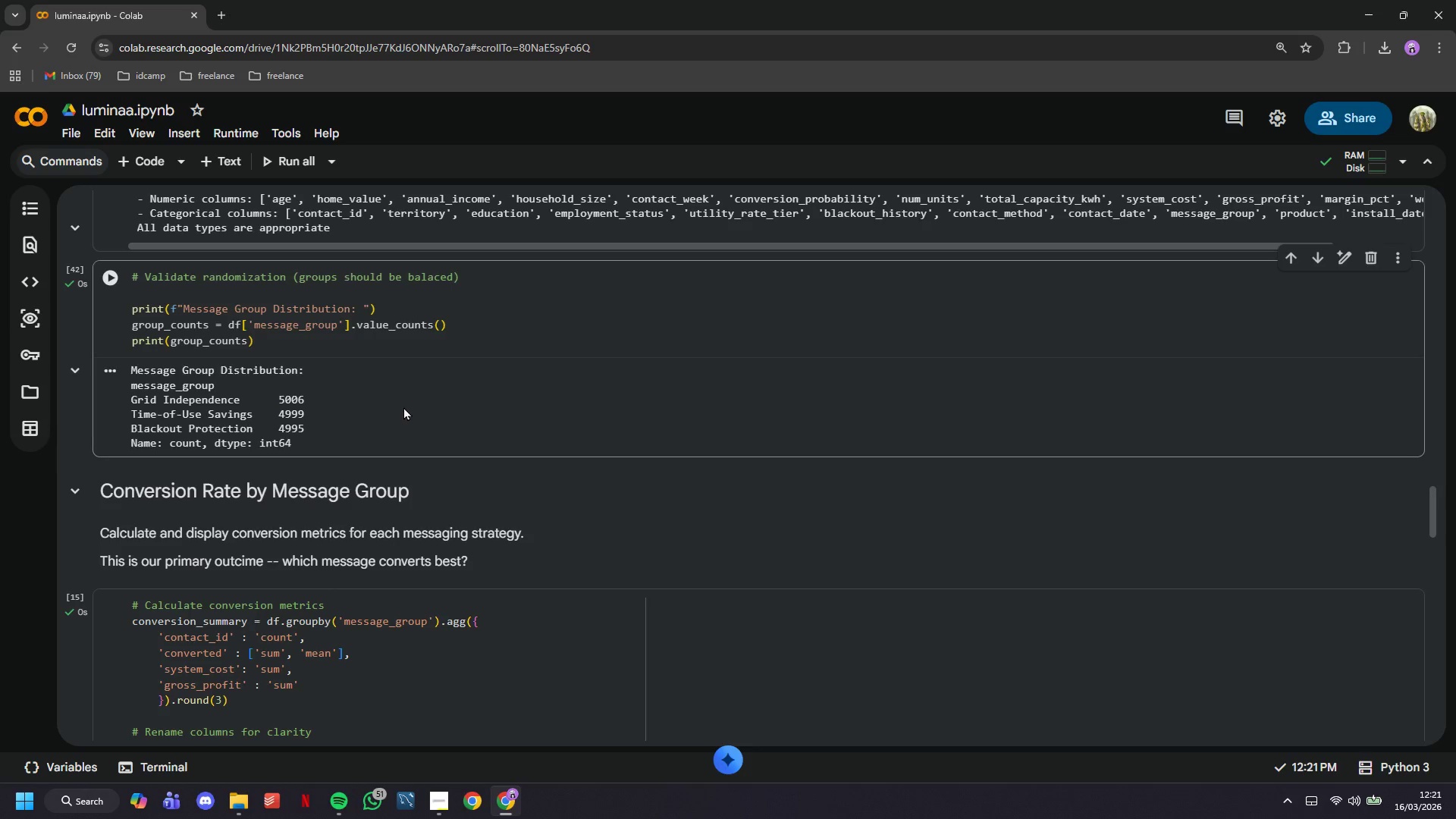 
scroll: coordinate [403, 406], scroll_direction: down, amount: 1.0
 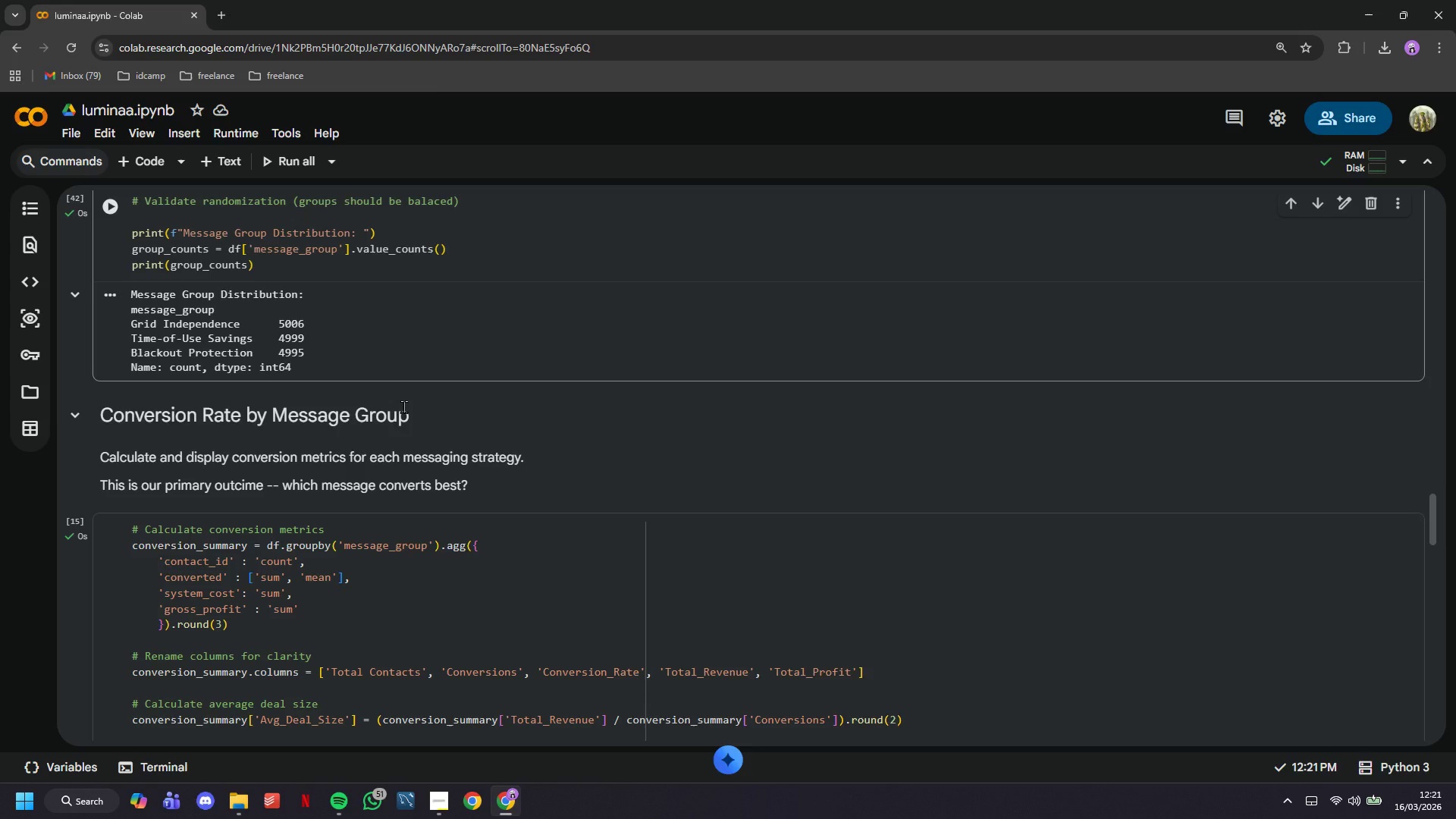 
wait(23.44)
 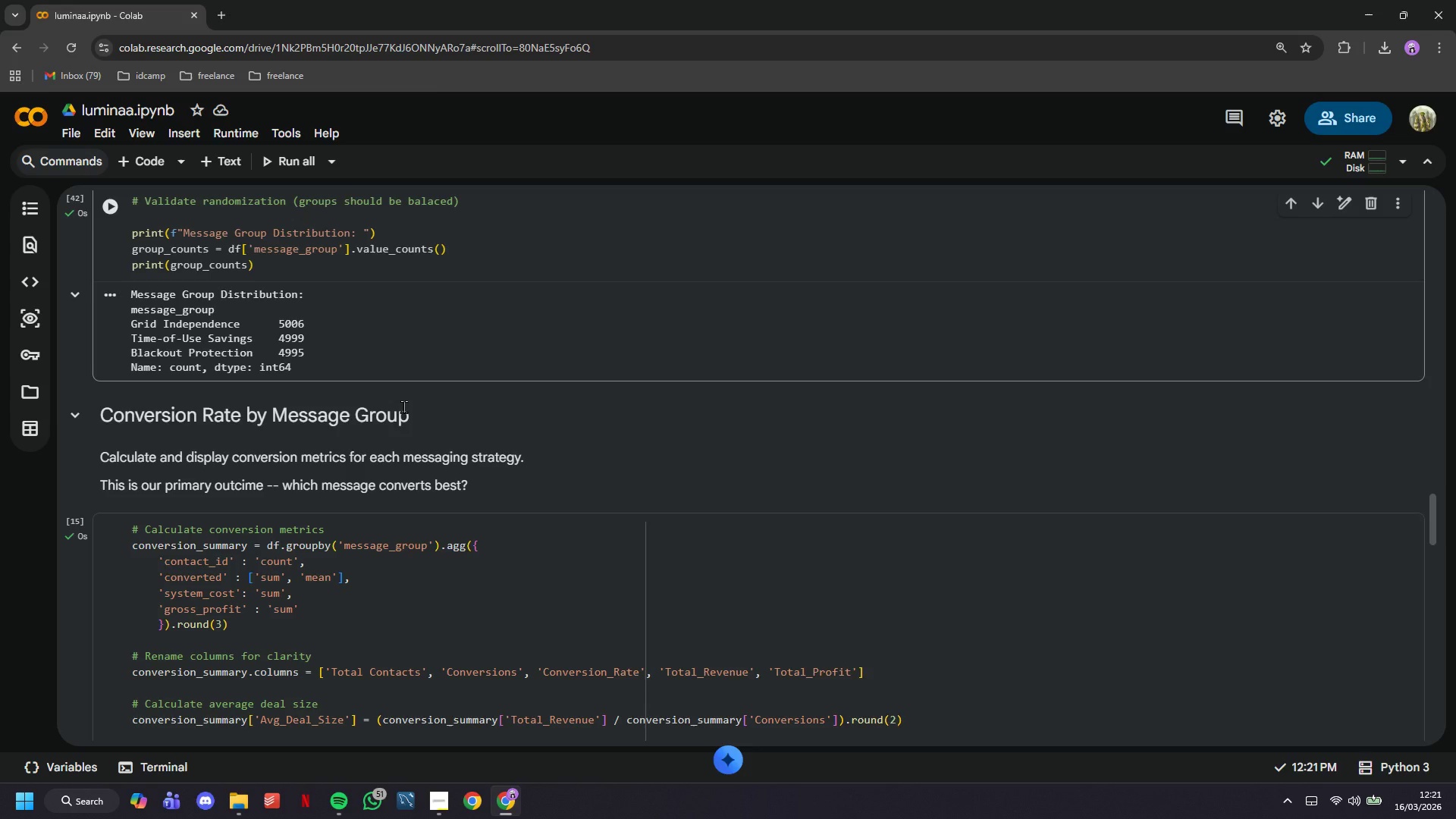 
scroll: coordinate [460, 501], scroll_direction: down, amount: 3.0
 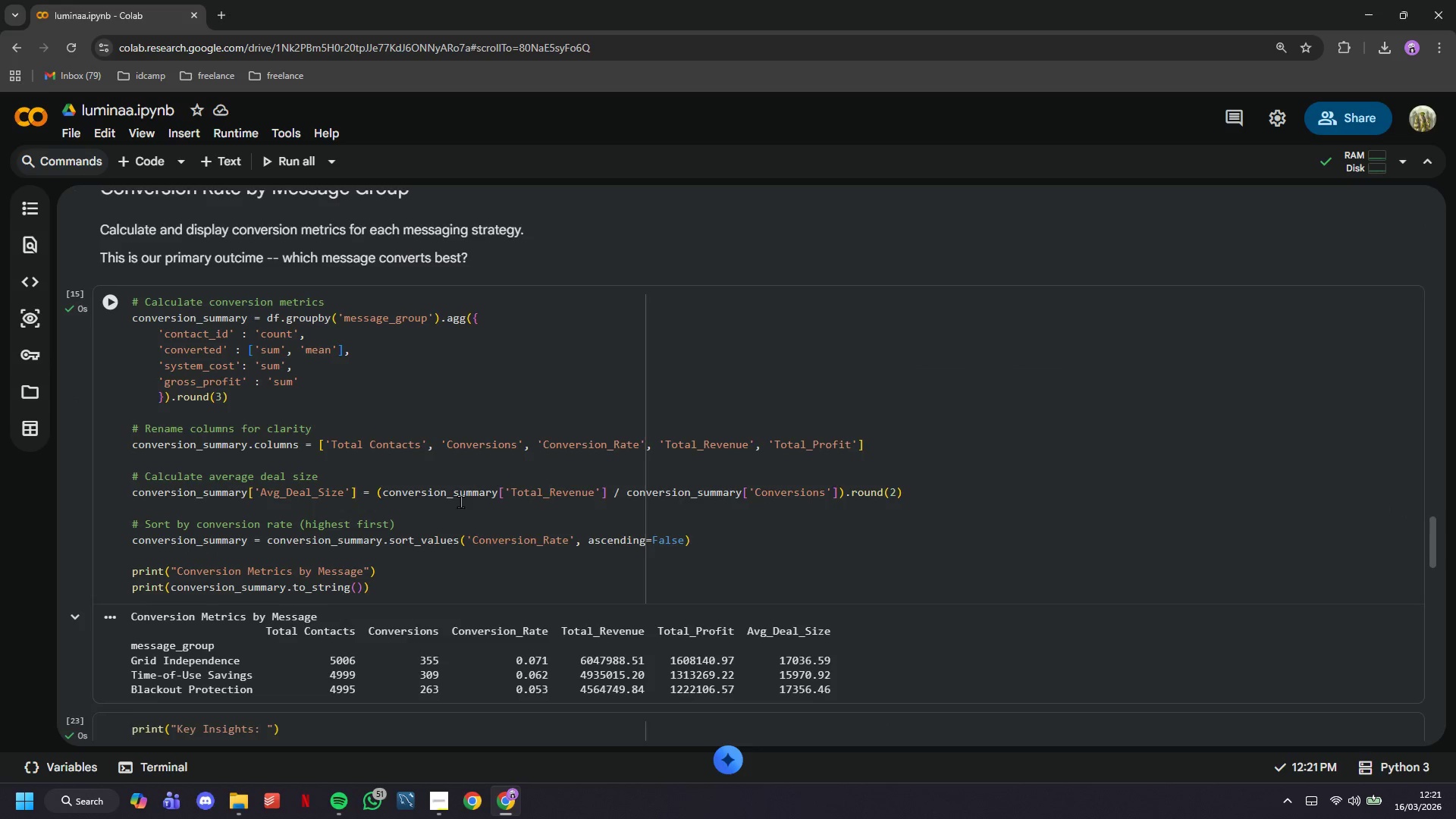 
scroll: coordinate [460, 501], scroll_direction: none, amount: 0.0
 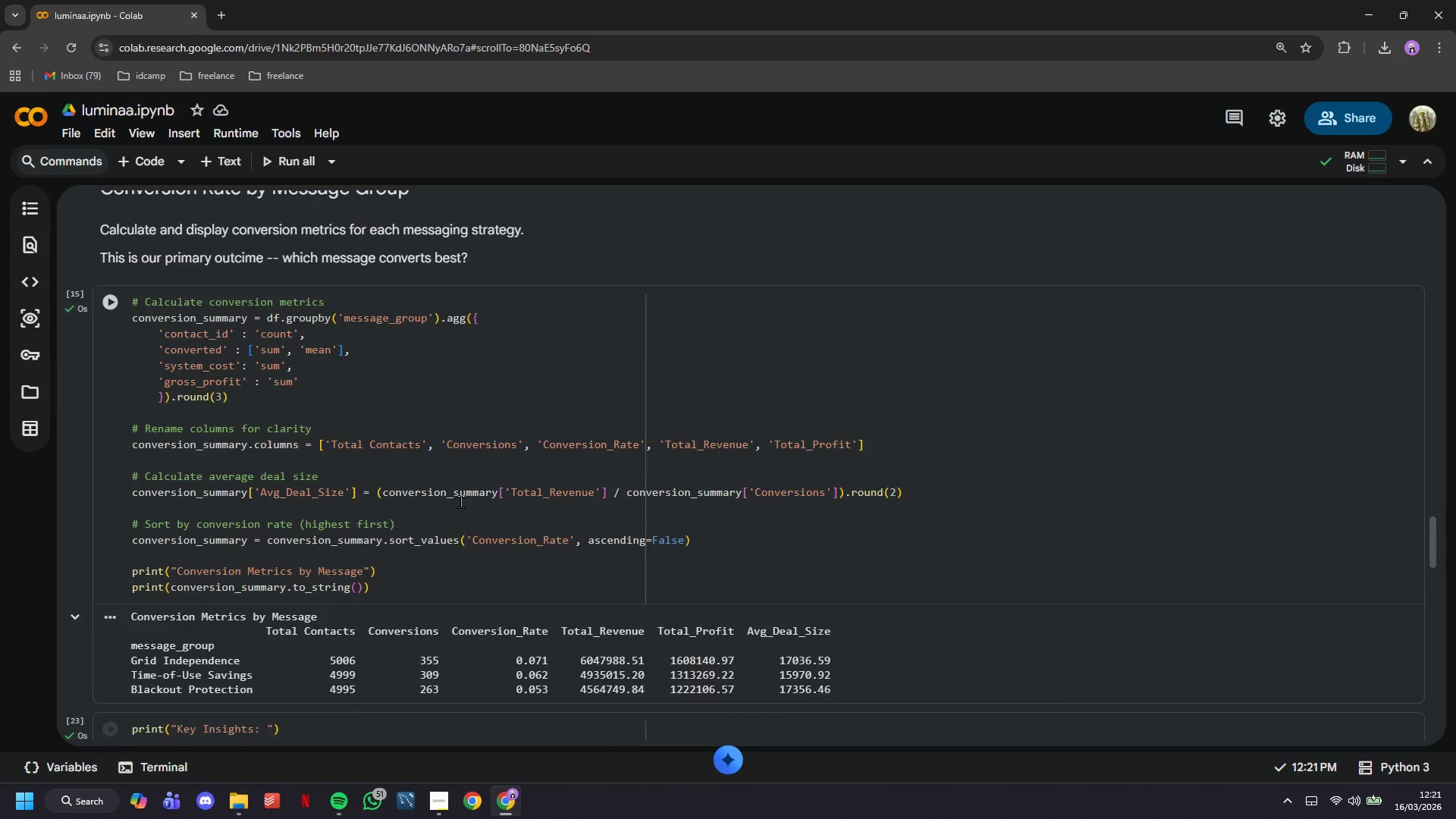 
scroll: coordinate [460, 501], scroll_direction: up, amount: 3.0
 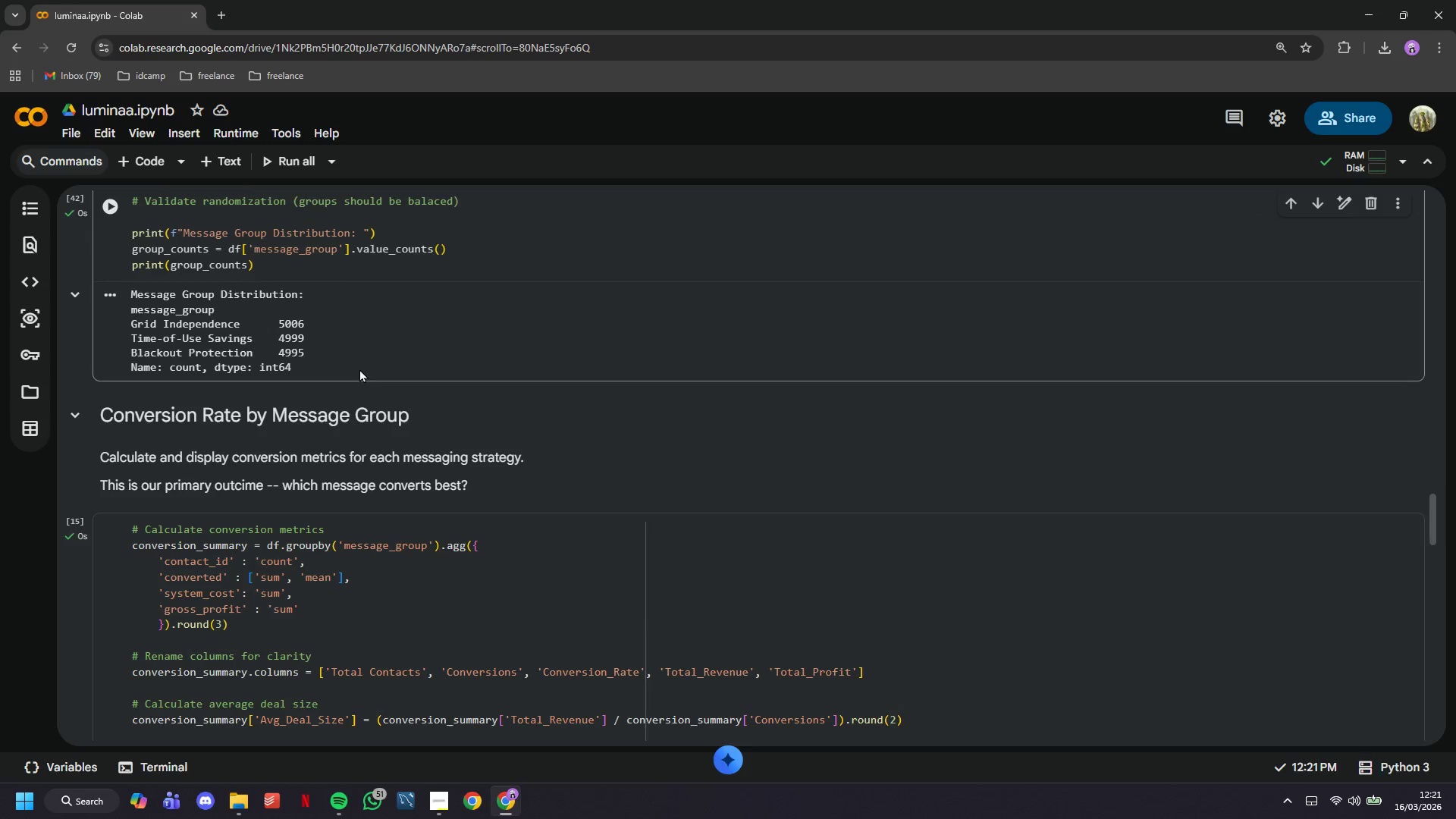 
left_click([352, 341])
 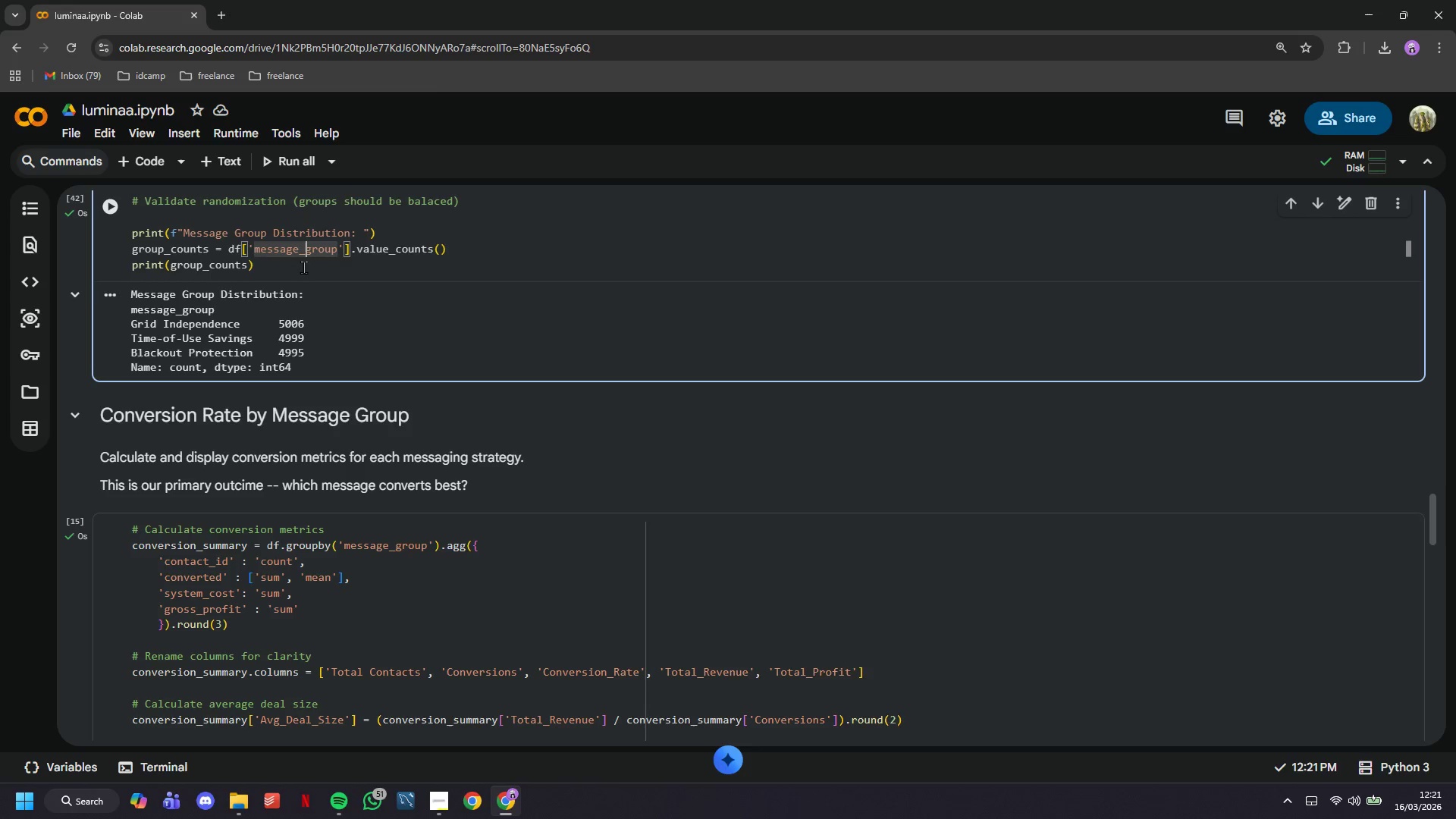 
double_click([303, 267])
 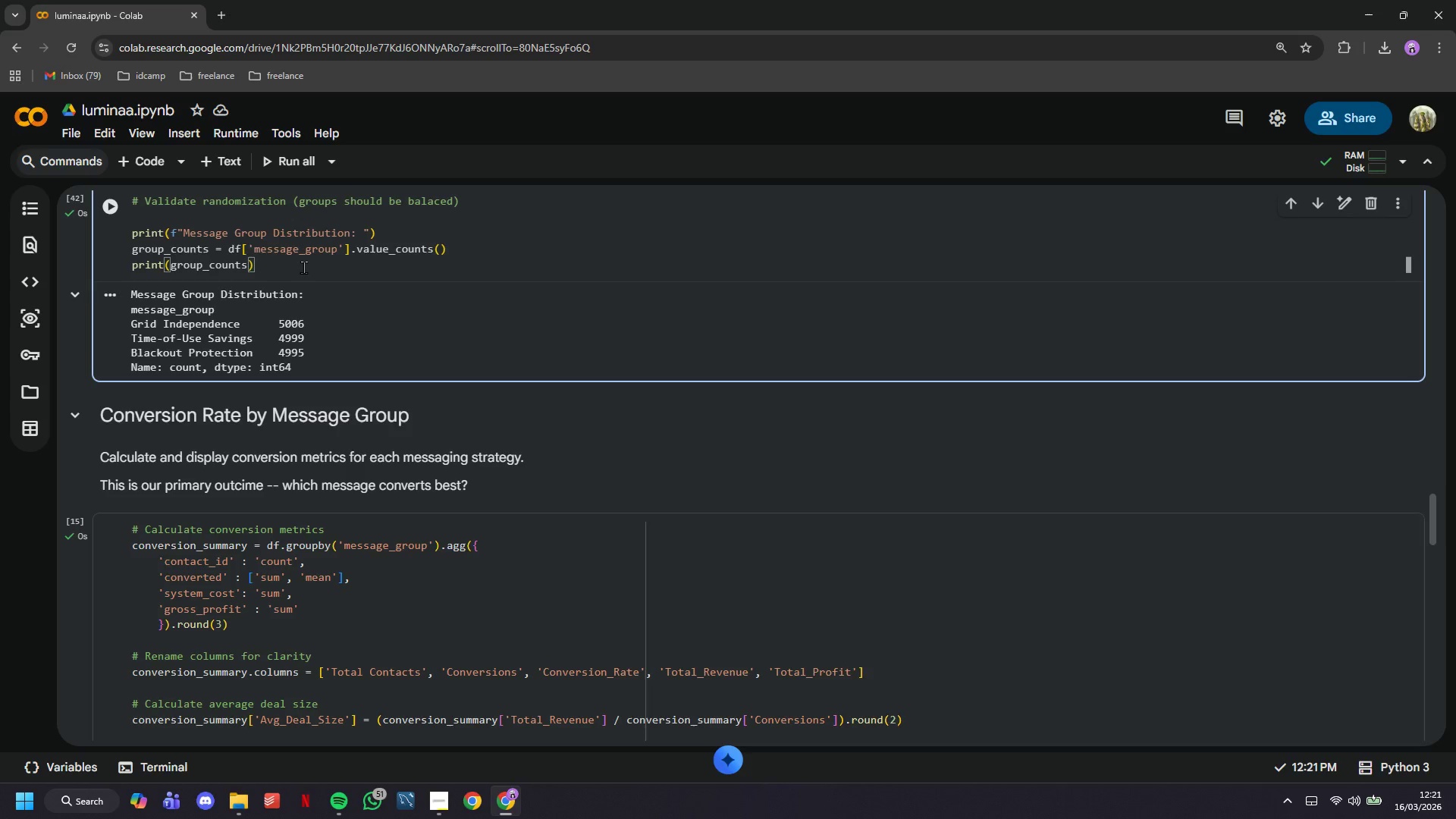 
key(Enter)
 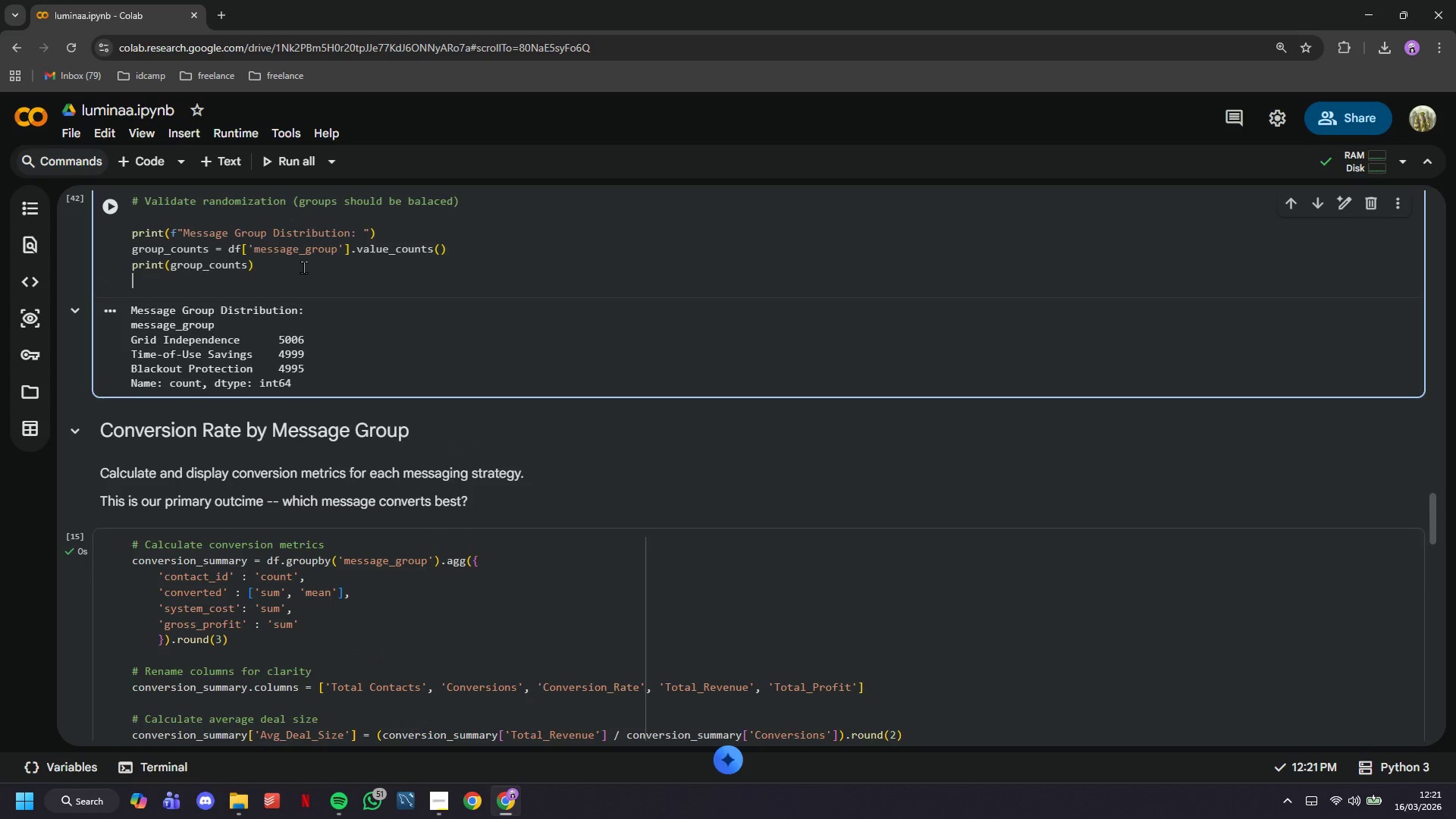 
key(Enter)
 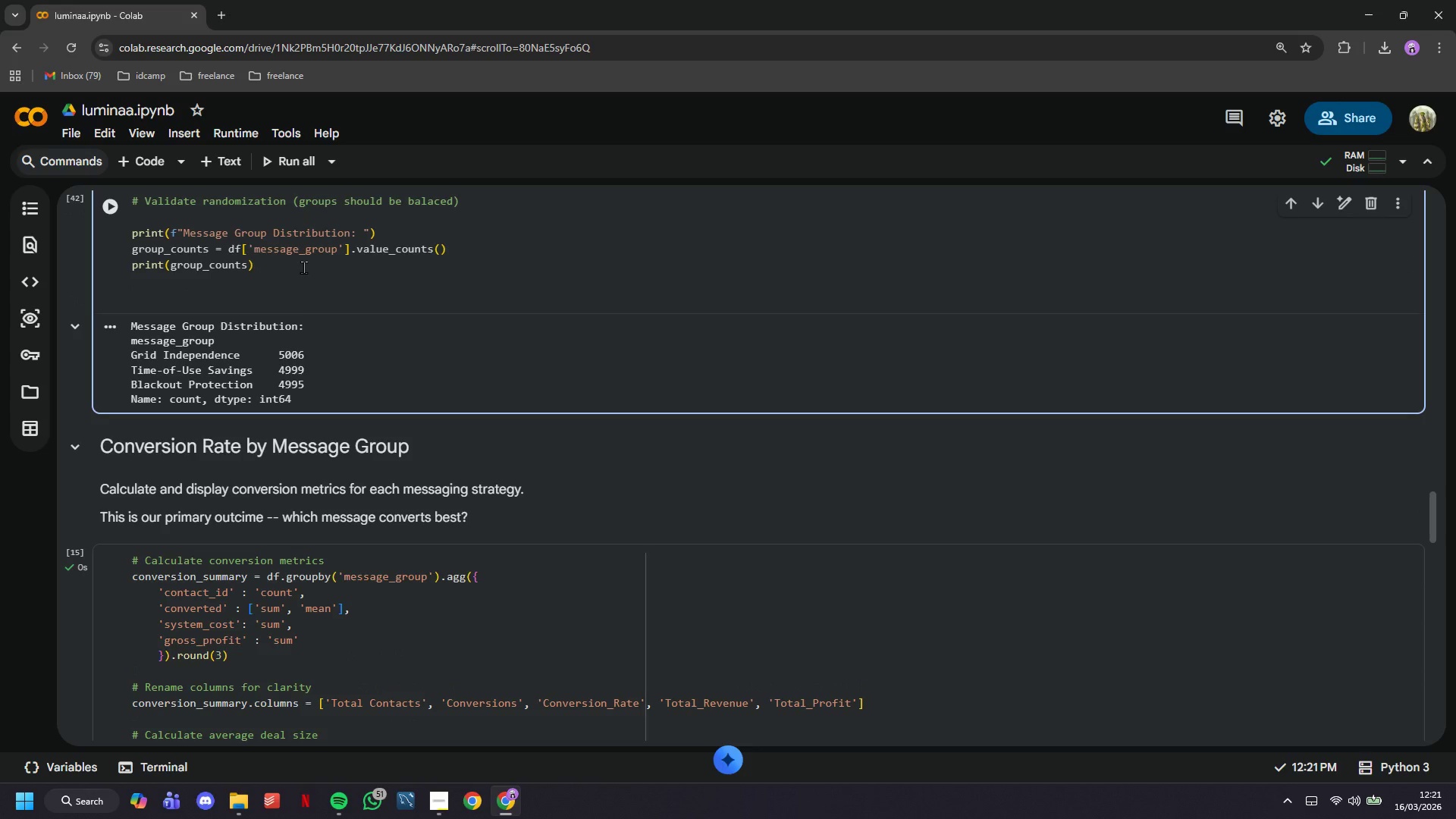 
type(expected )
key(Backspace)
type(_per_group = len9df)
 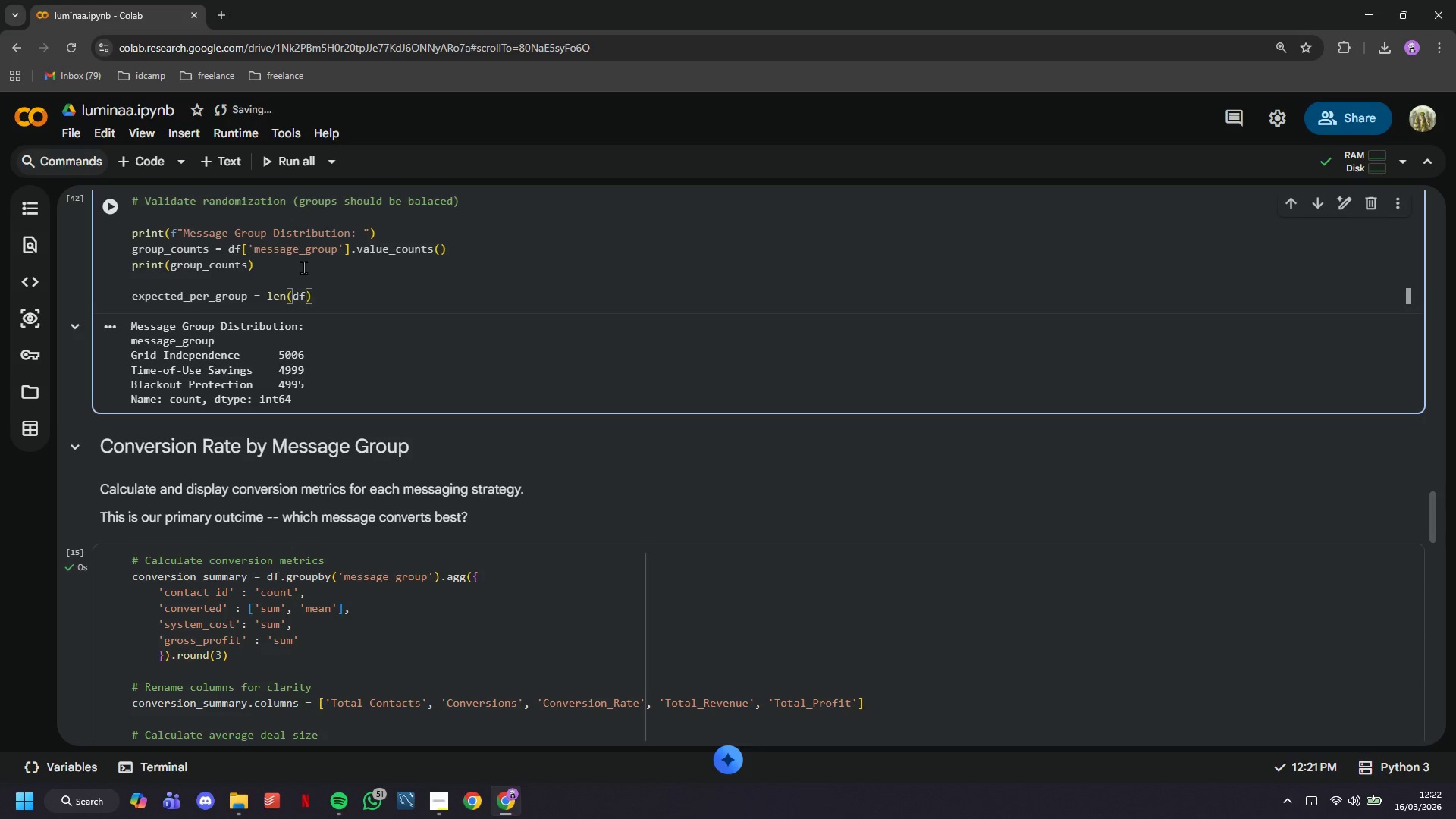 
key(ArrowRight)
 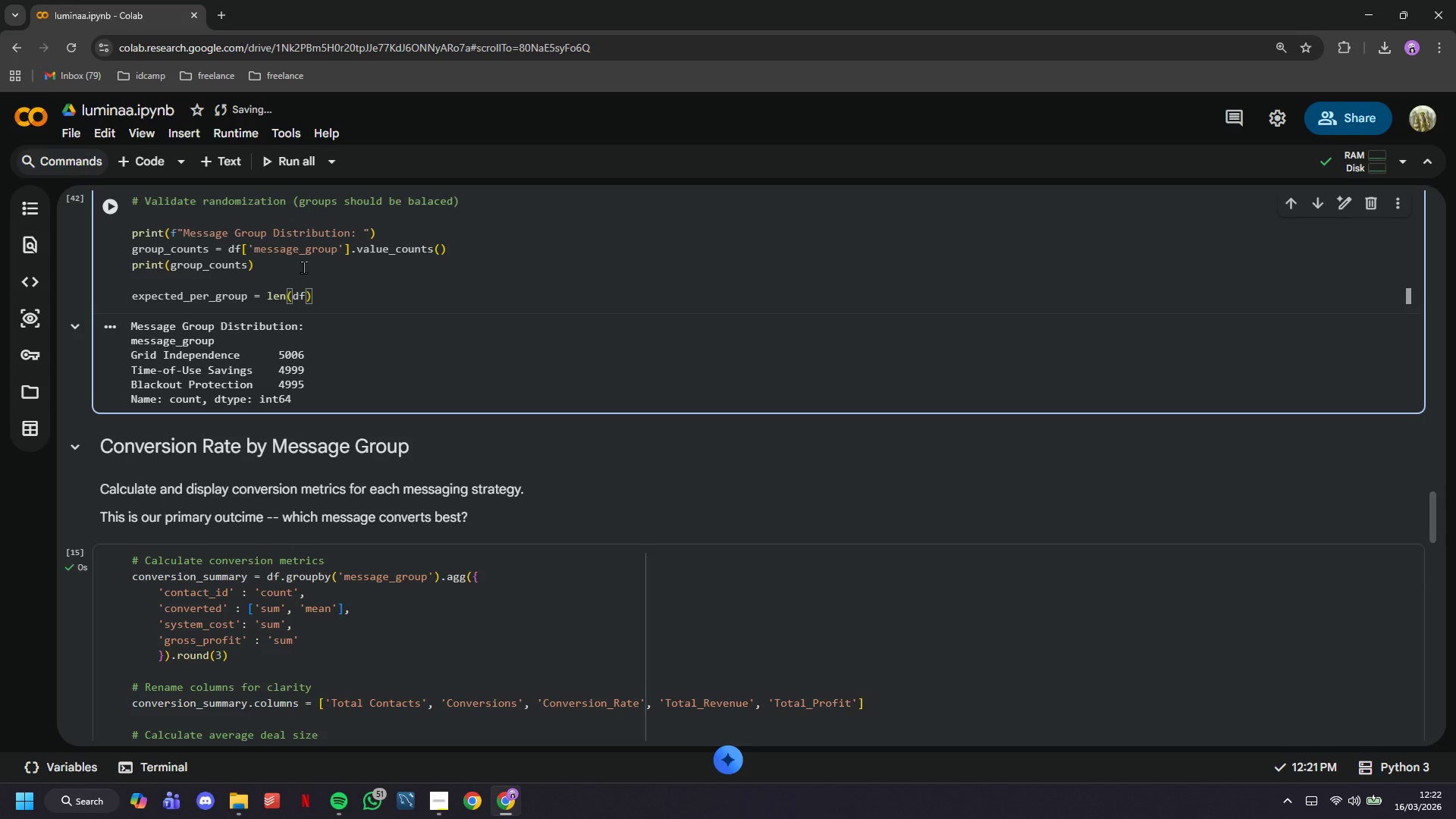 
key(Space)
 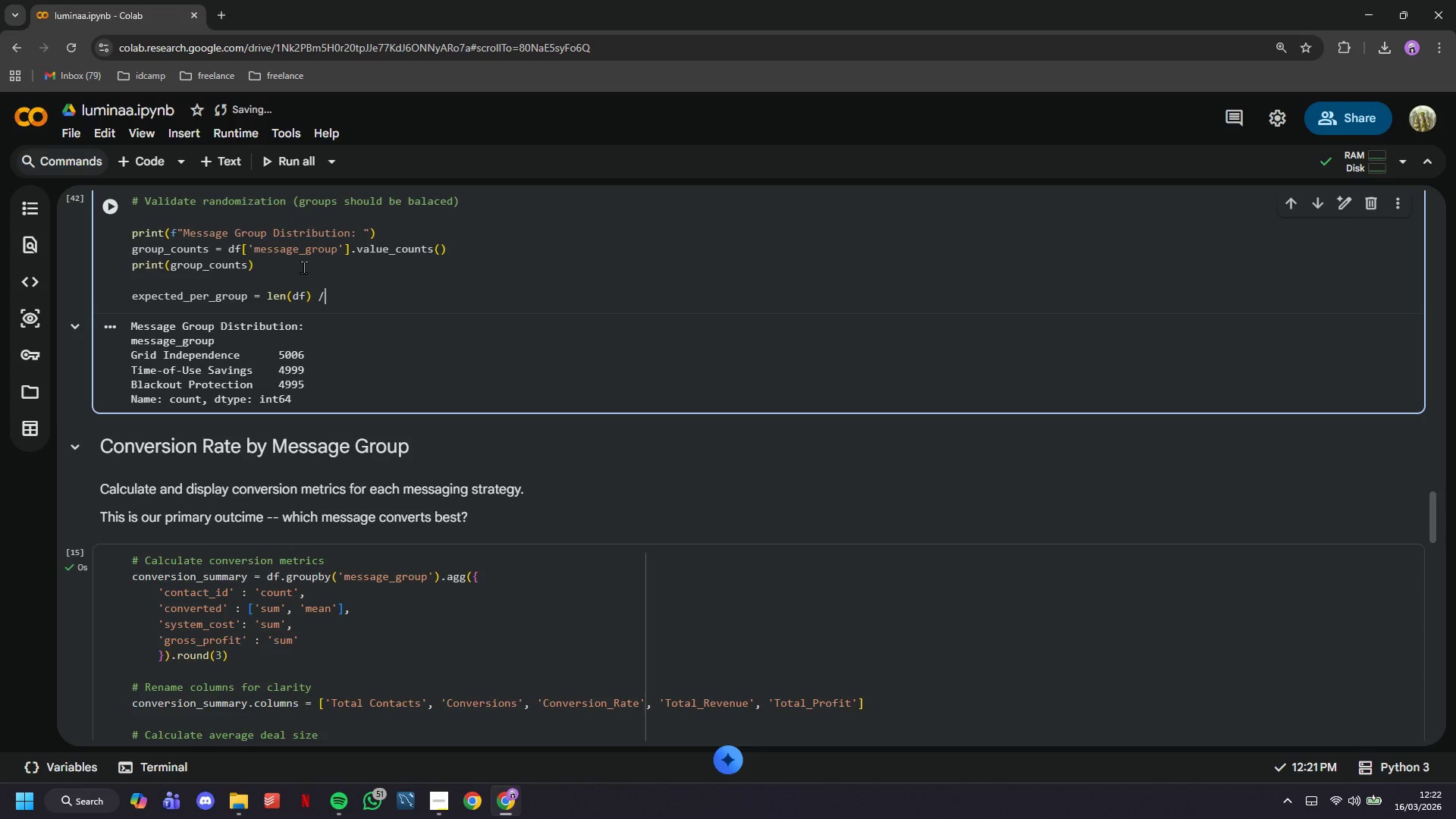 
key(Slash)
 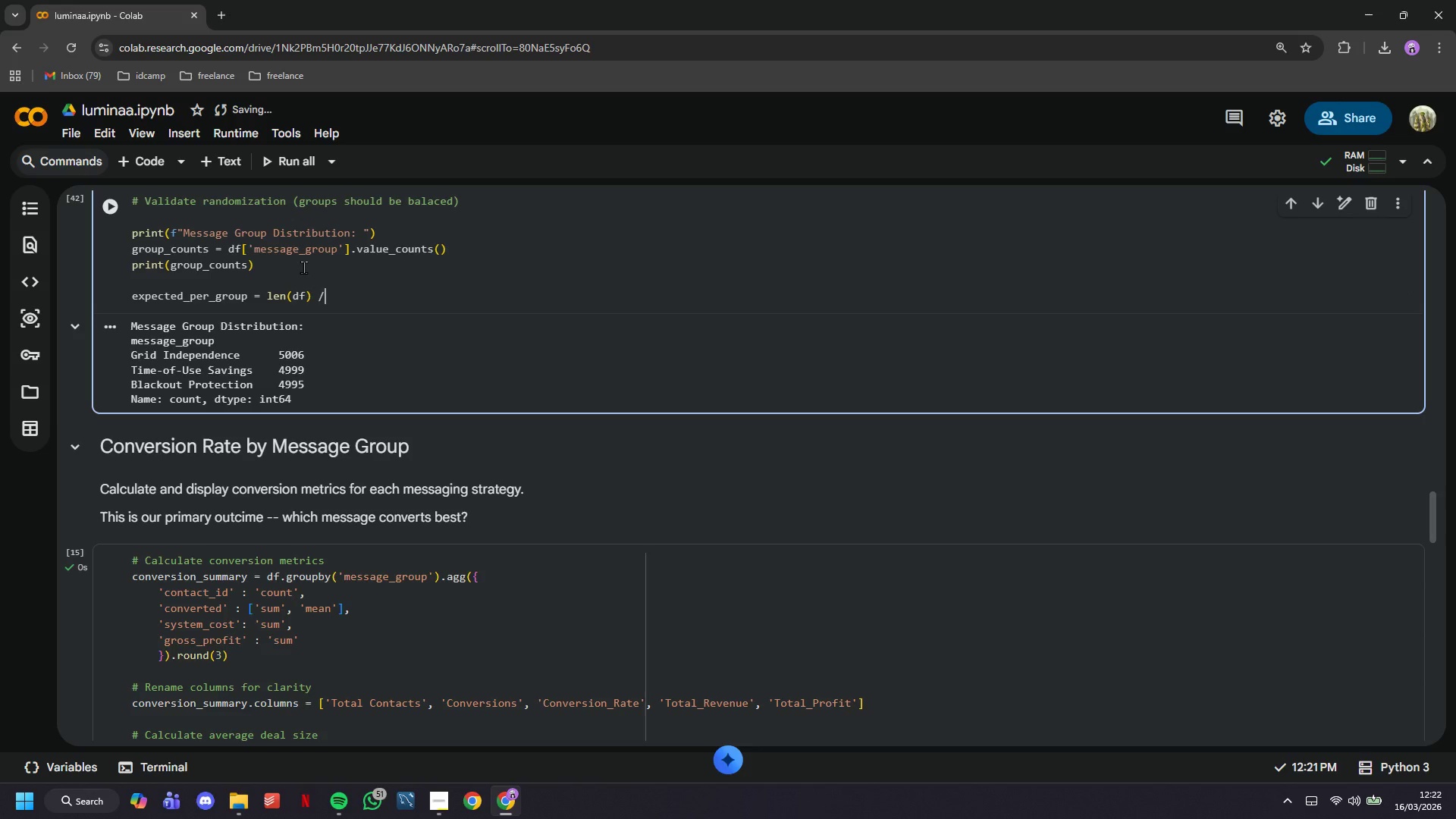 
key(Space)
 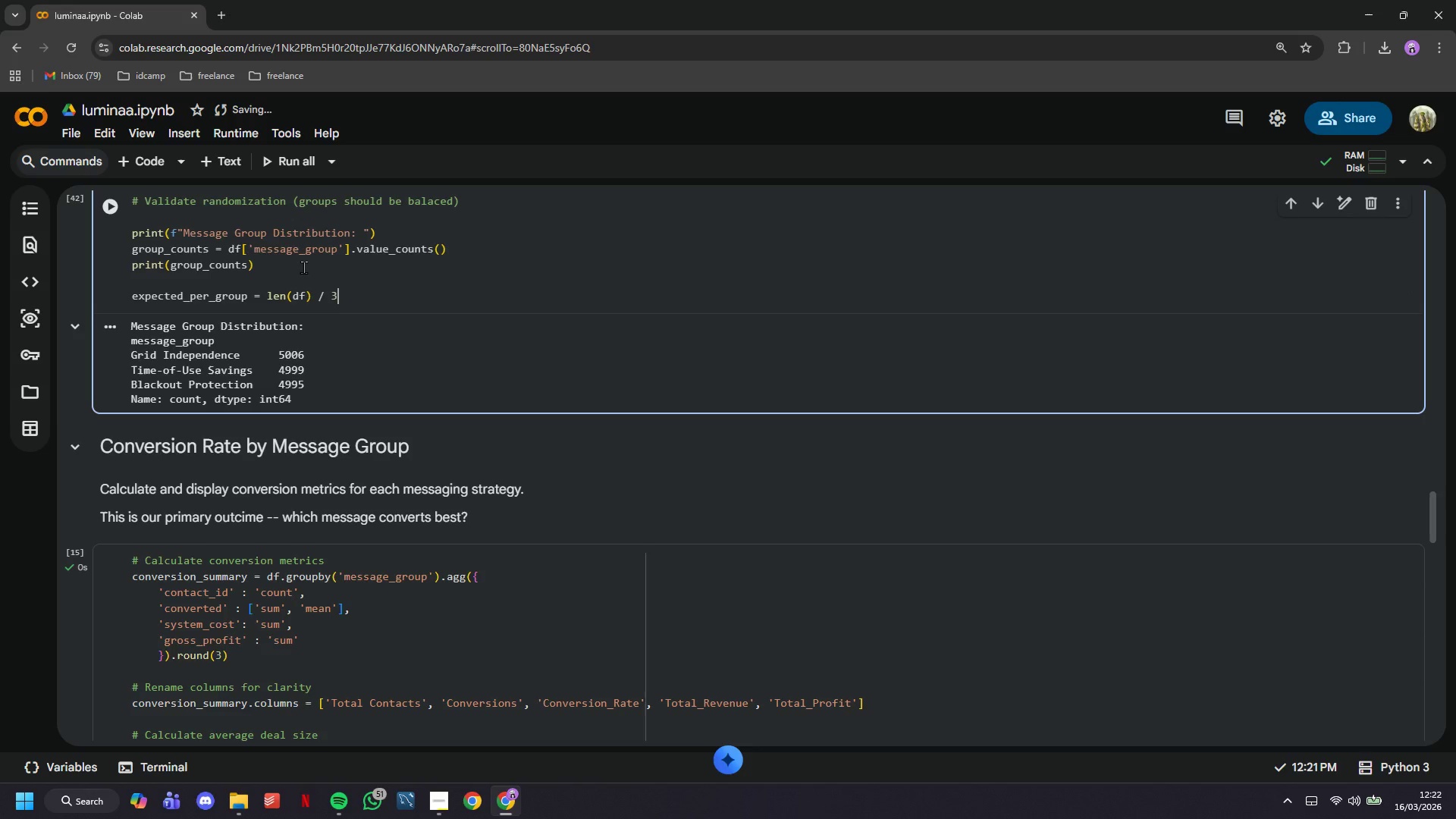 
key(3)
 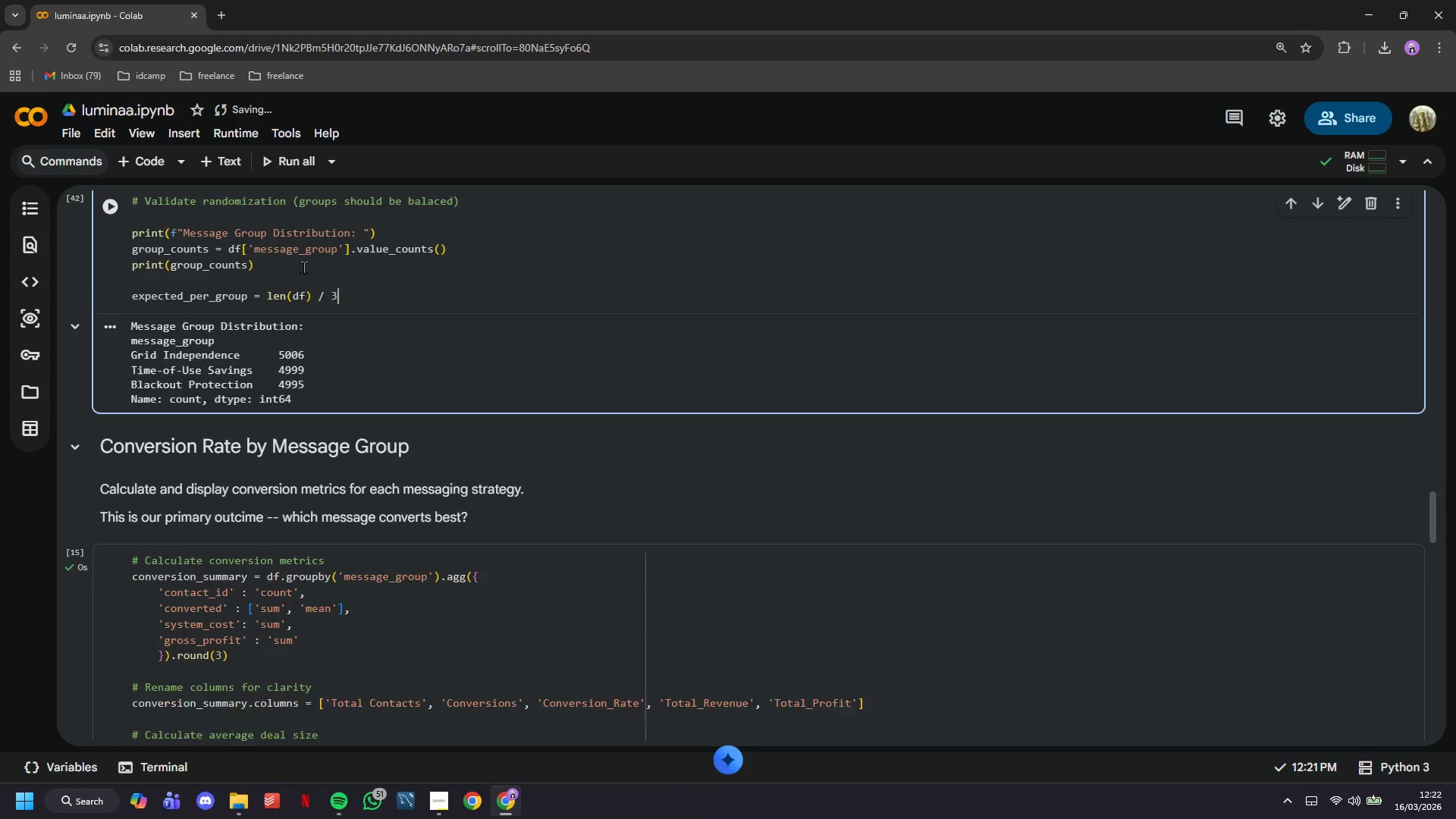 
key(Enter)
 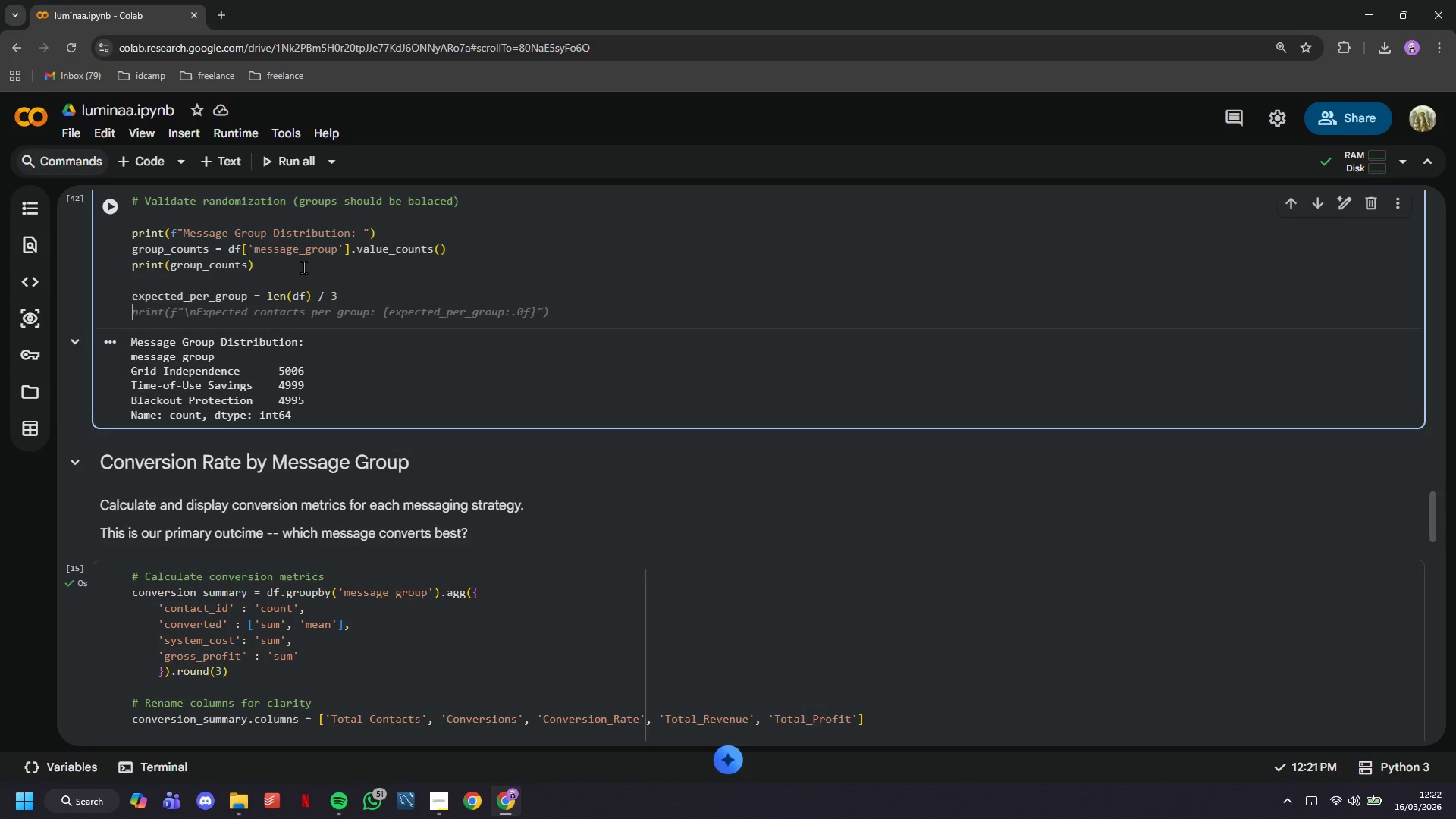 
type(chi2_balance = ((group_counts - expected_per_group)
 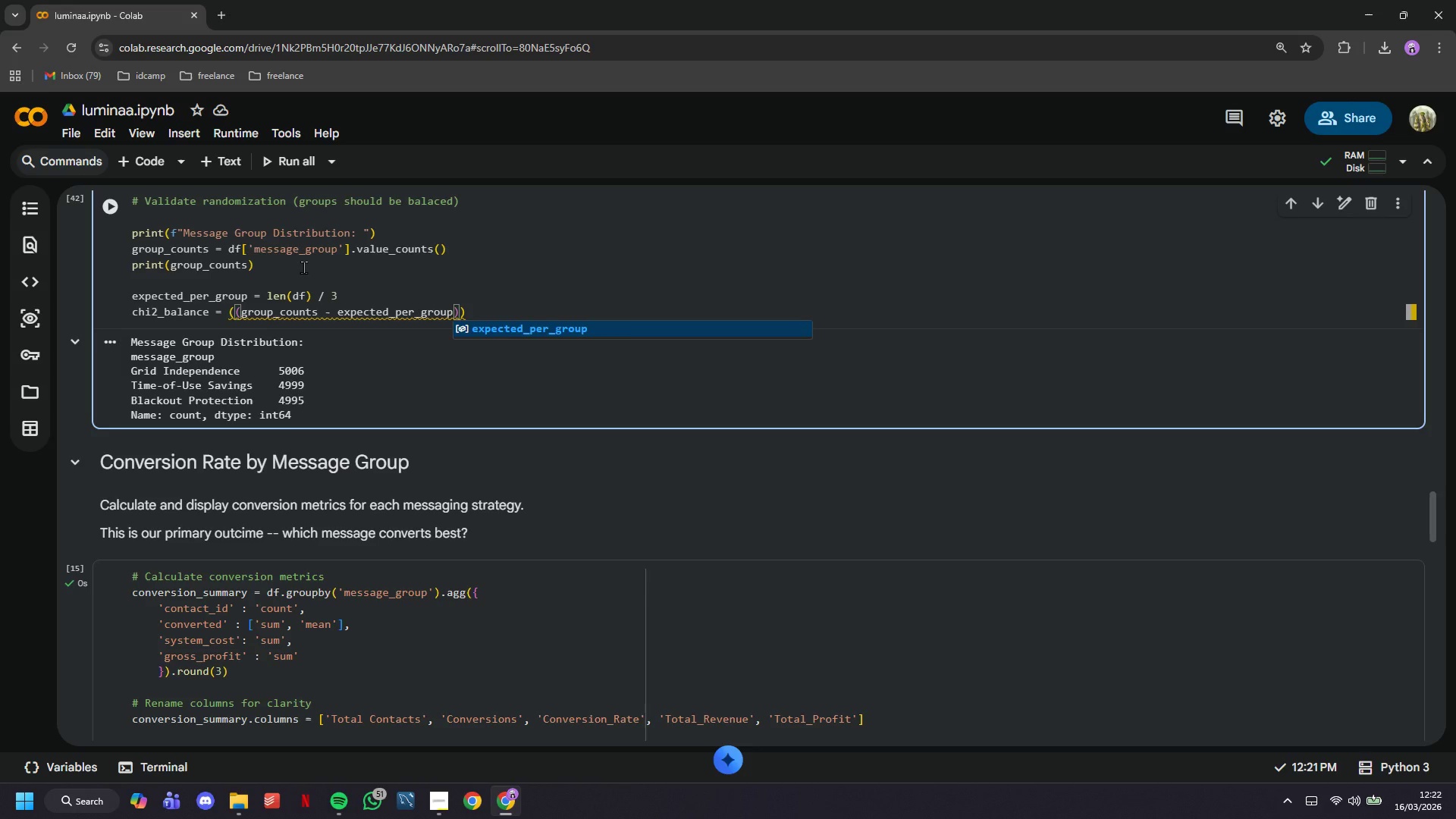 
key(ArrowRight)
 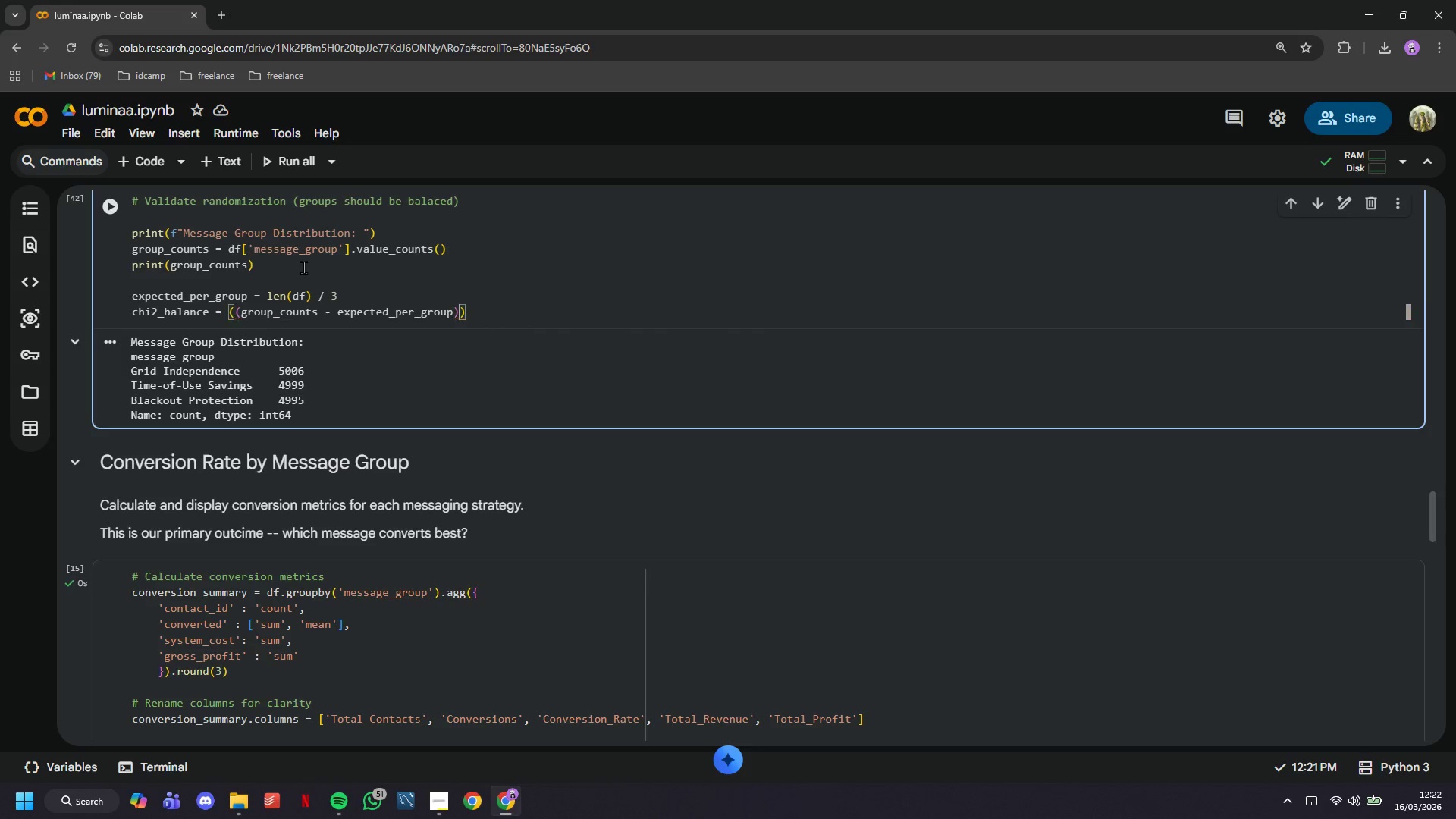 
type(**2 / expected_perz_)
key(Backspace)
key(Backspace)
type(_group)
 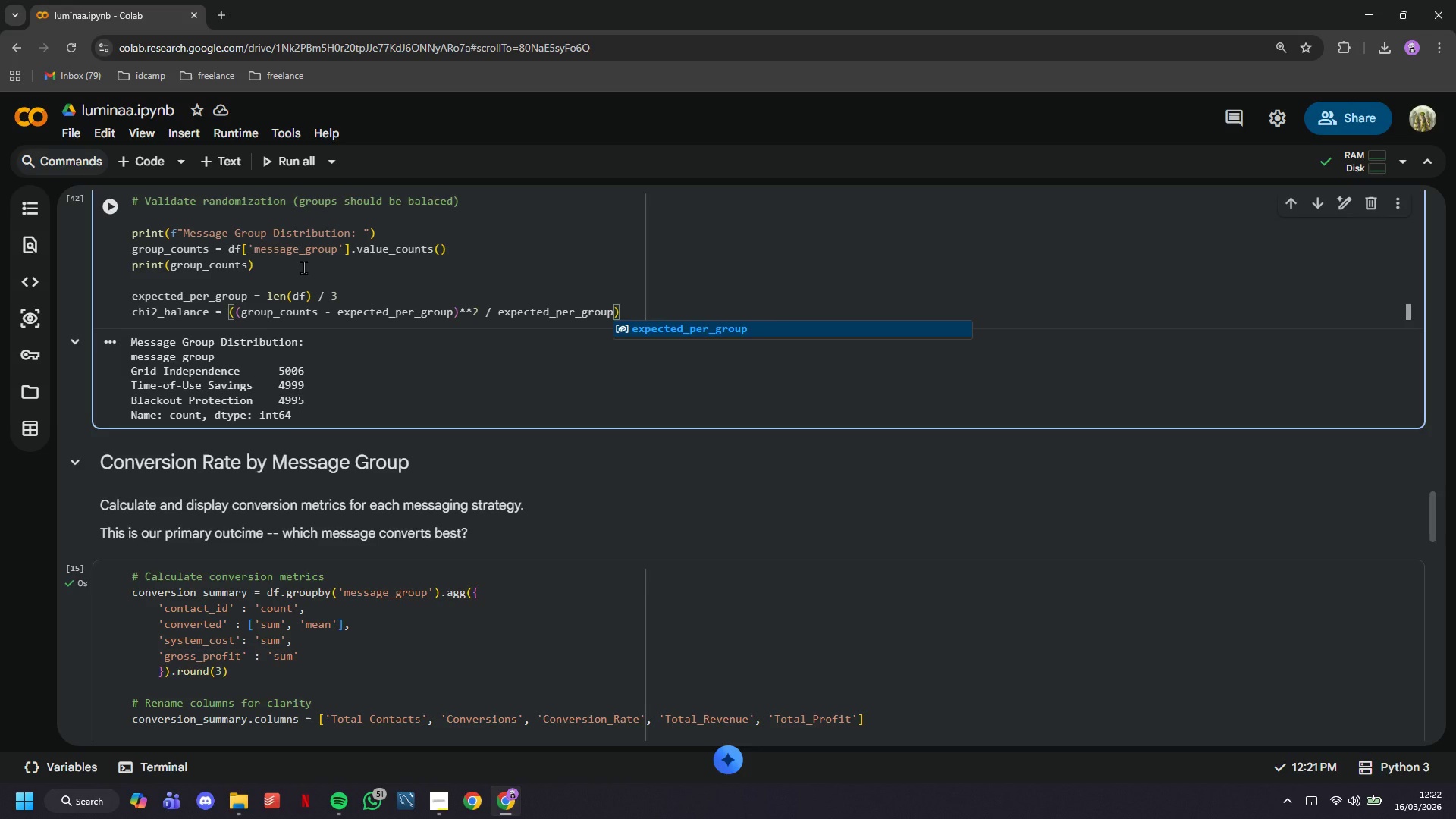 
key(ArrowRight)
 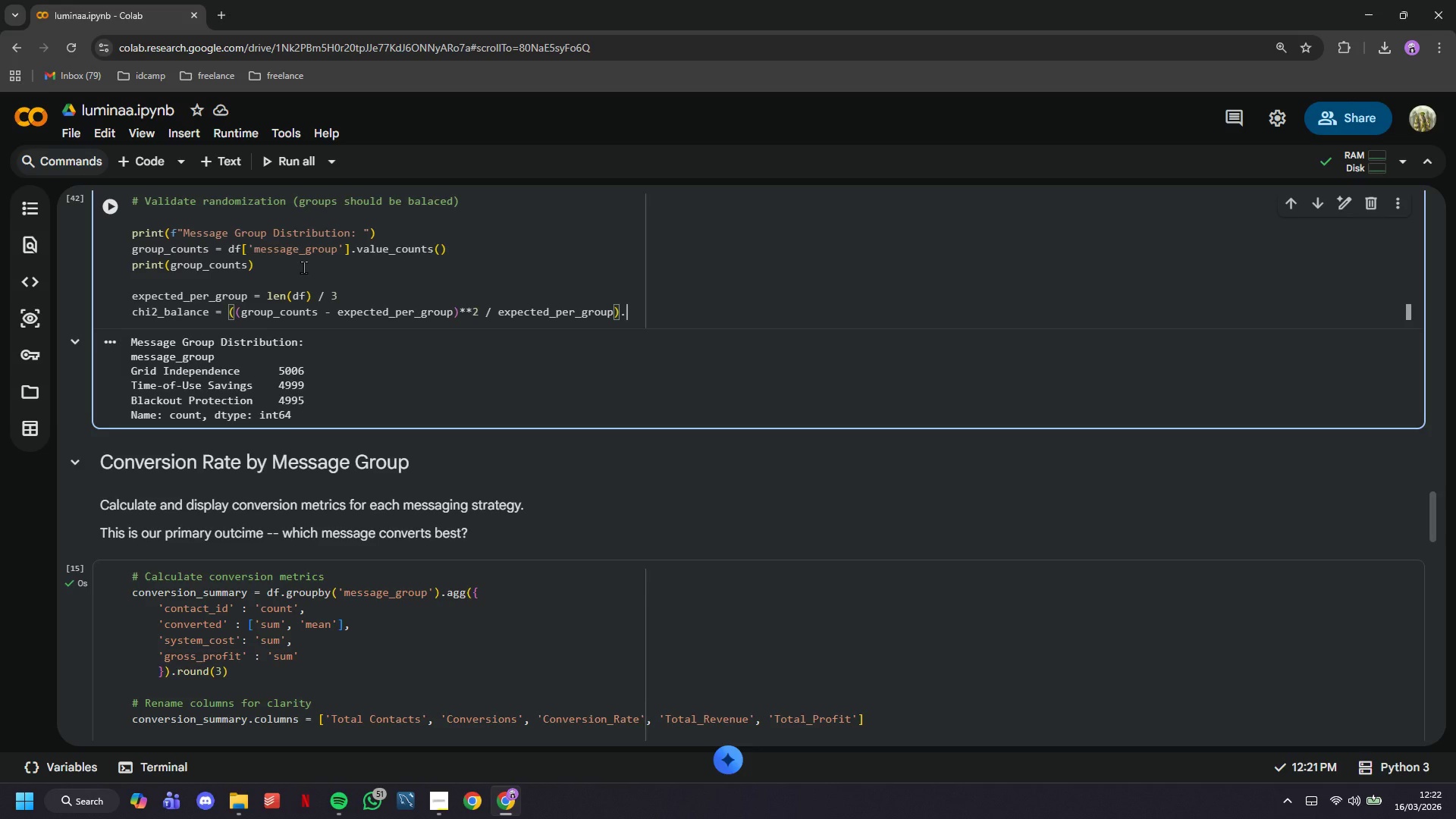 
type(.sum()
 